 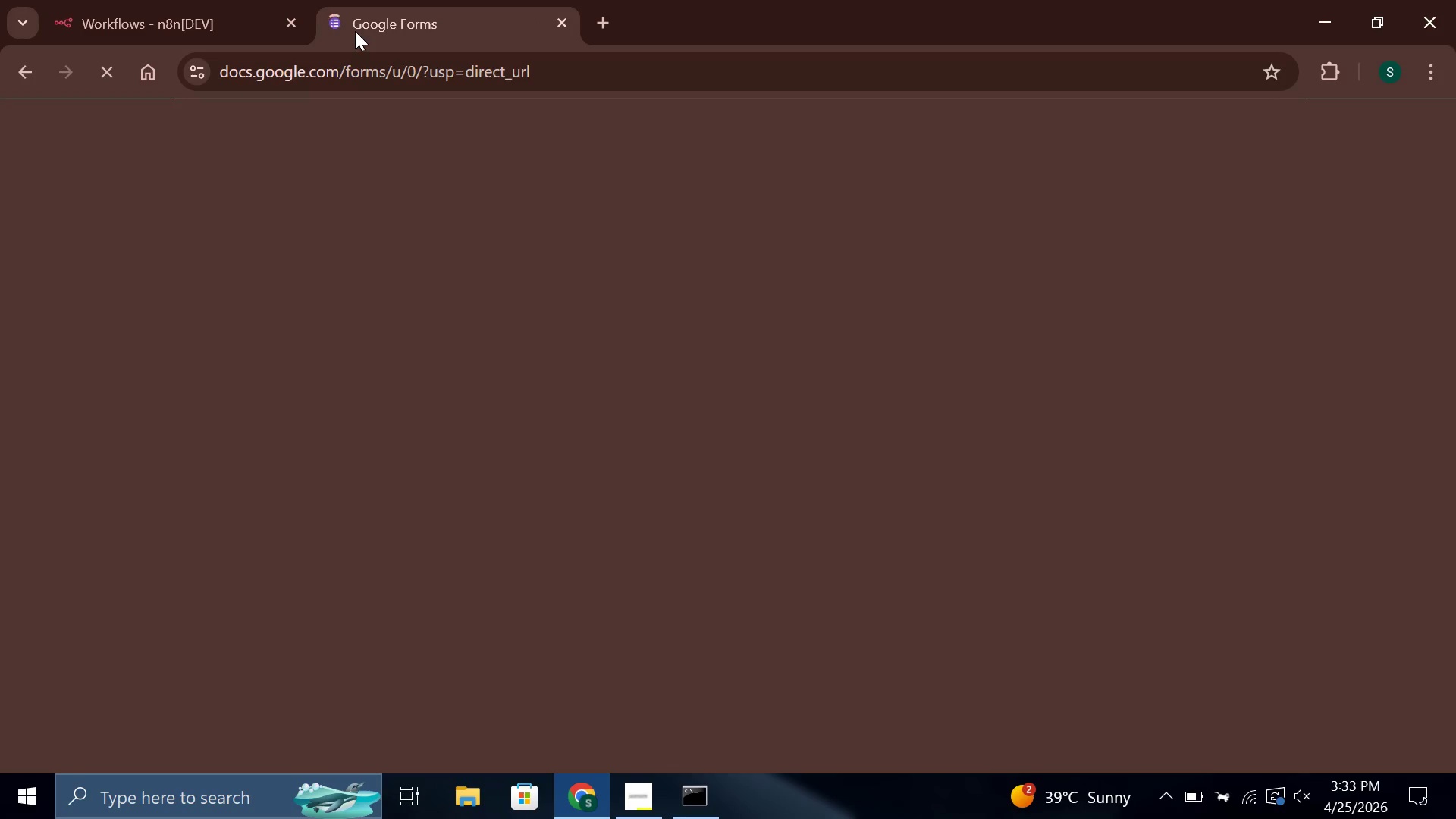 
key(Shift+ShiftRight)
 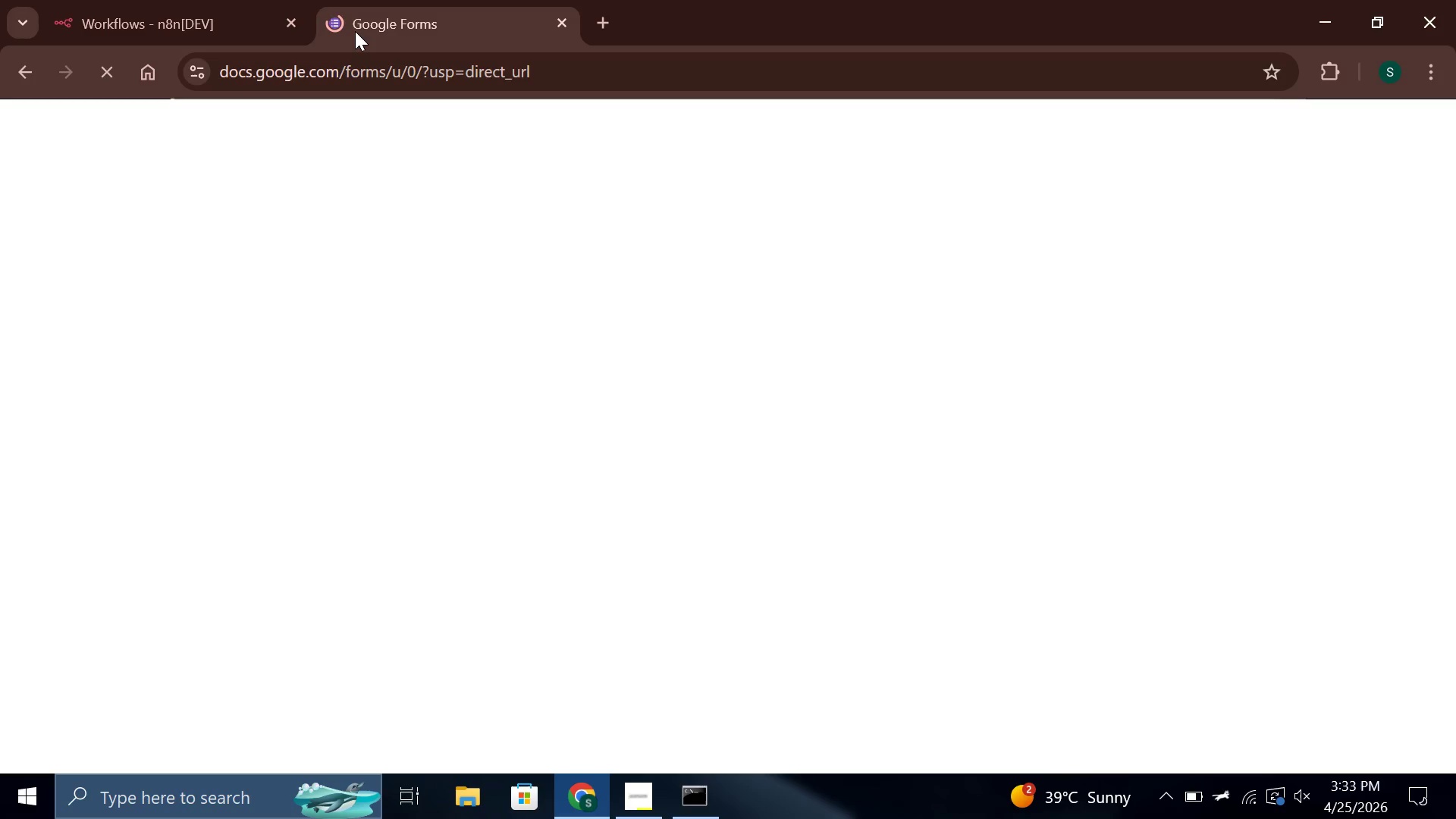 
key(Shift+ShiftRight)
 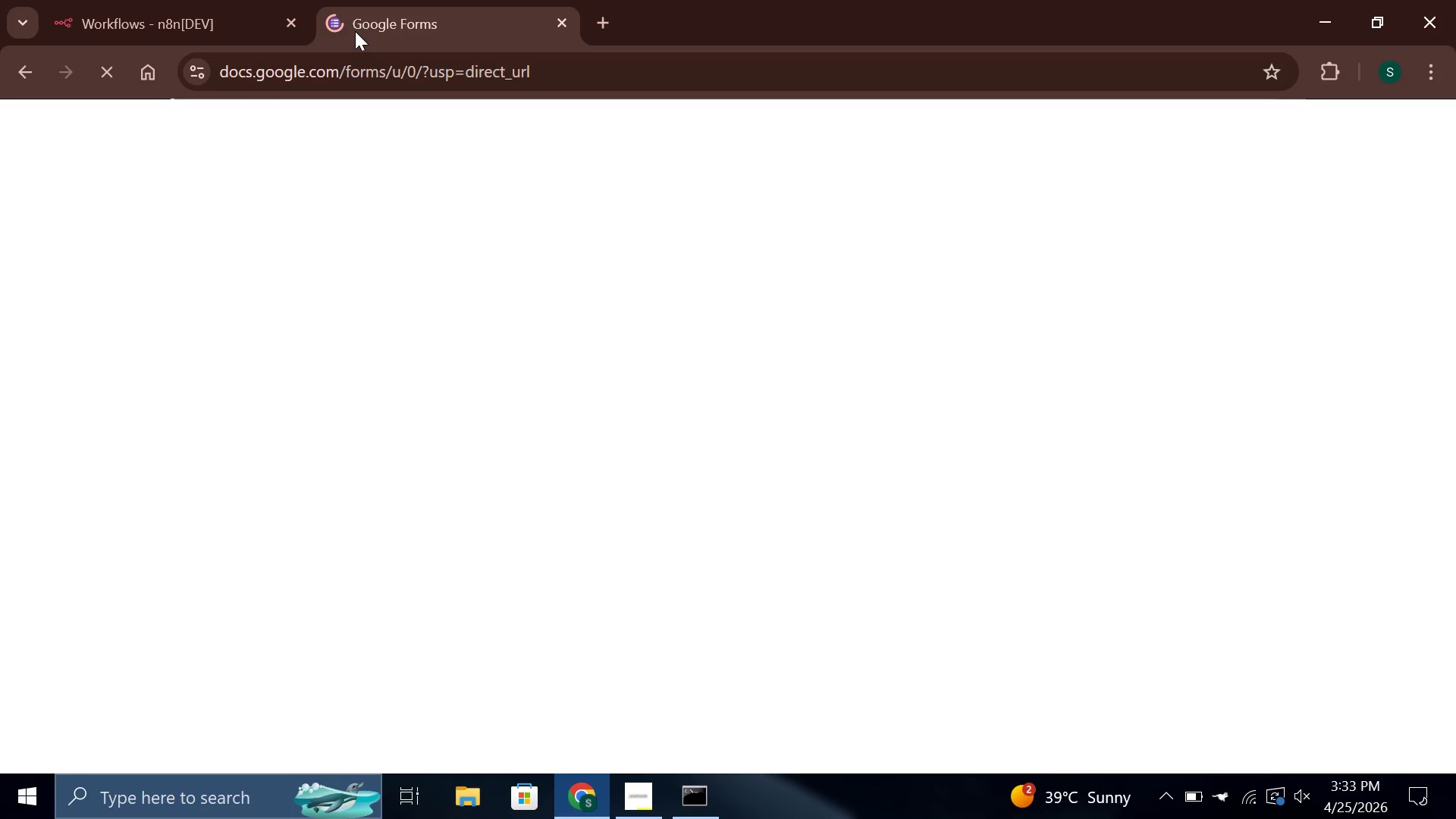 
key(Shift+ShiftRight)
 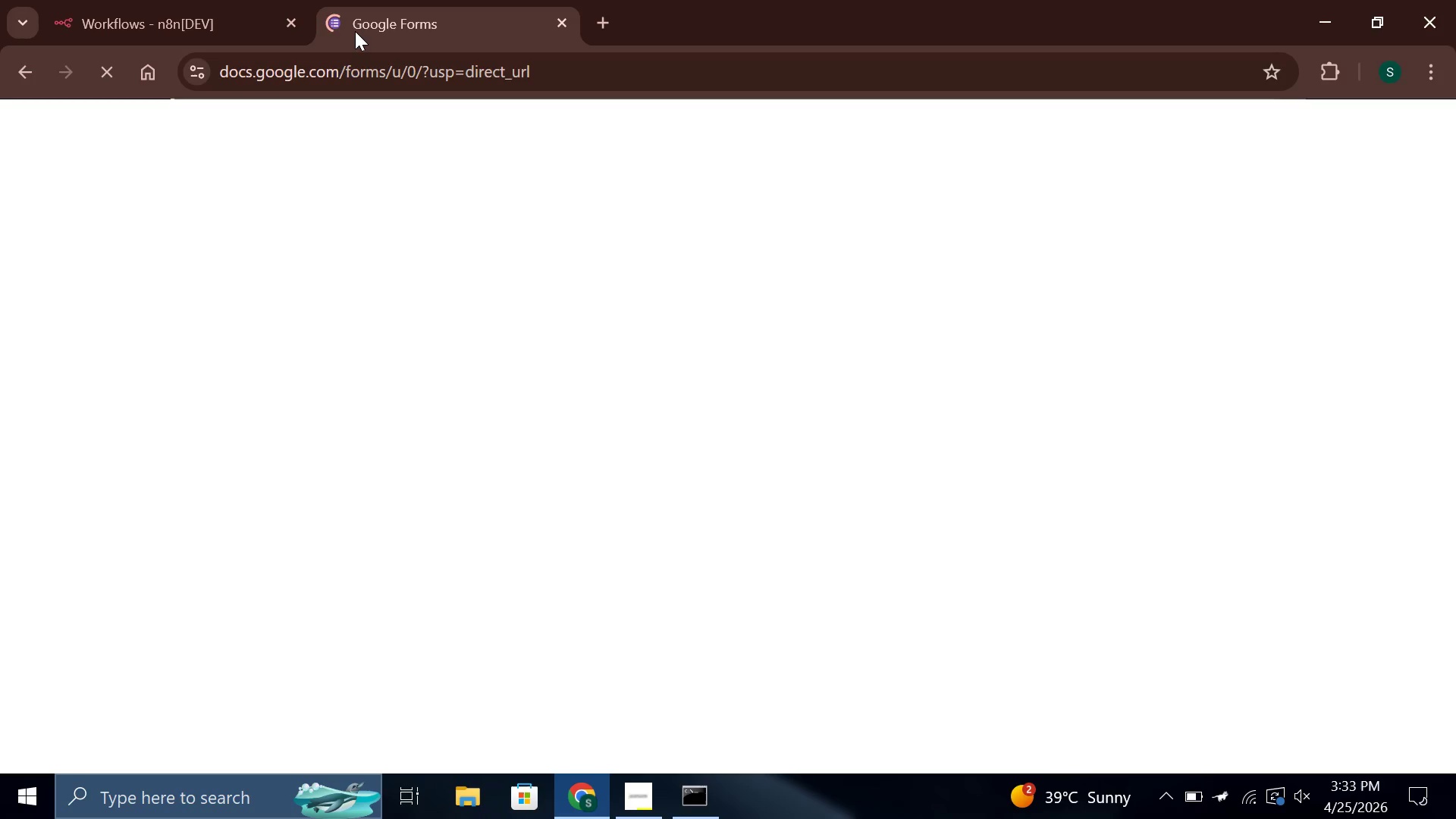 
key(Shift+ShiftRight)
 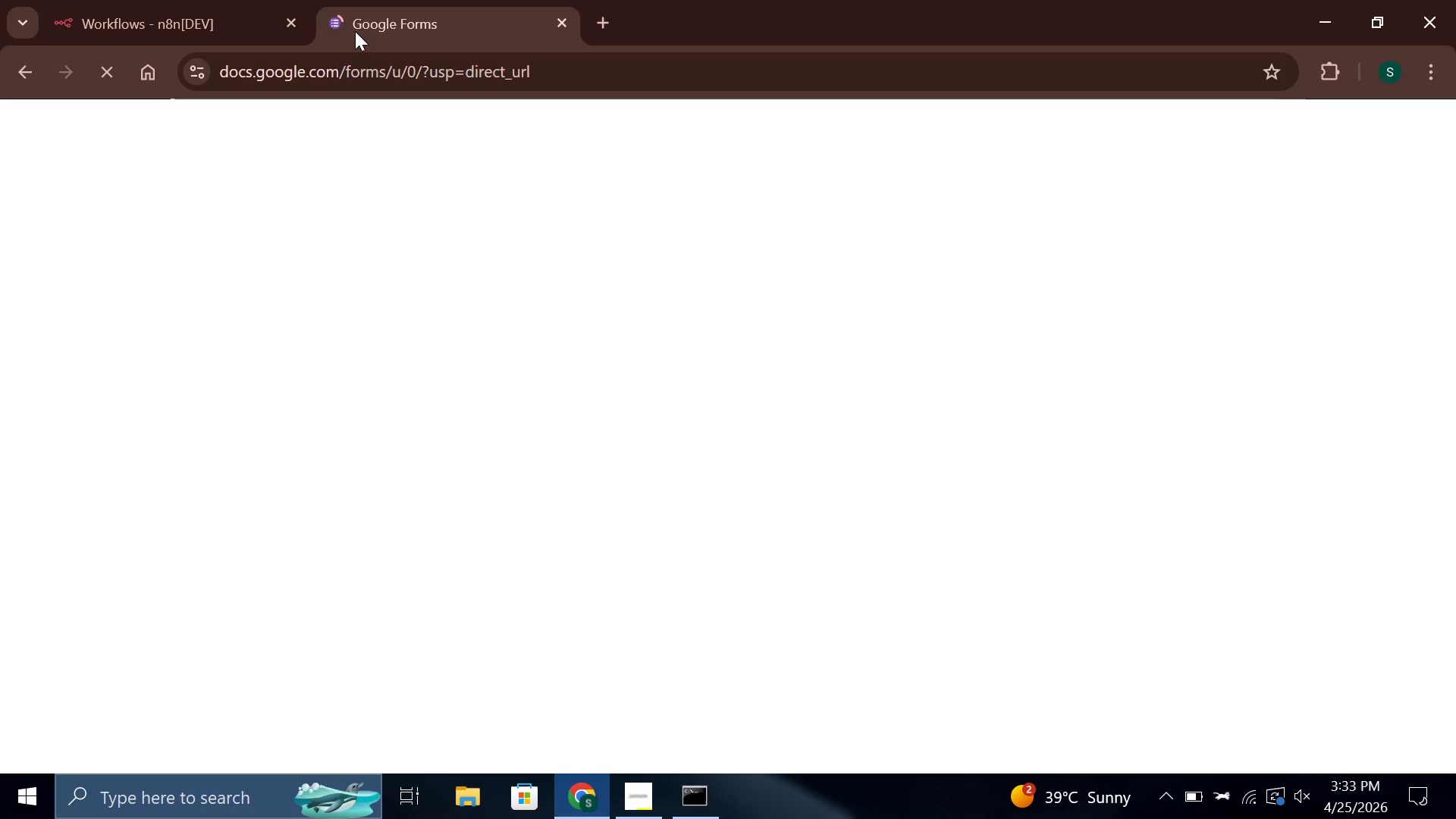 
key(Shift+ShiftRight)
 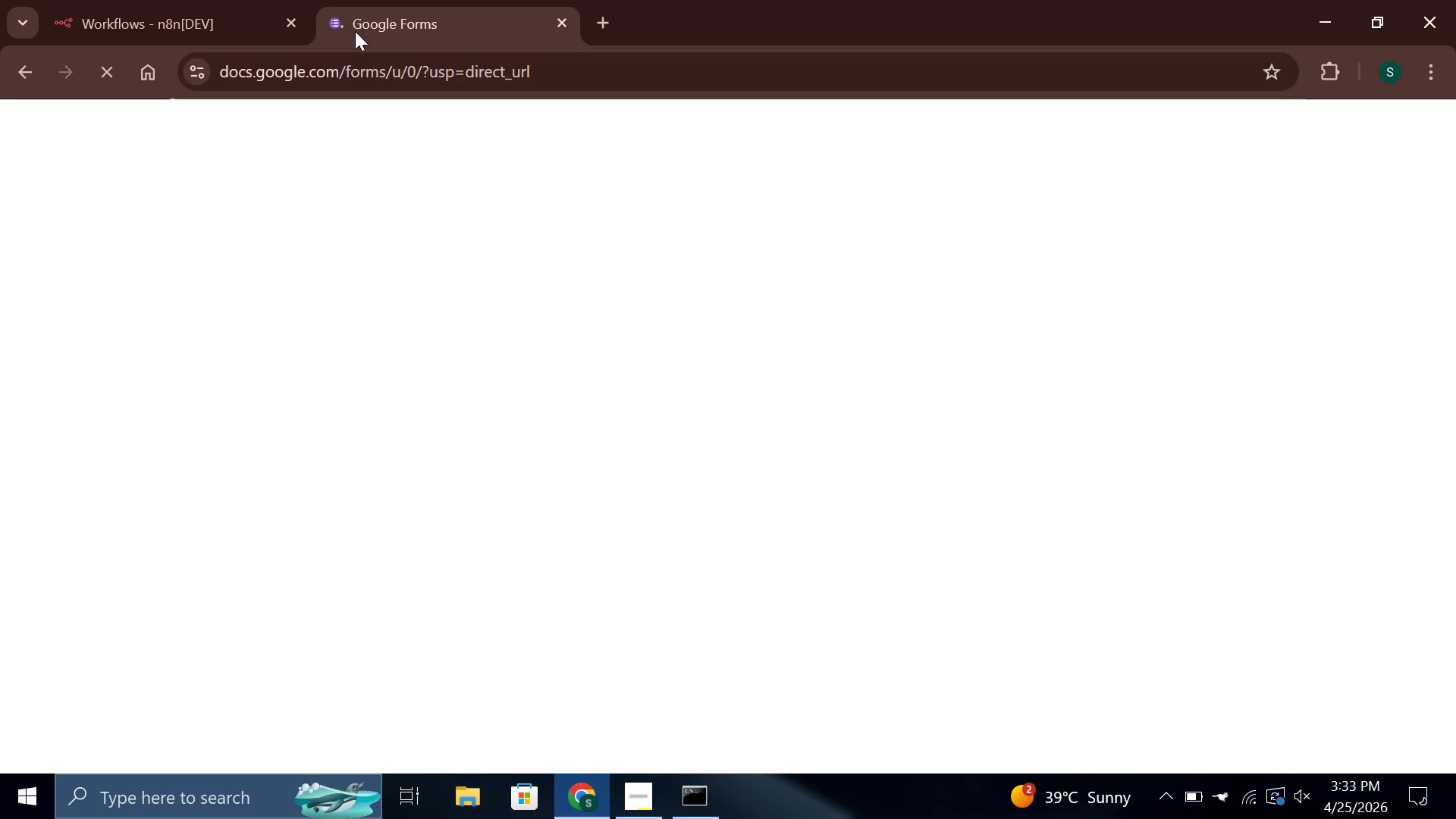 
key(Shift+ShiftRight)
 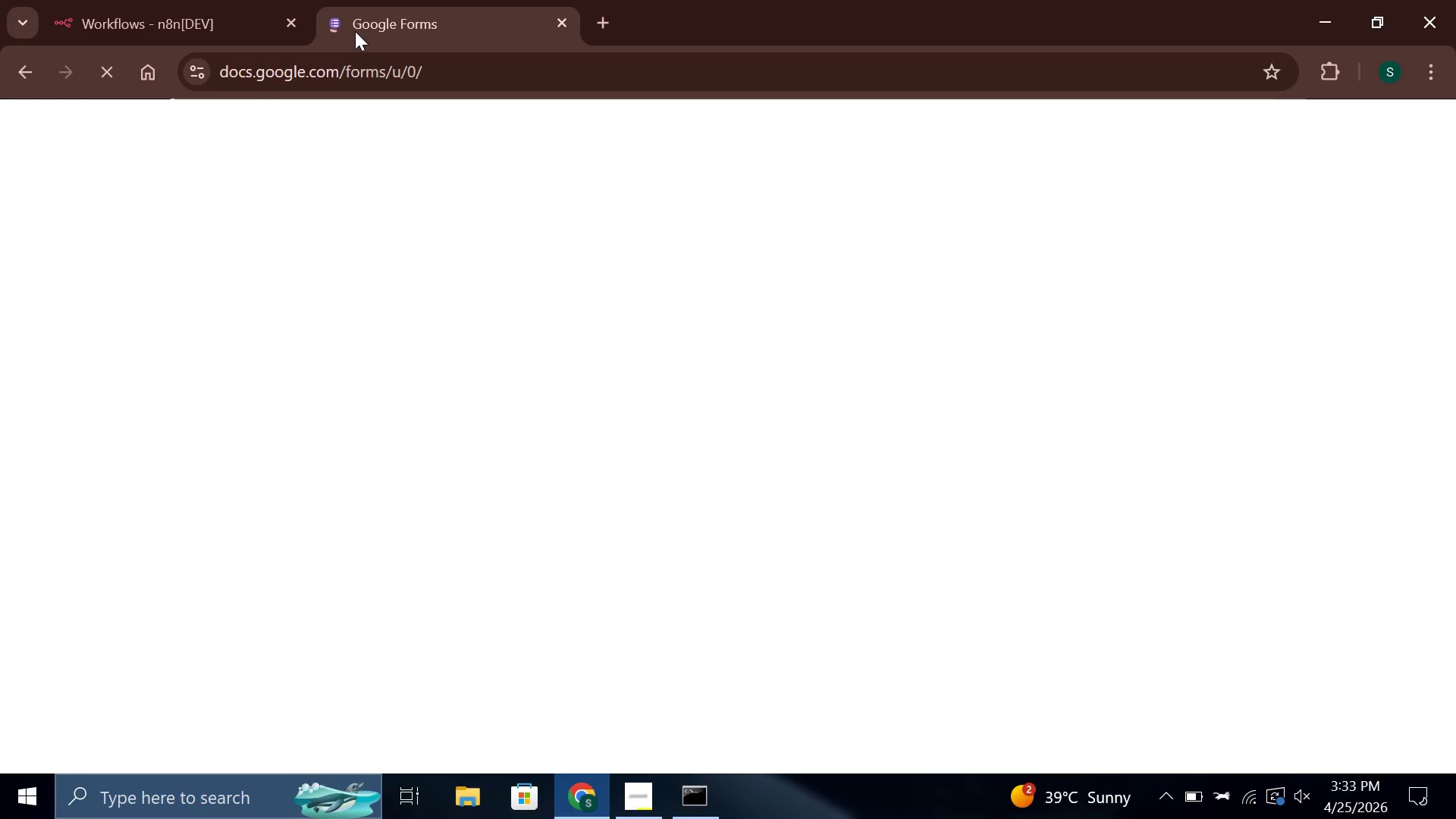 
key(Shift+ShiftLeft)
 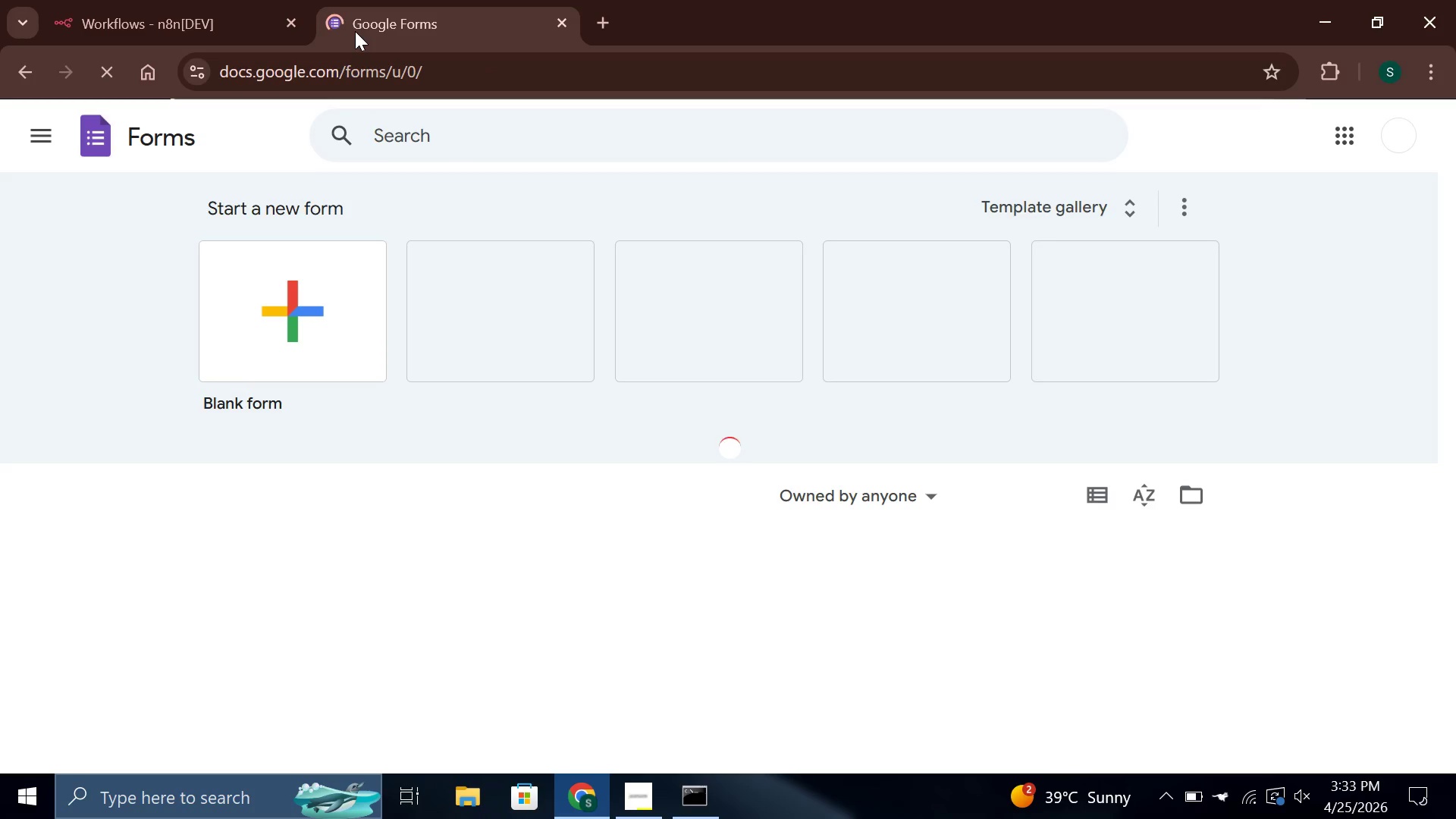 
key(Shift+ShiftRight)
 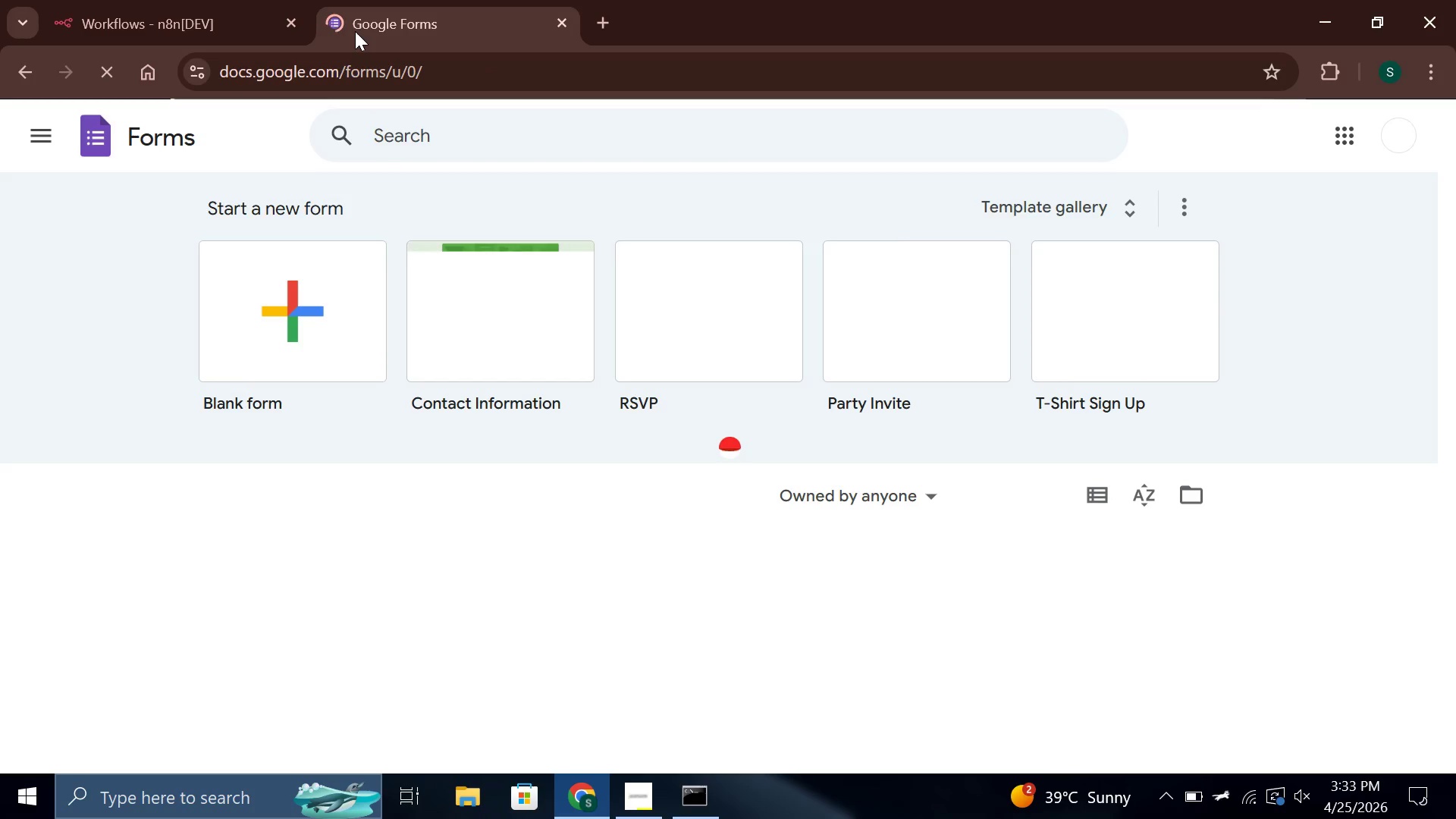 
key(Shift+ShiftRight)
 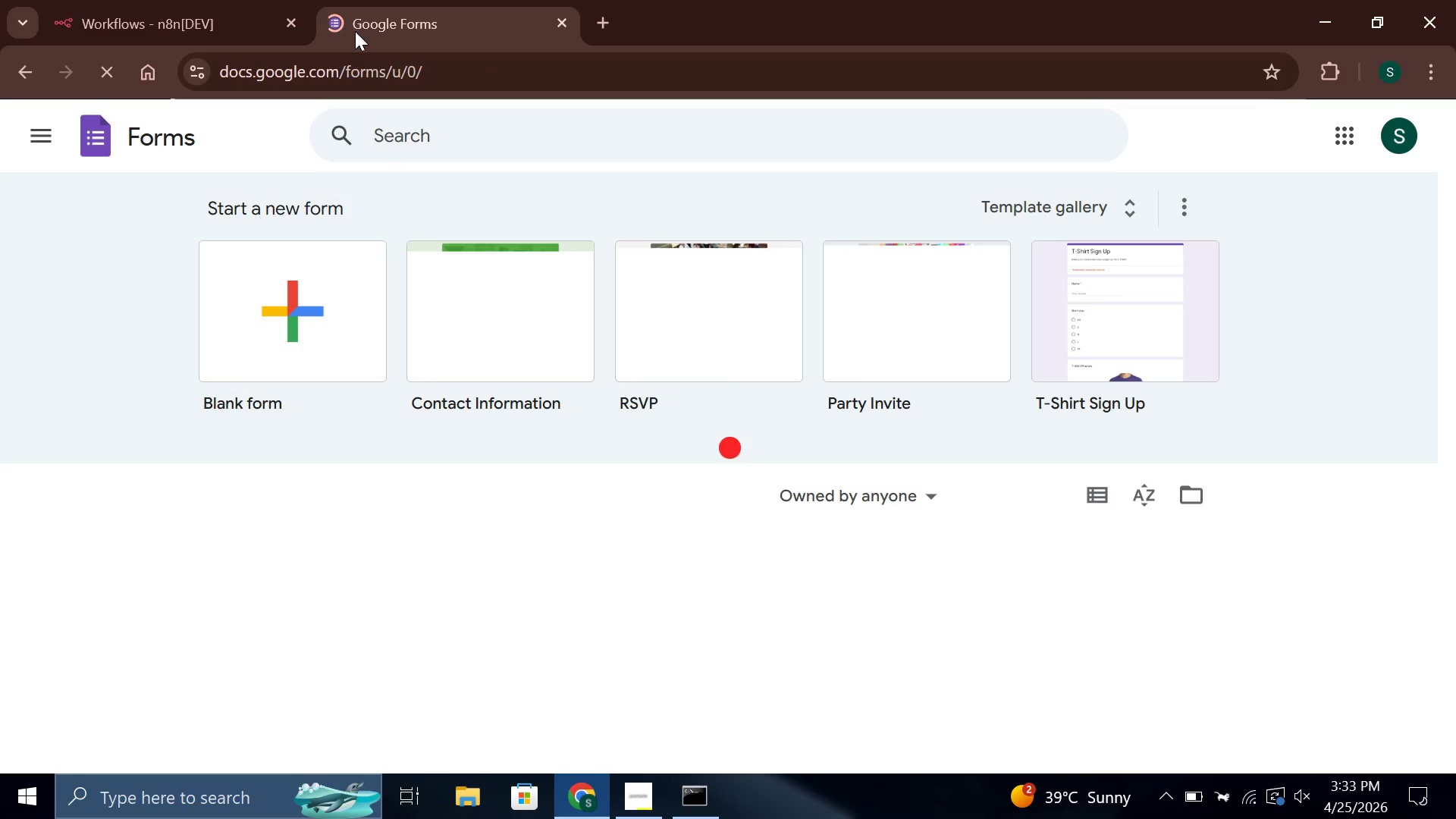 
key(Shift+ShiftRight)
 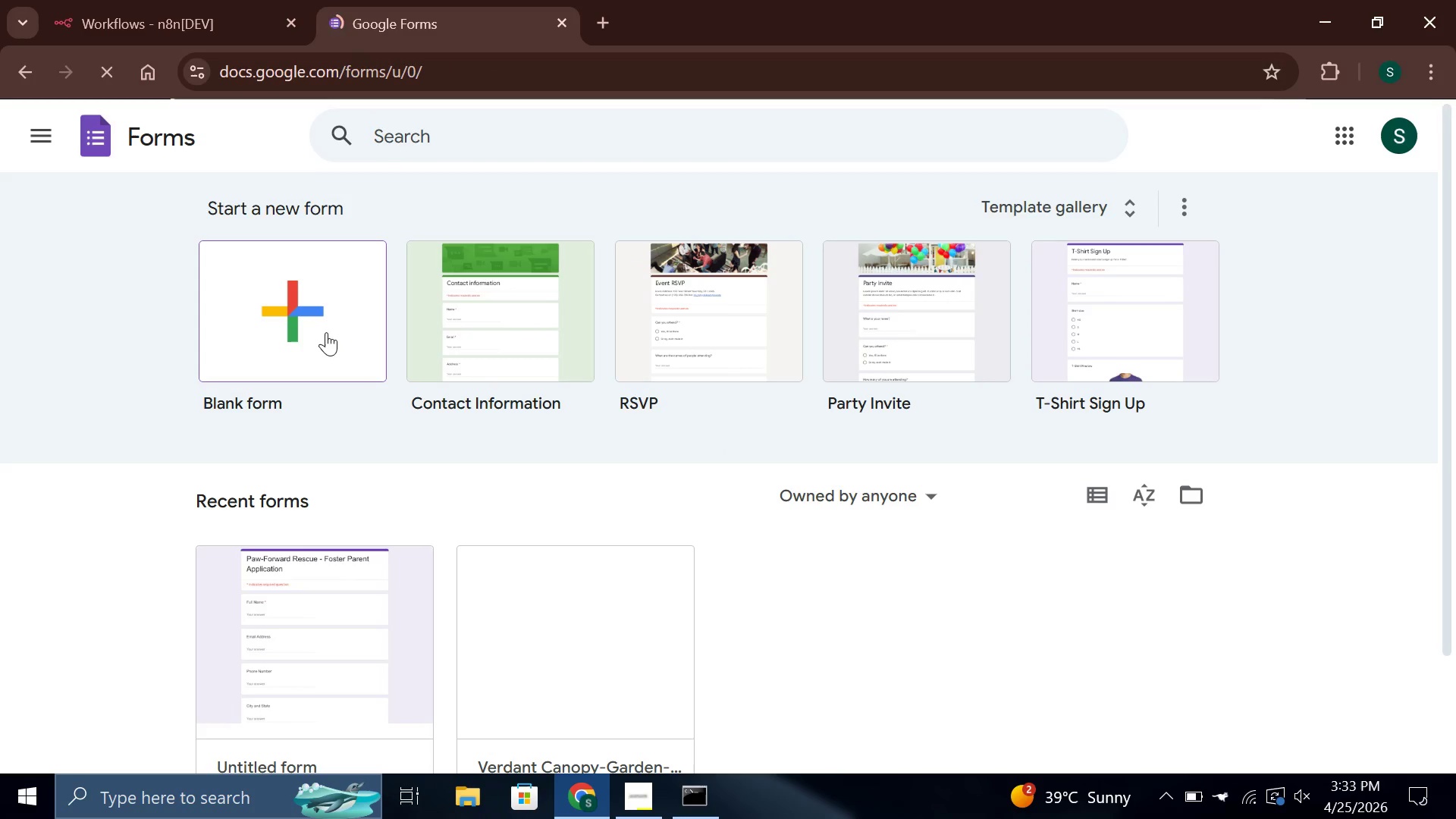 
left_click([325, 331])
 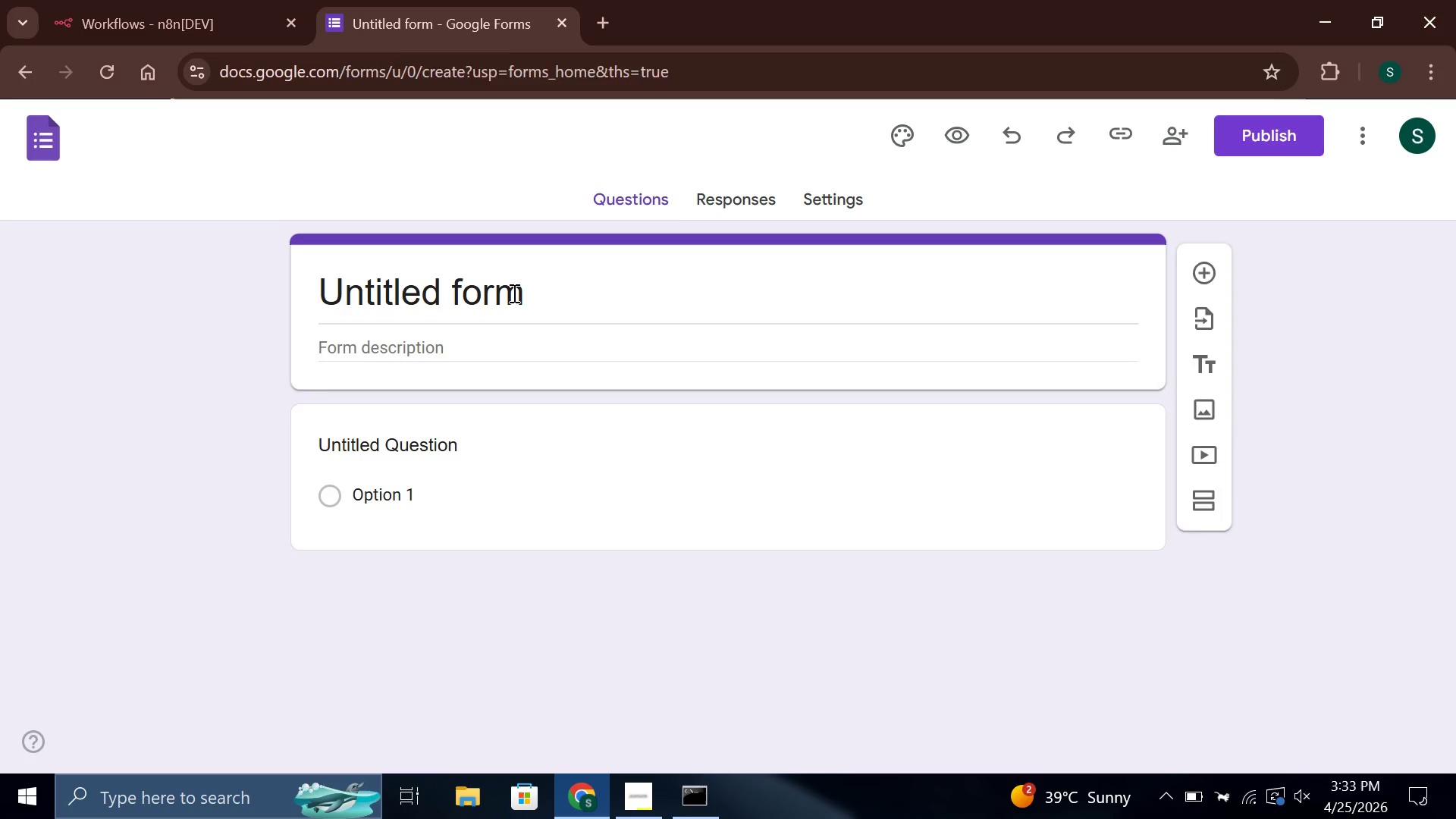 
wait(5.19)
 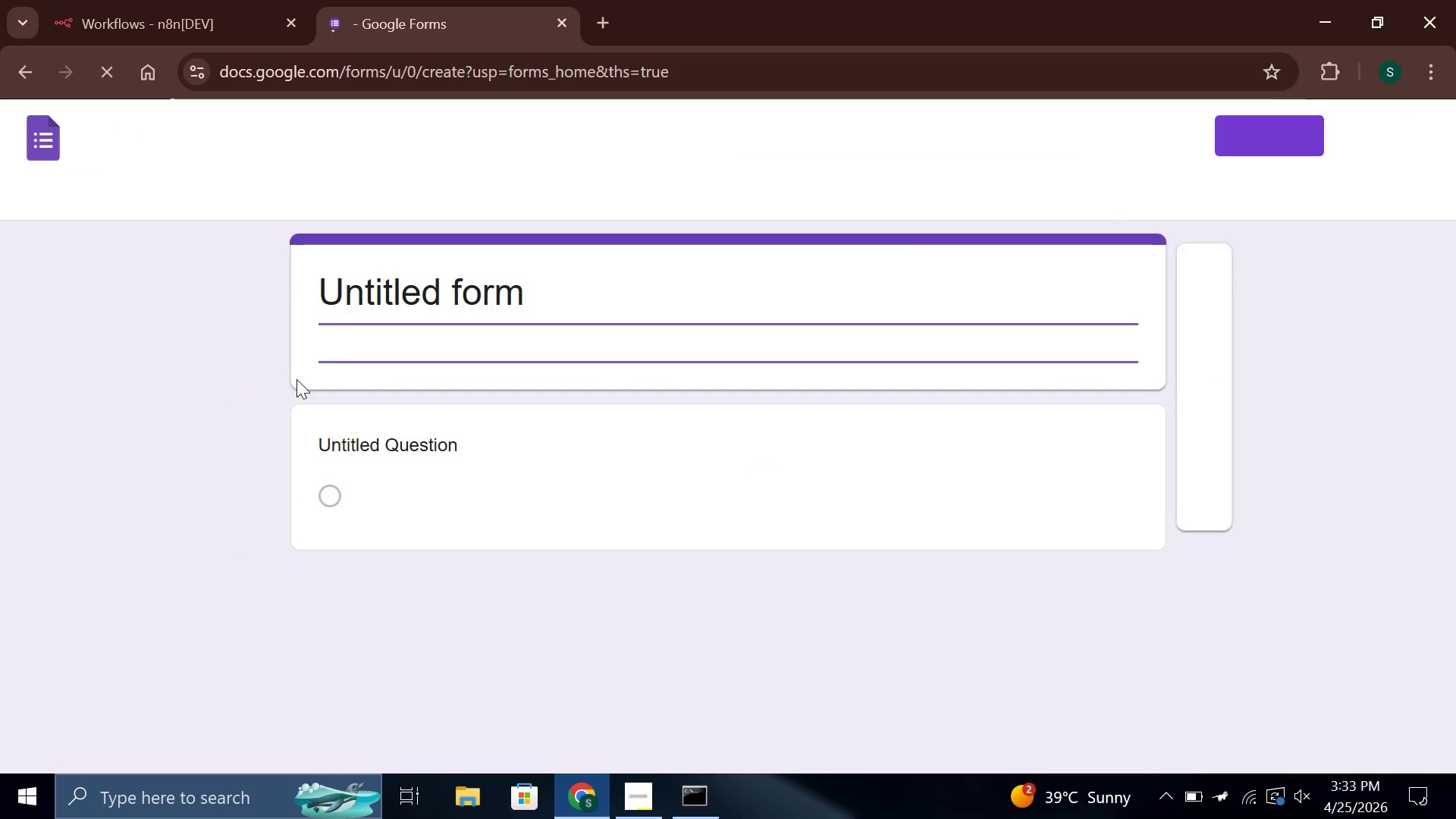 
left_click([513, 293])
 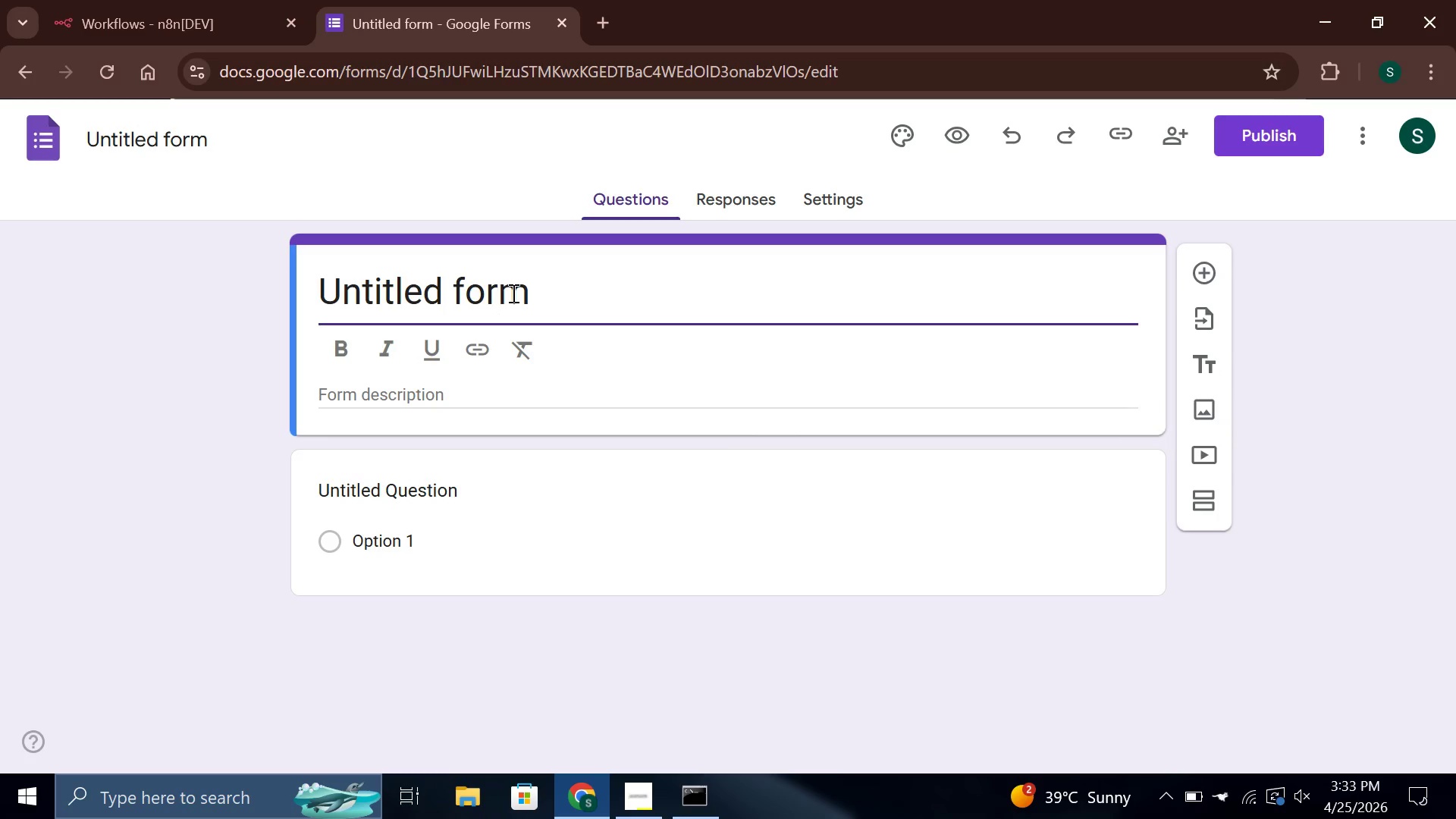 
left_click([512, 293])
 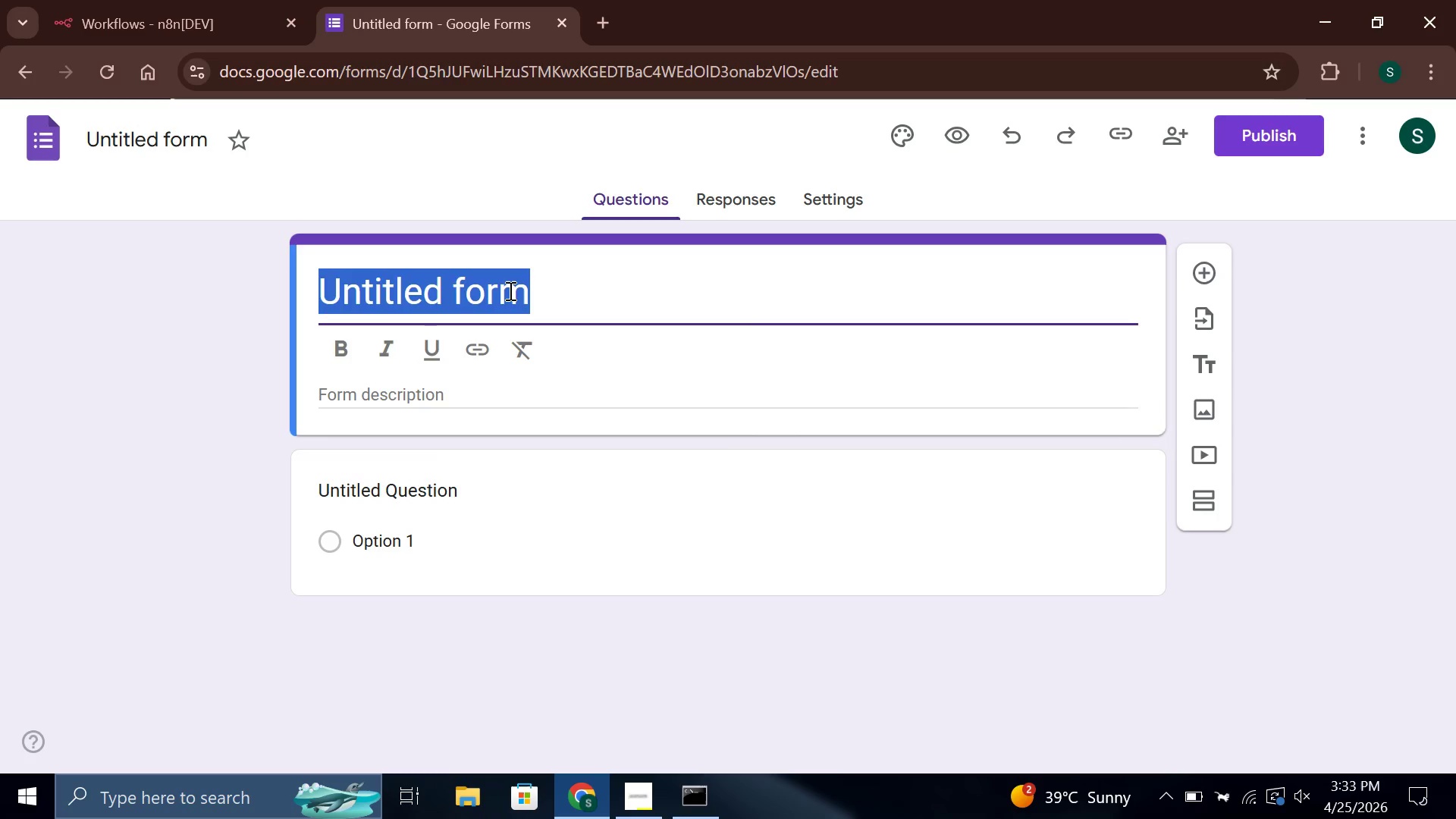 
key(Backspace)
type(Blue Horizon Reality)
 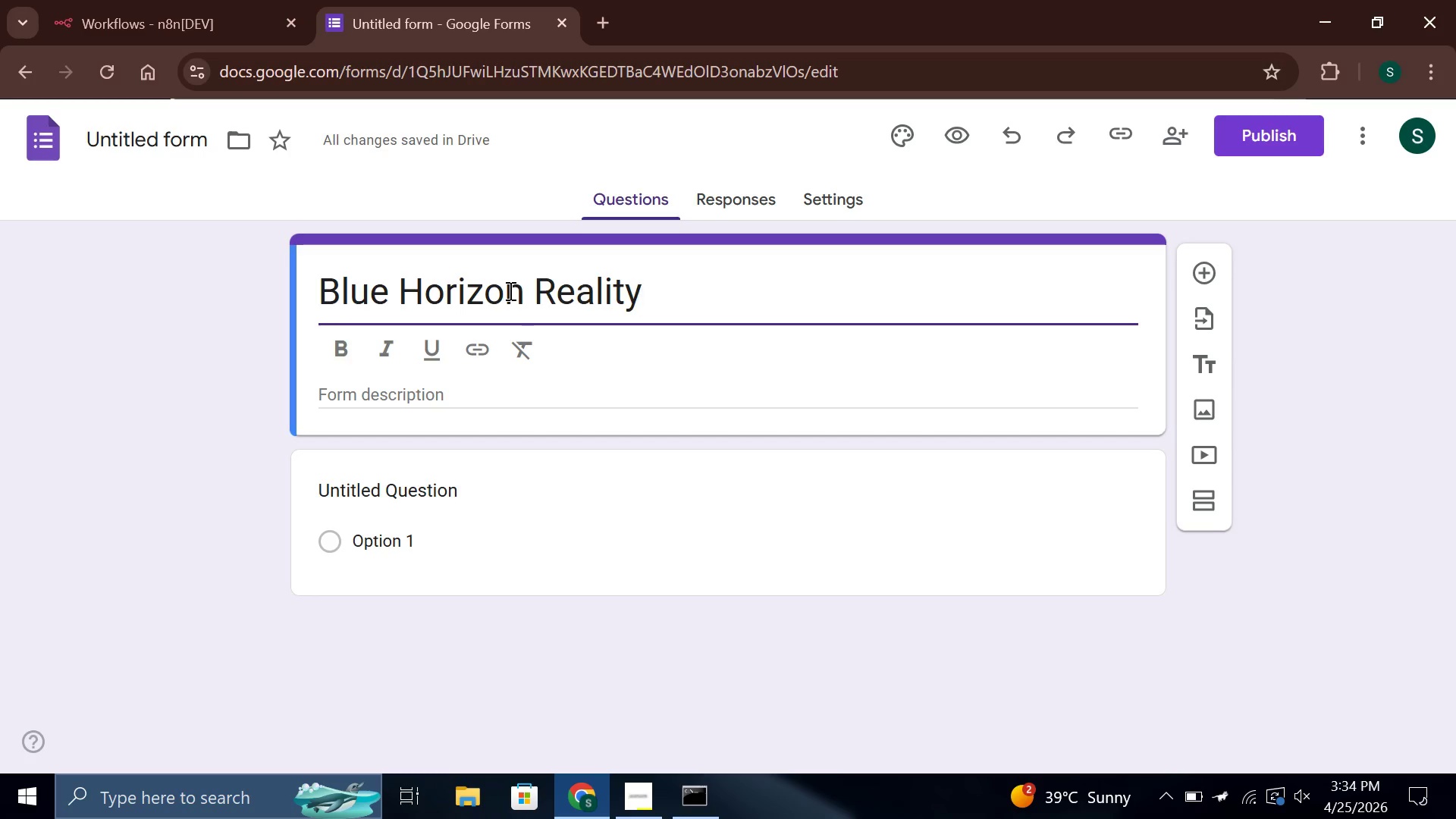 
type( - Agent Application)
 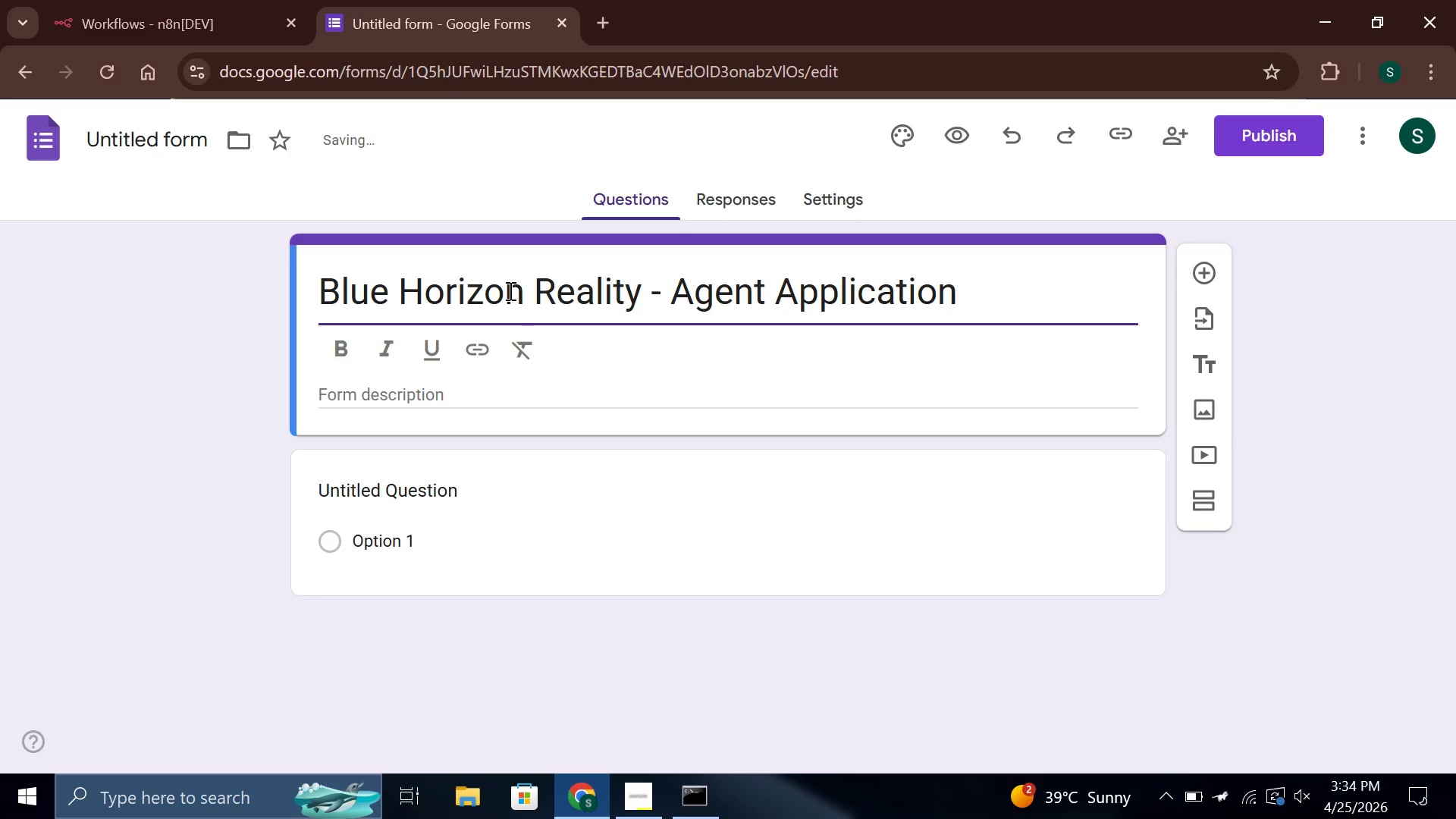 
wait(12.27)
 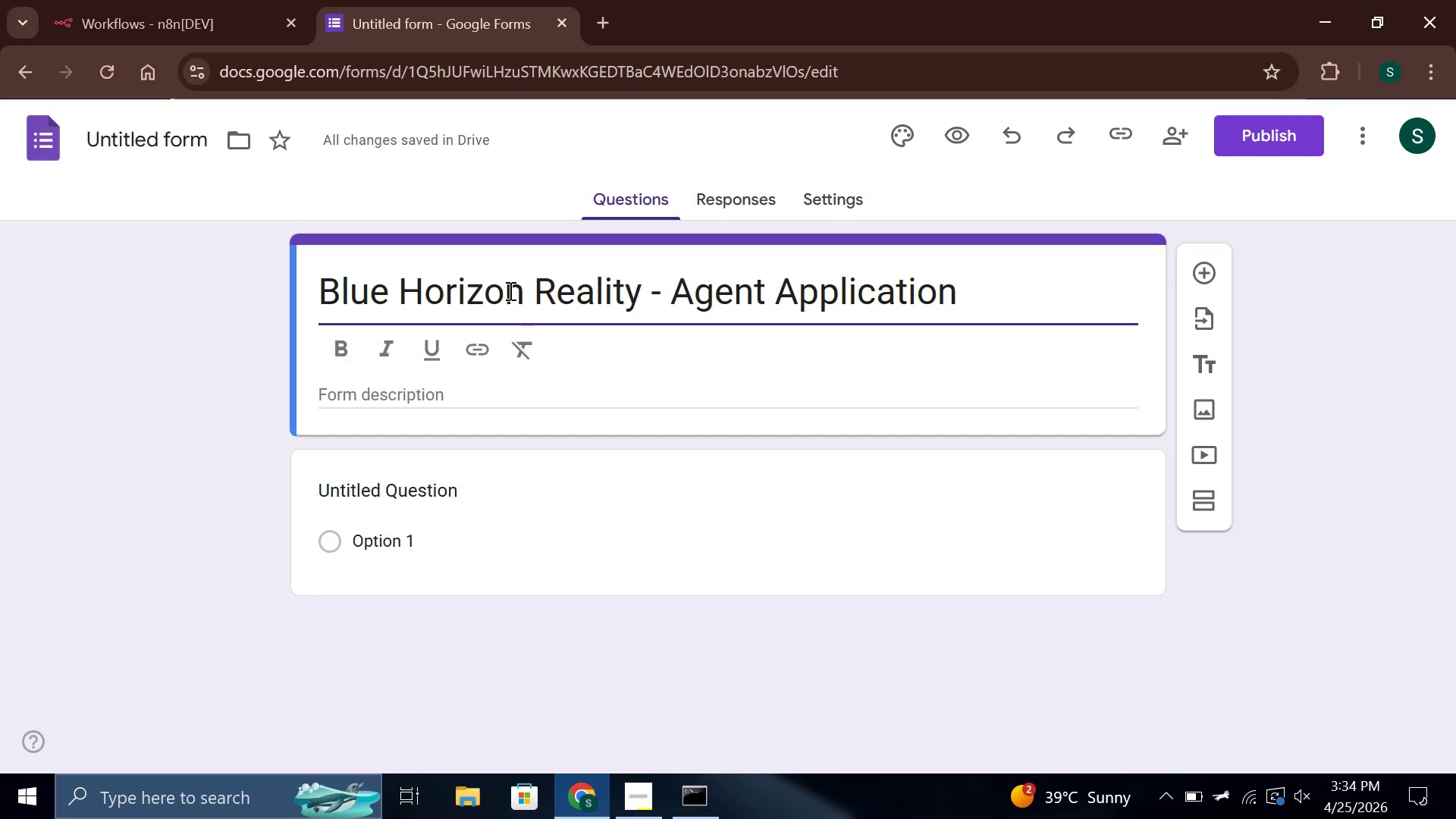 
left_click([494, 394])
 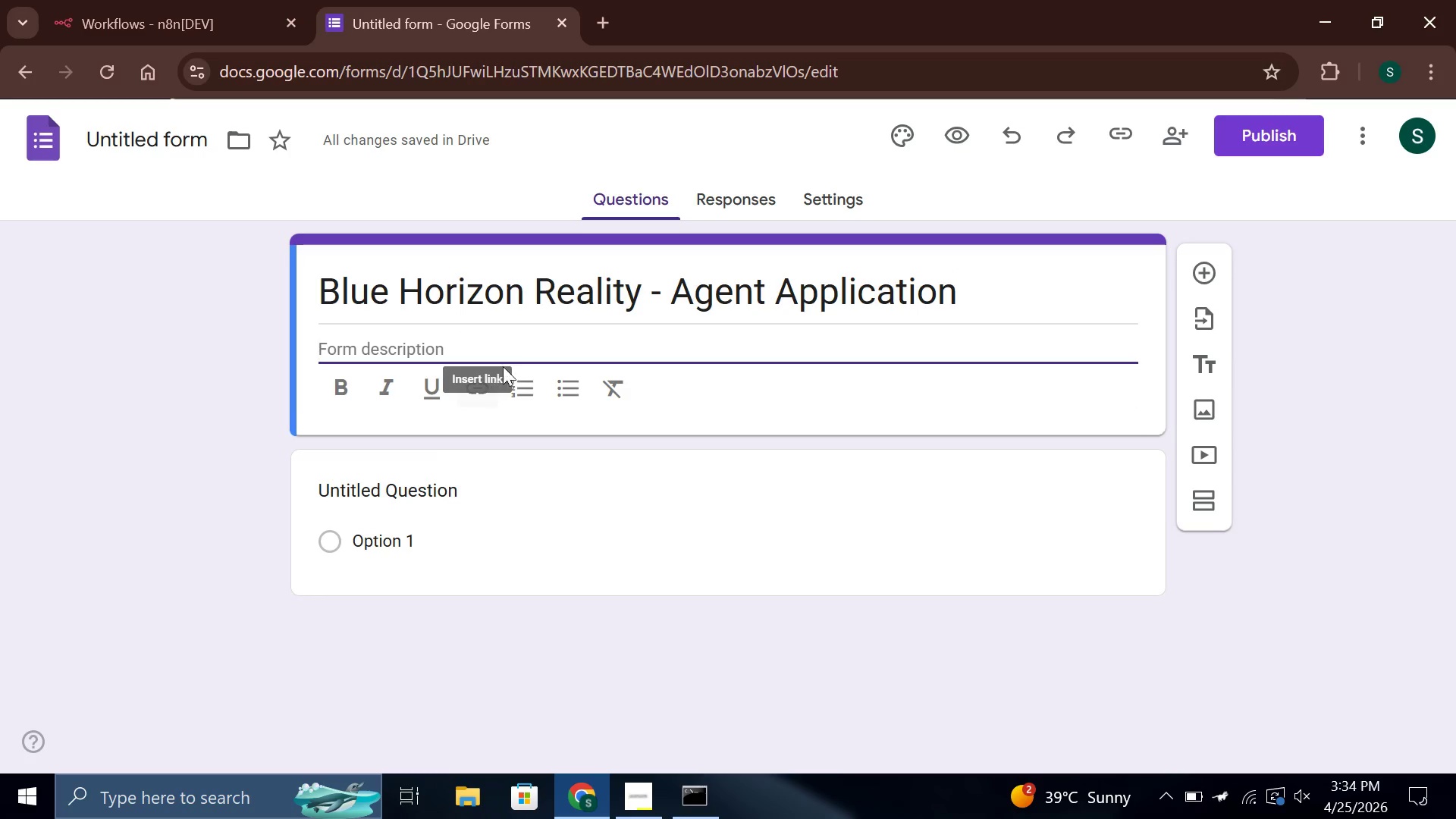 
type(Thank you for your interest in joining the Blue Horizon Reality team. Please compe)
key(Backspace)
type(lete all required fields below.)
 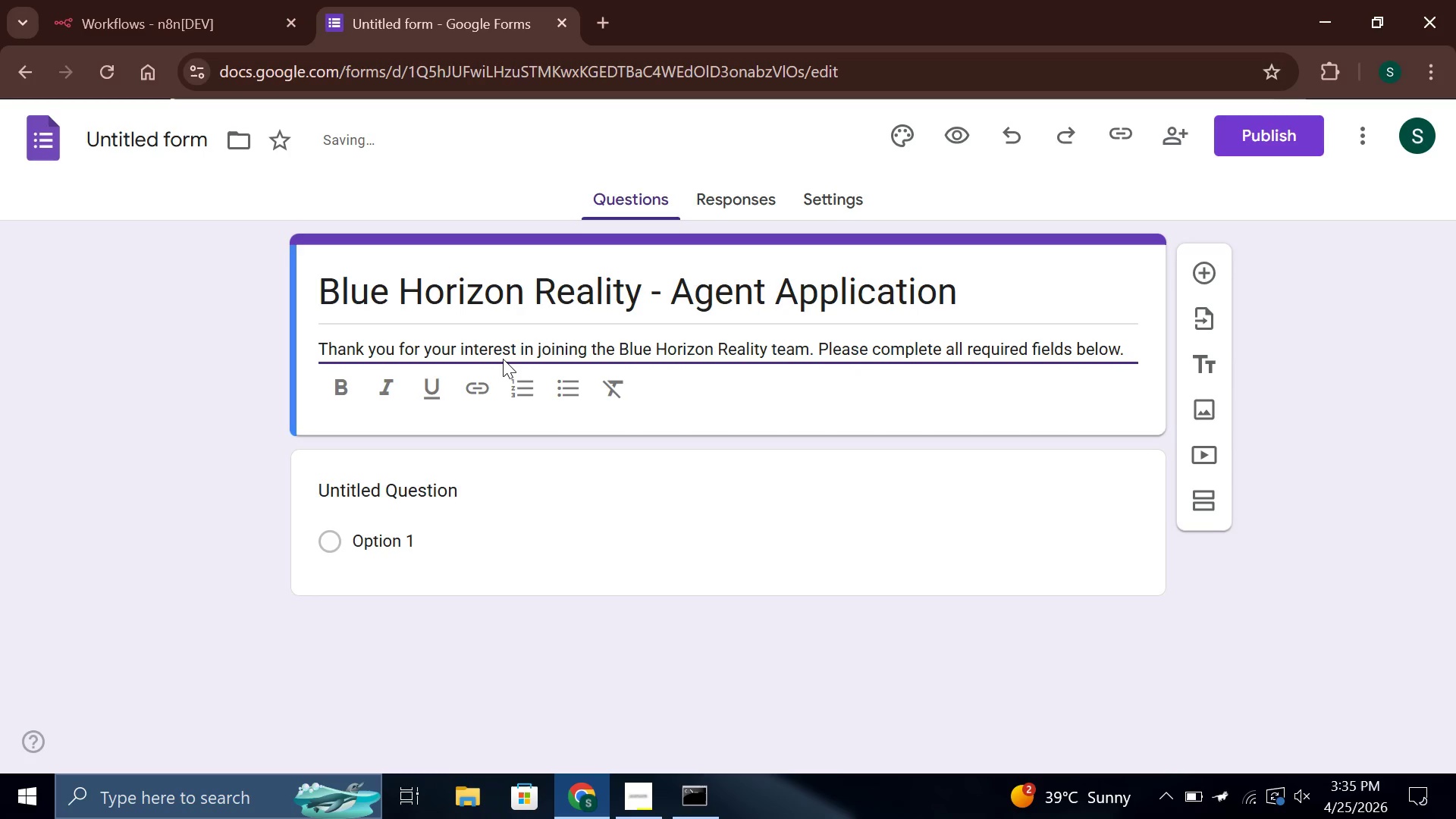 
scroll: coordinate [434, 454], scroll_direction: down, amount: 4.0
 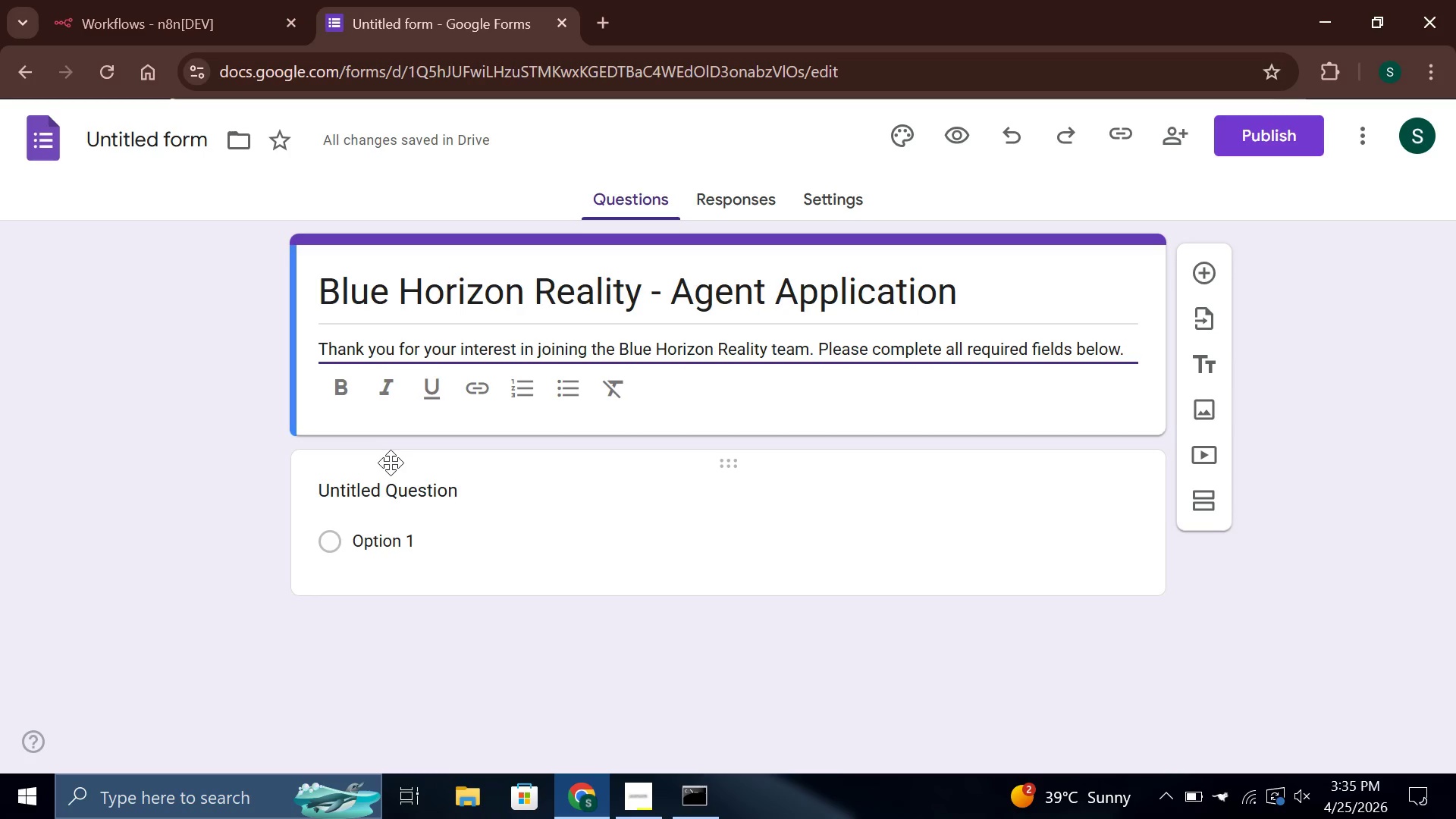 
left_click([381, 485])
 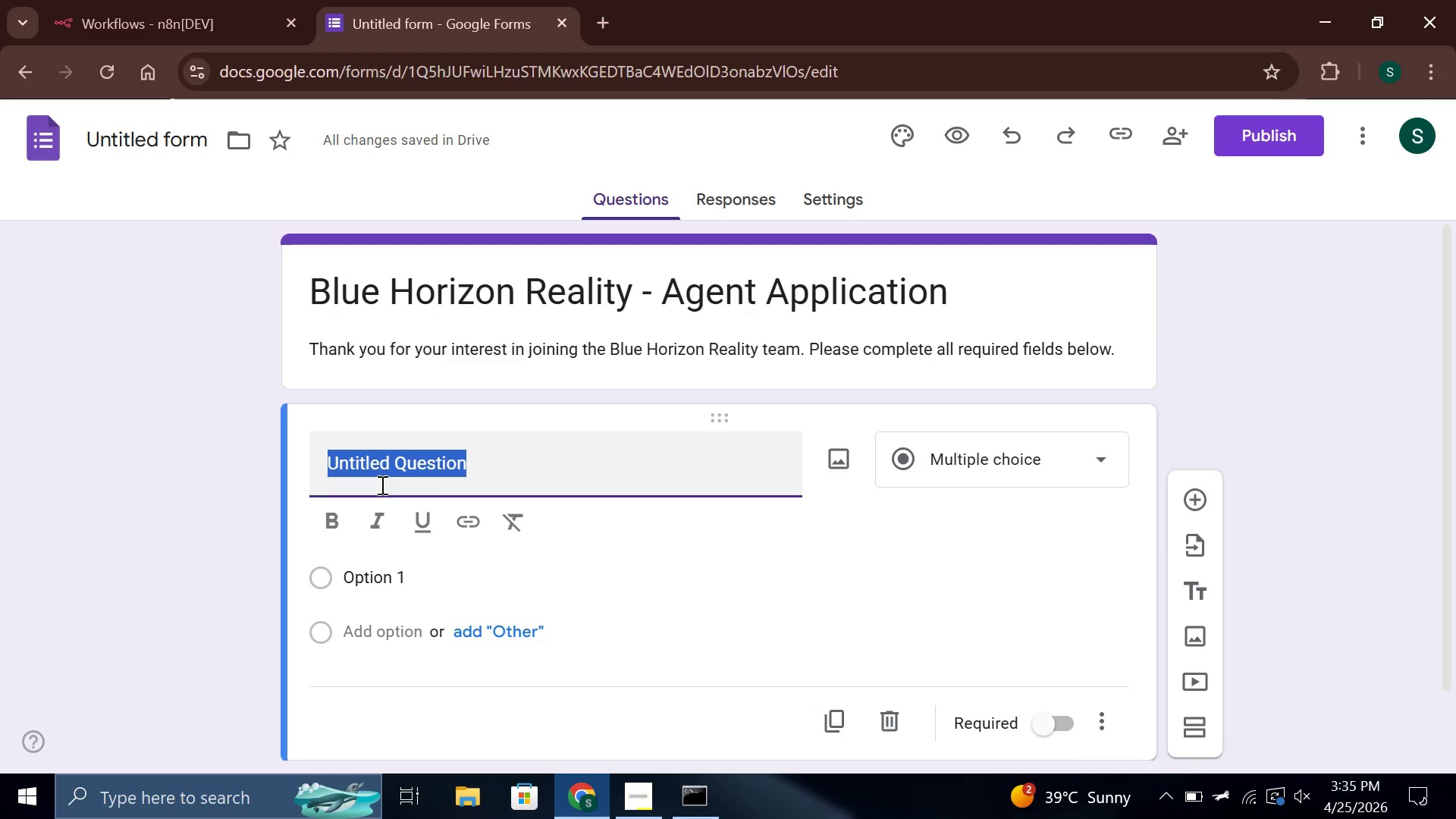 
type(Full Name)
 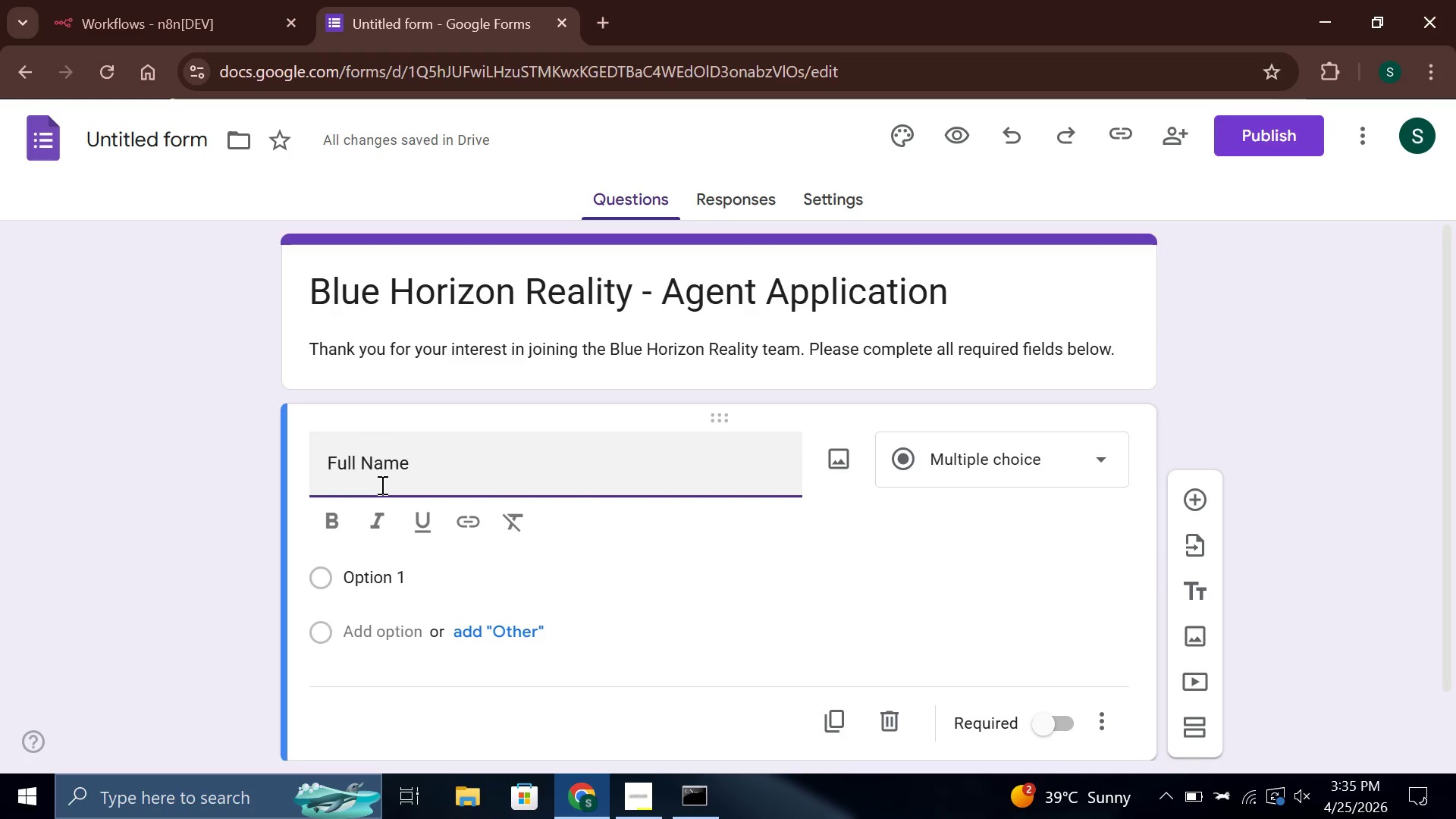 
mouse_move([1180, 513])
 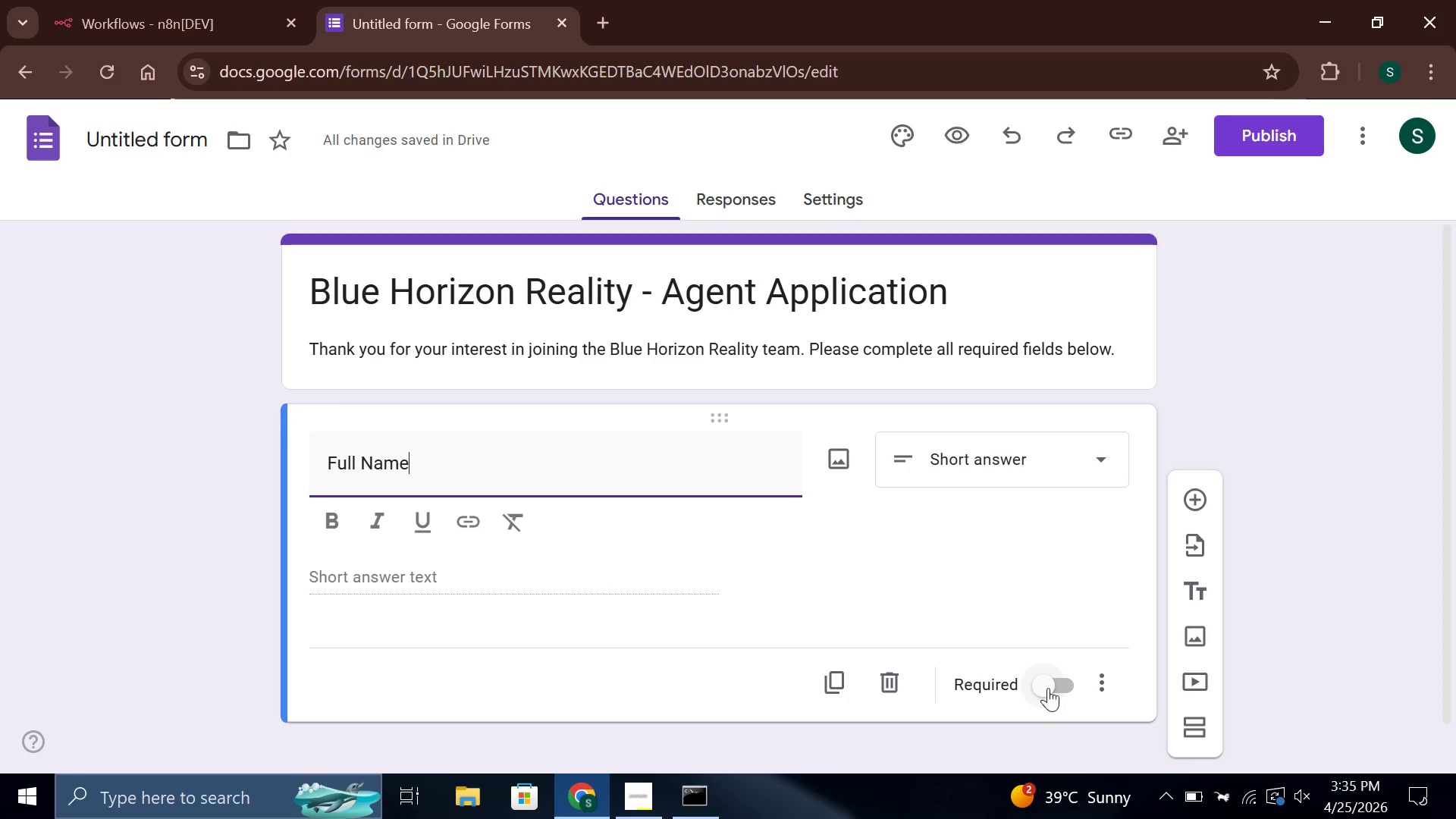 
left_click([1057, 680])
 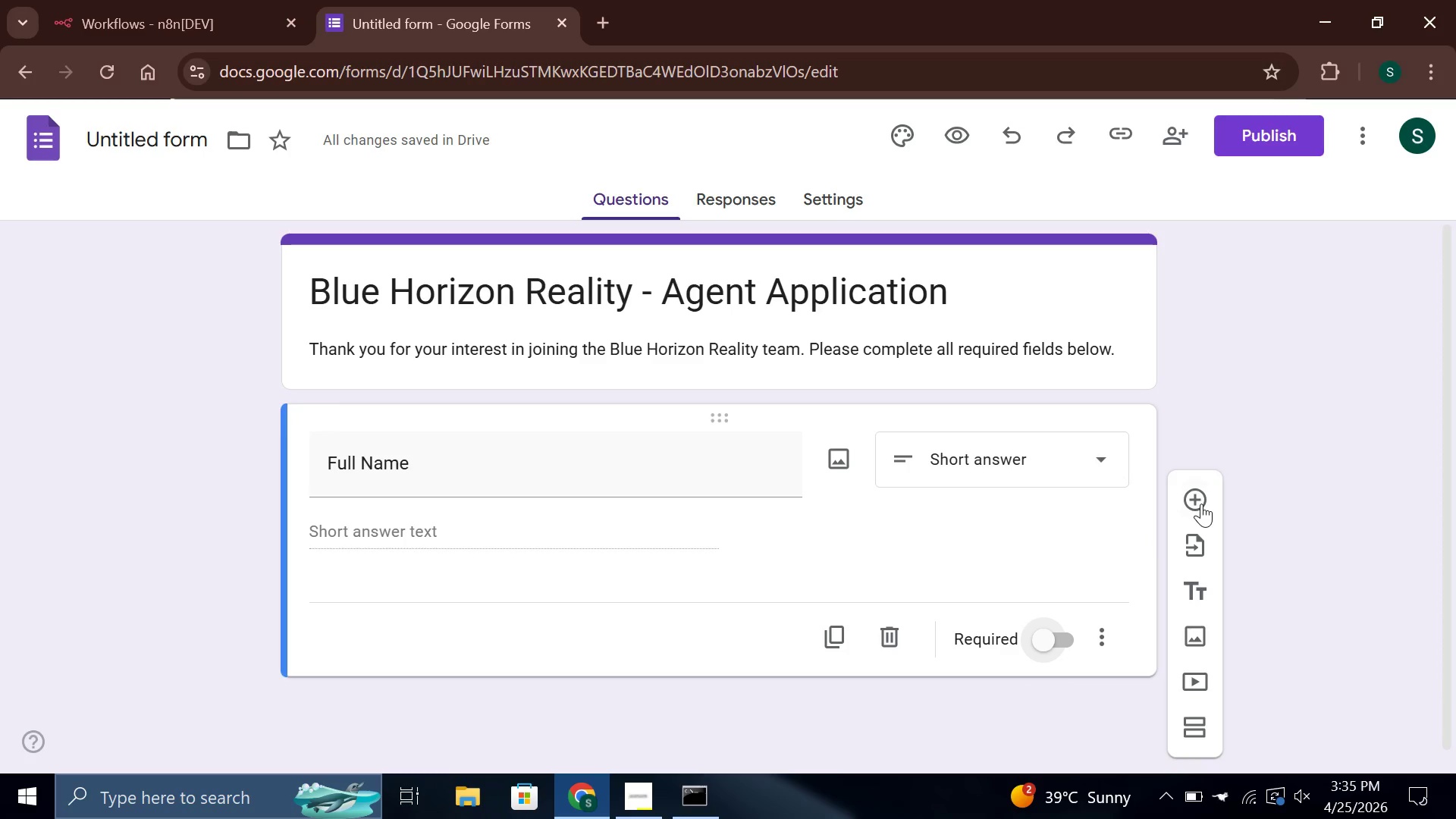 
mouse_move([1176, 489])
 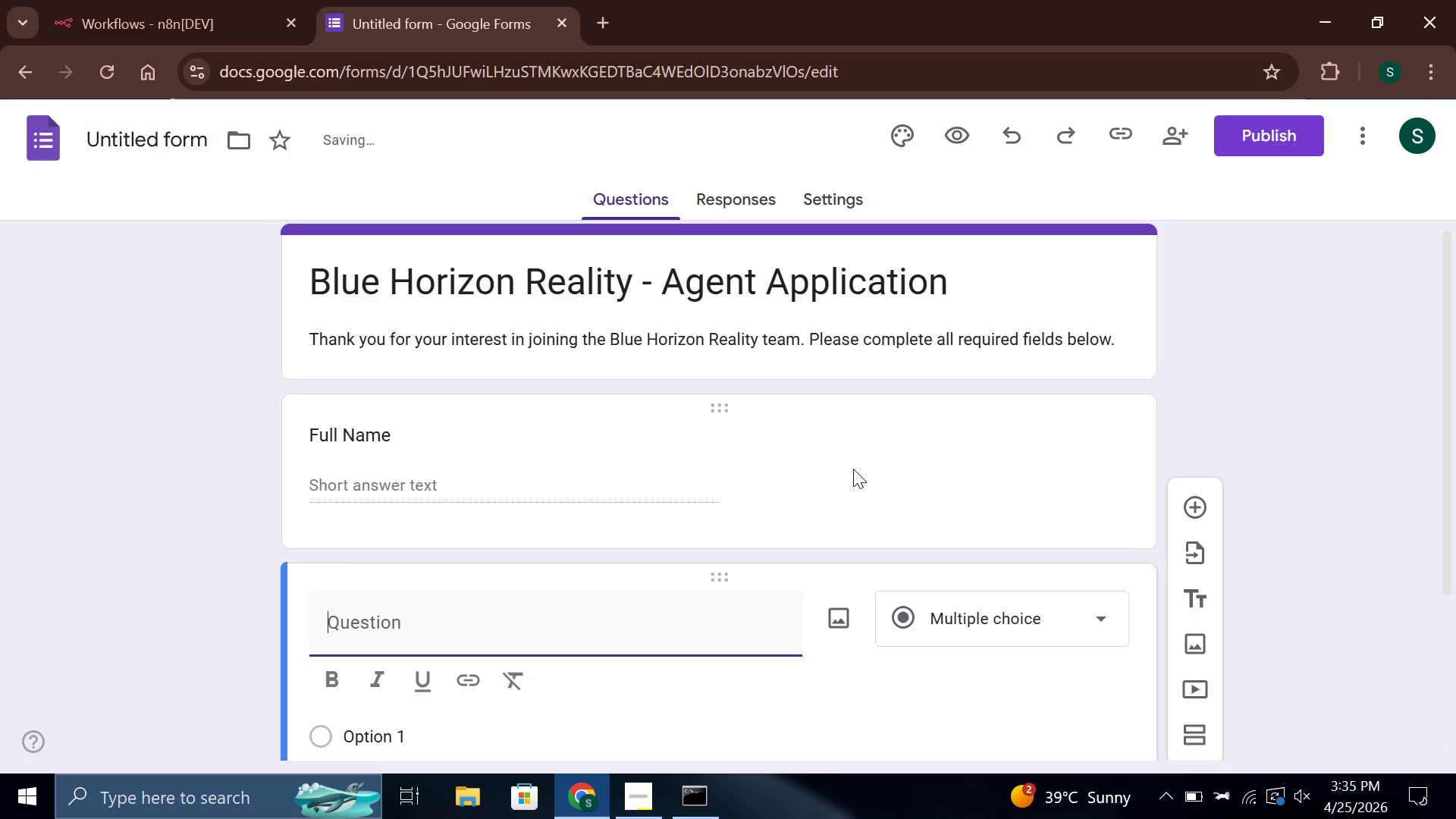 
left_click([853, 469])
 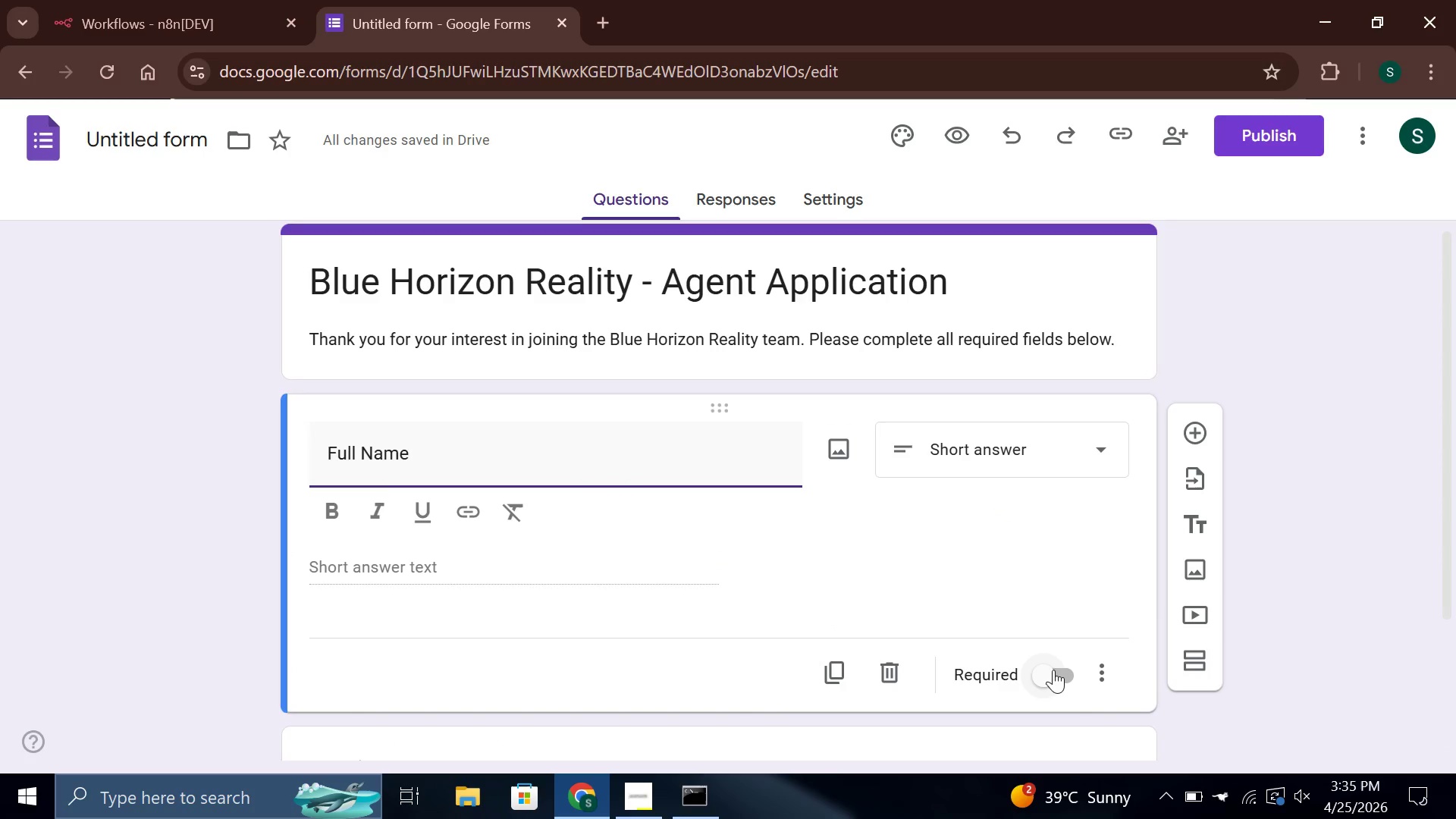 
left_click([1053, 670])
 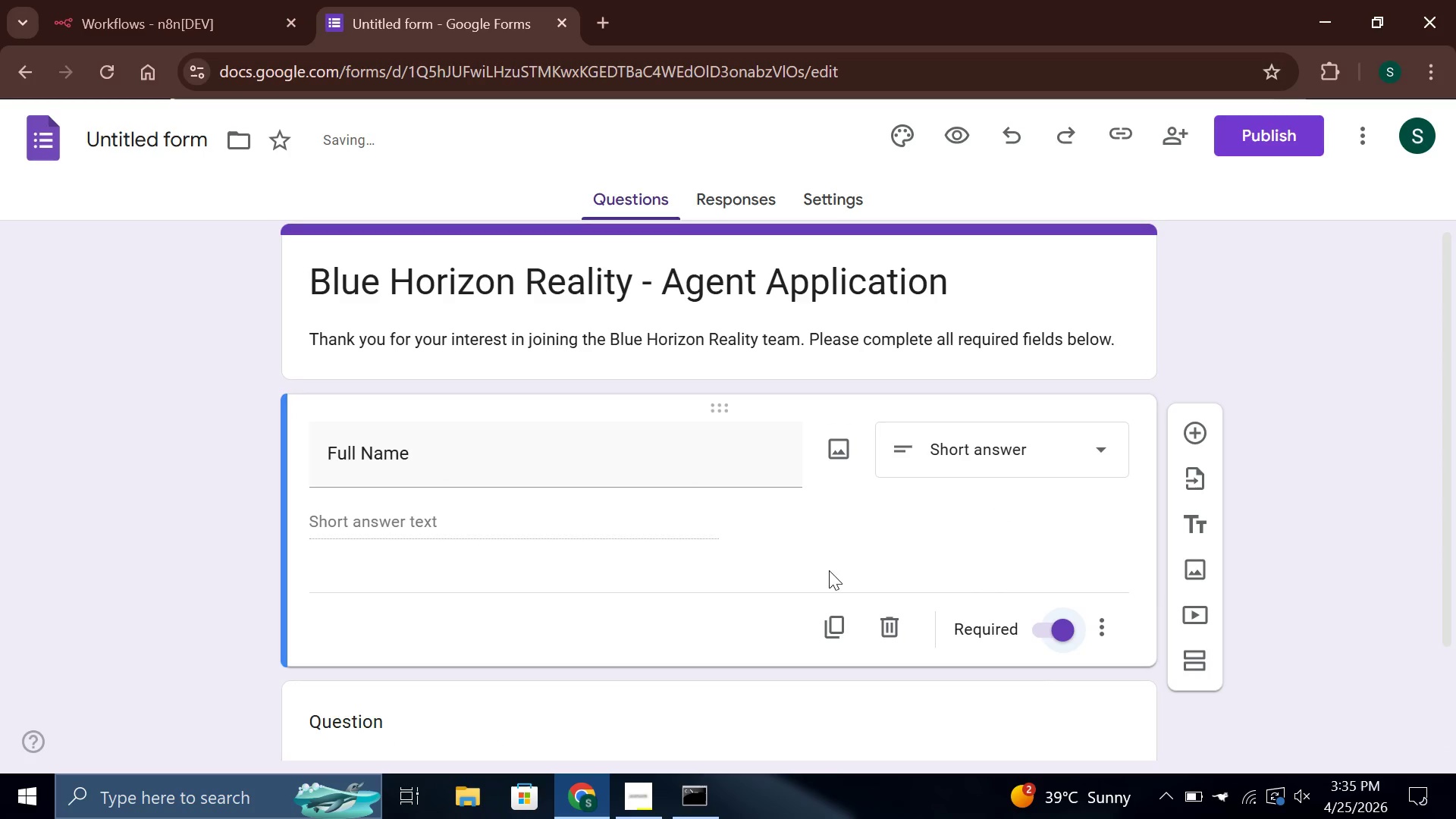 
scroll: coordinate [808, 552], scroll_direction: down, amount: 4.0
 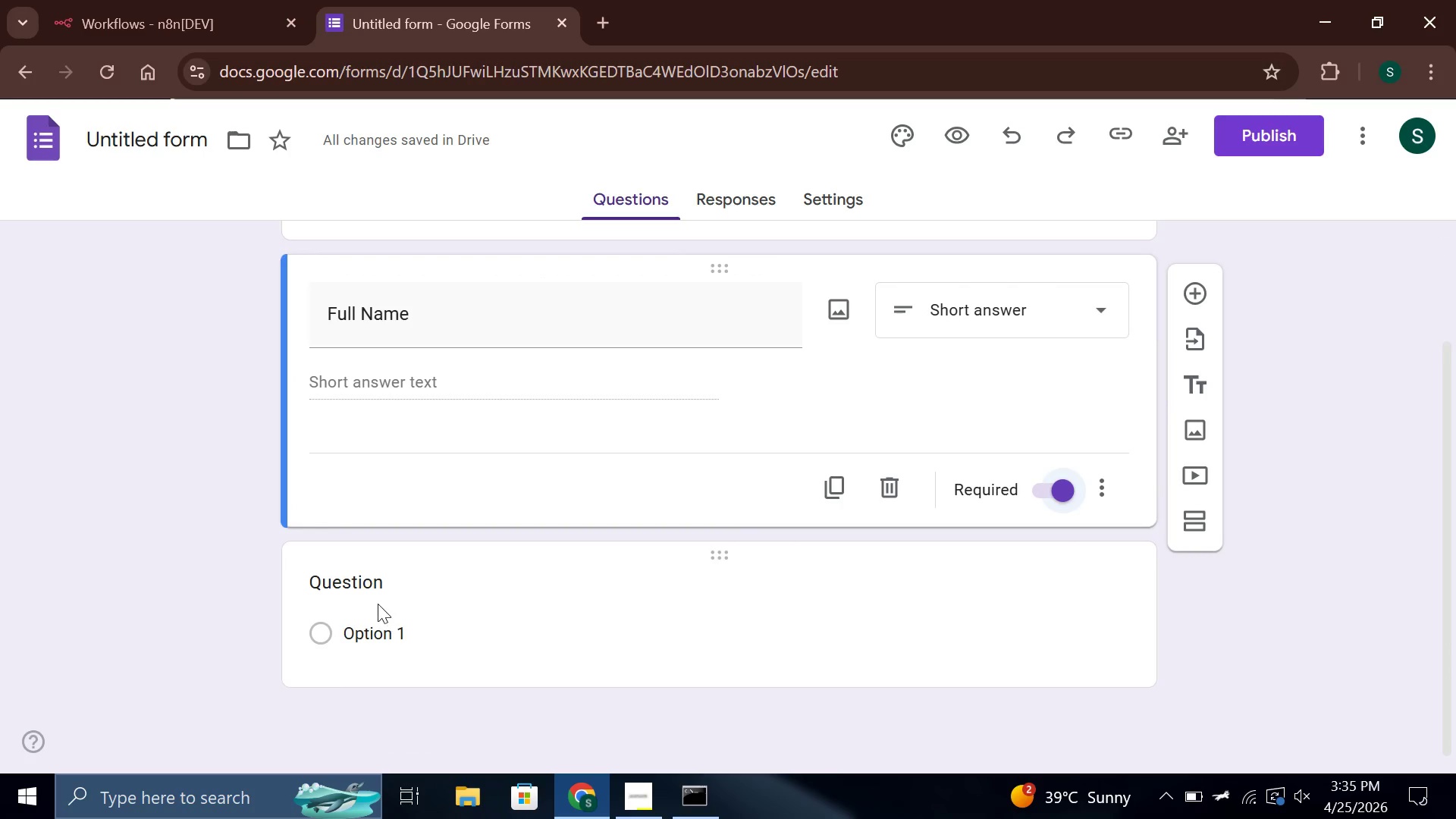 
left_click([369, 591])
 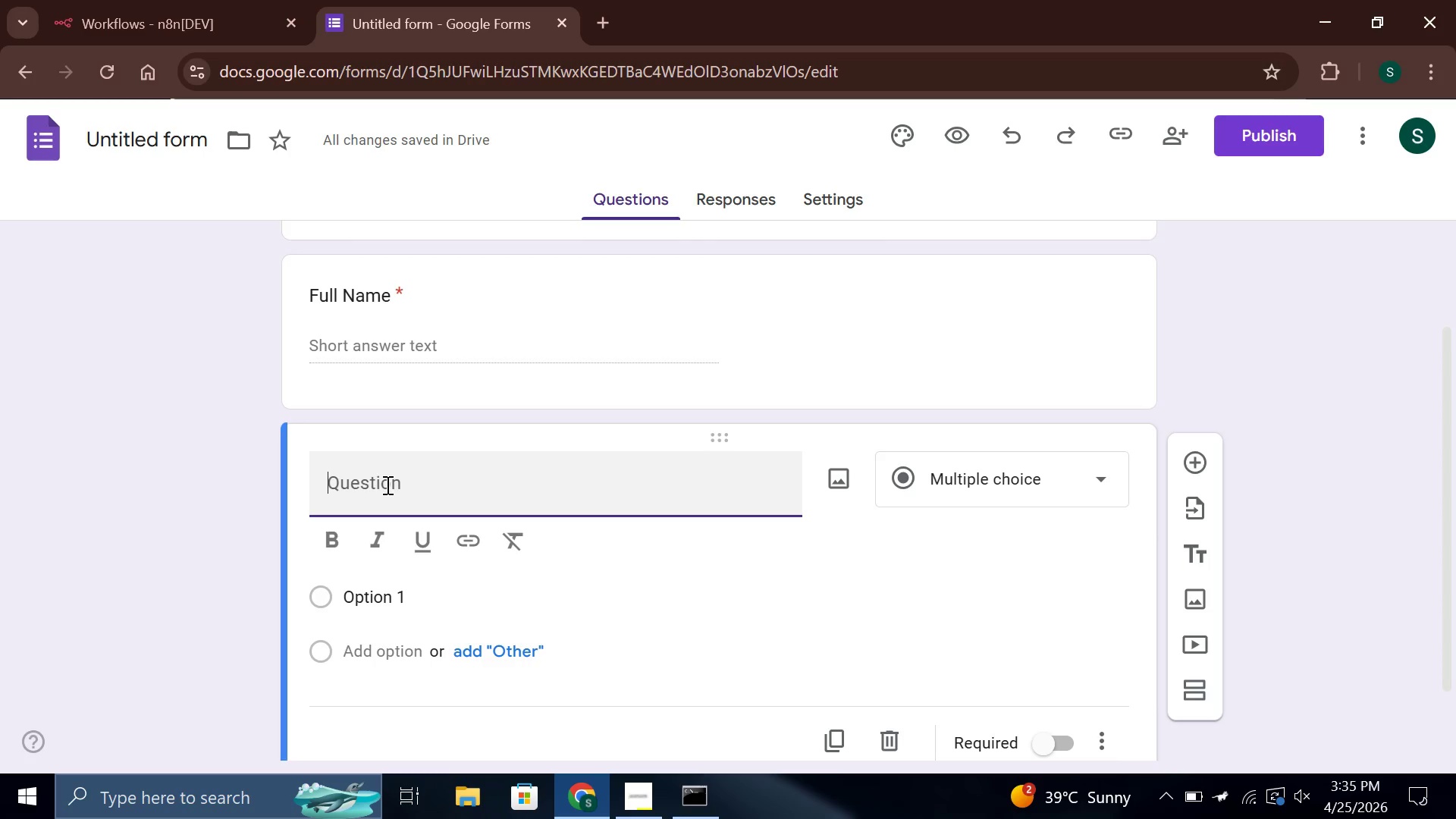 
type(Email Address)
 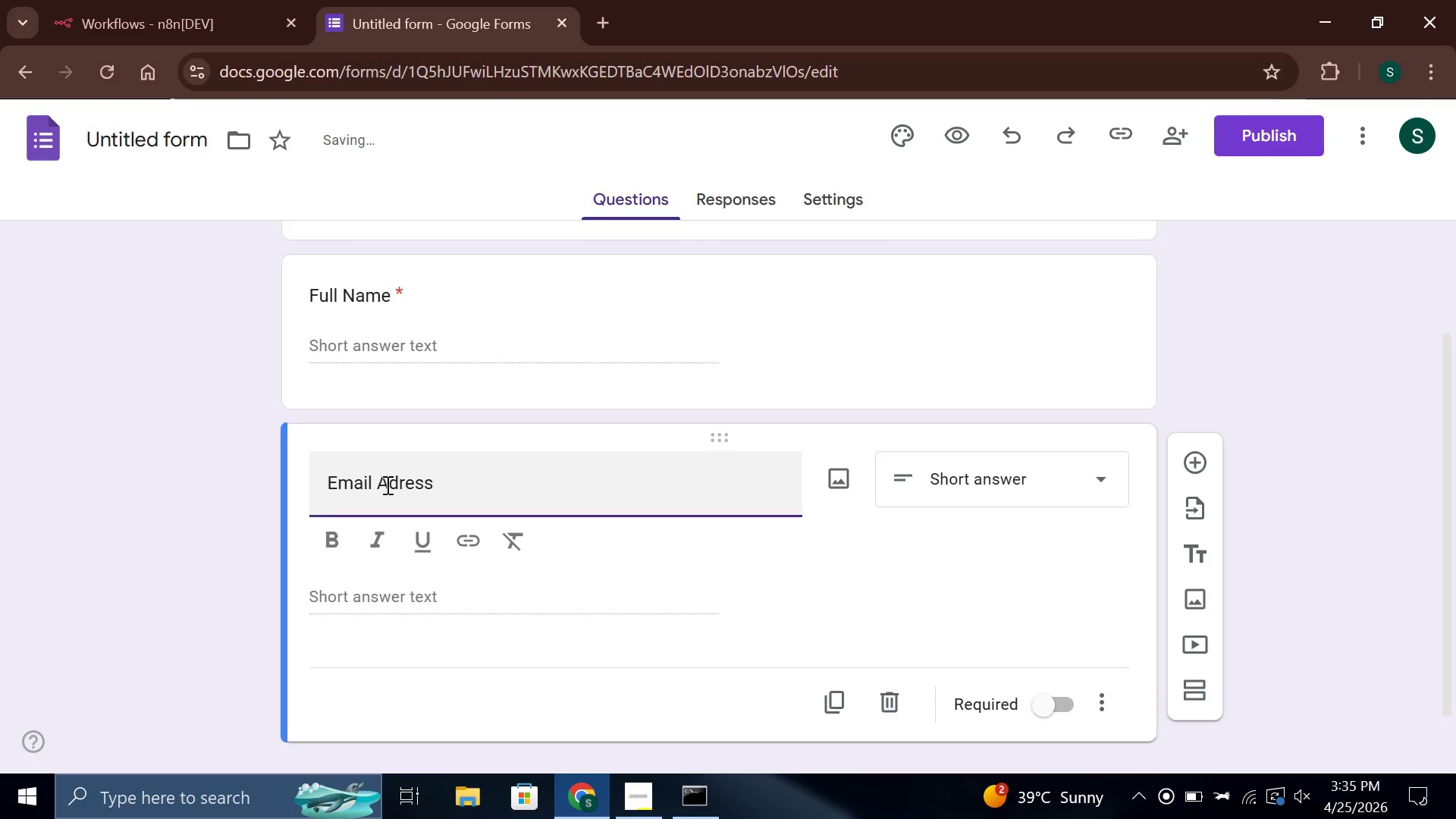 
wait(5.03)
 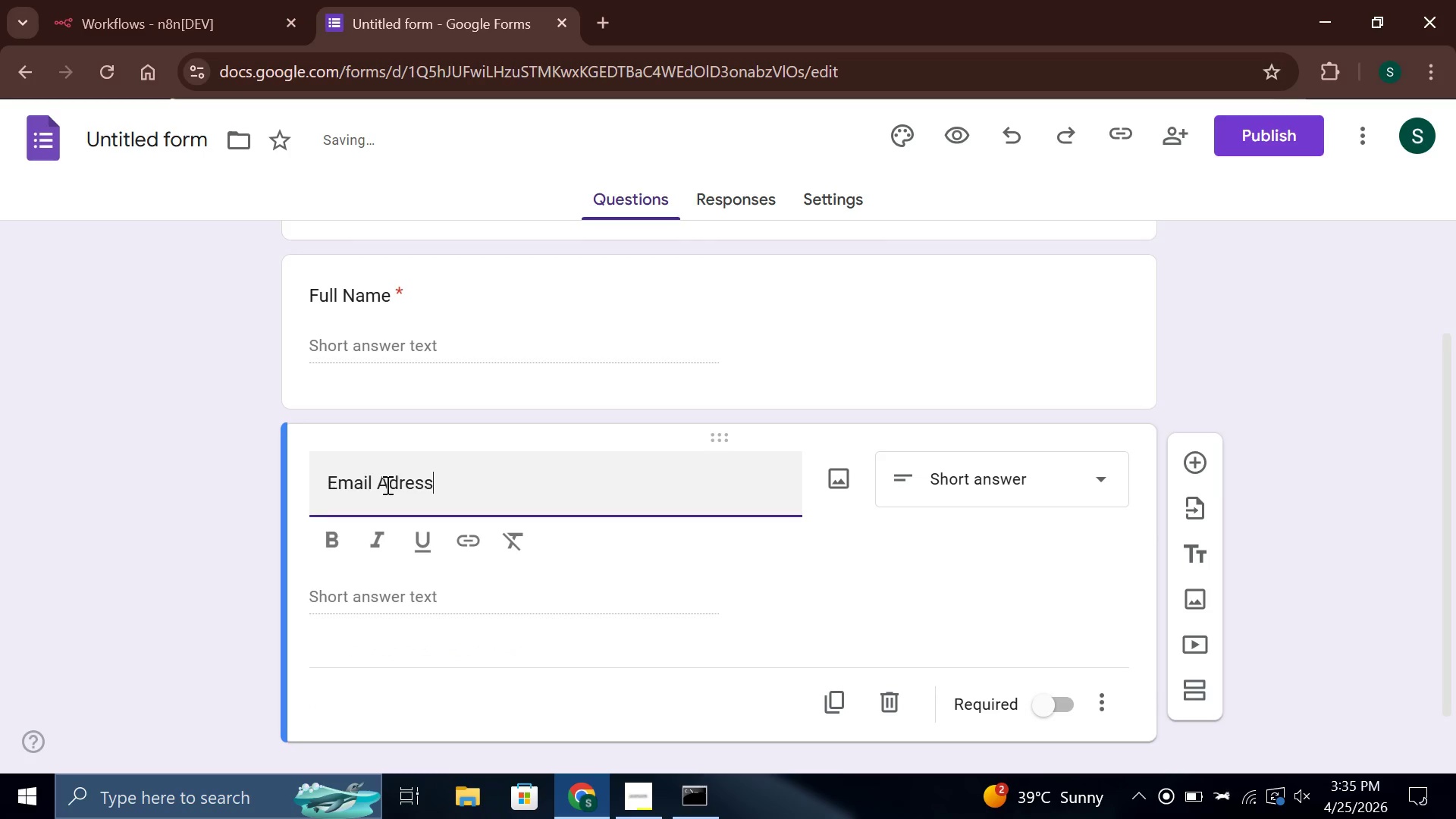 
left_click([391, 482])
 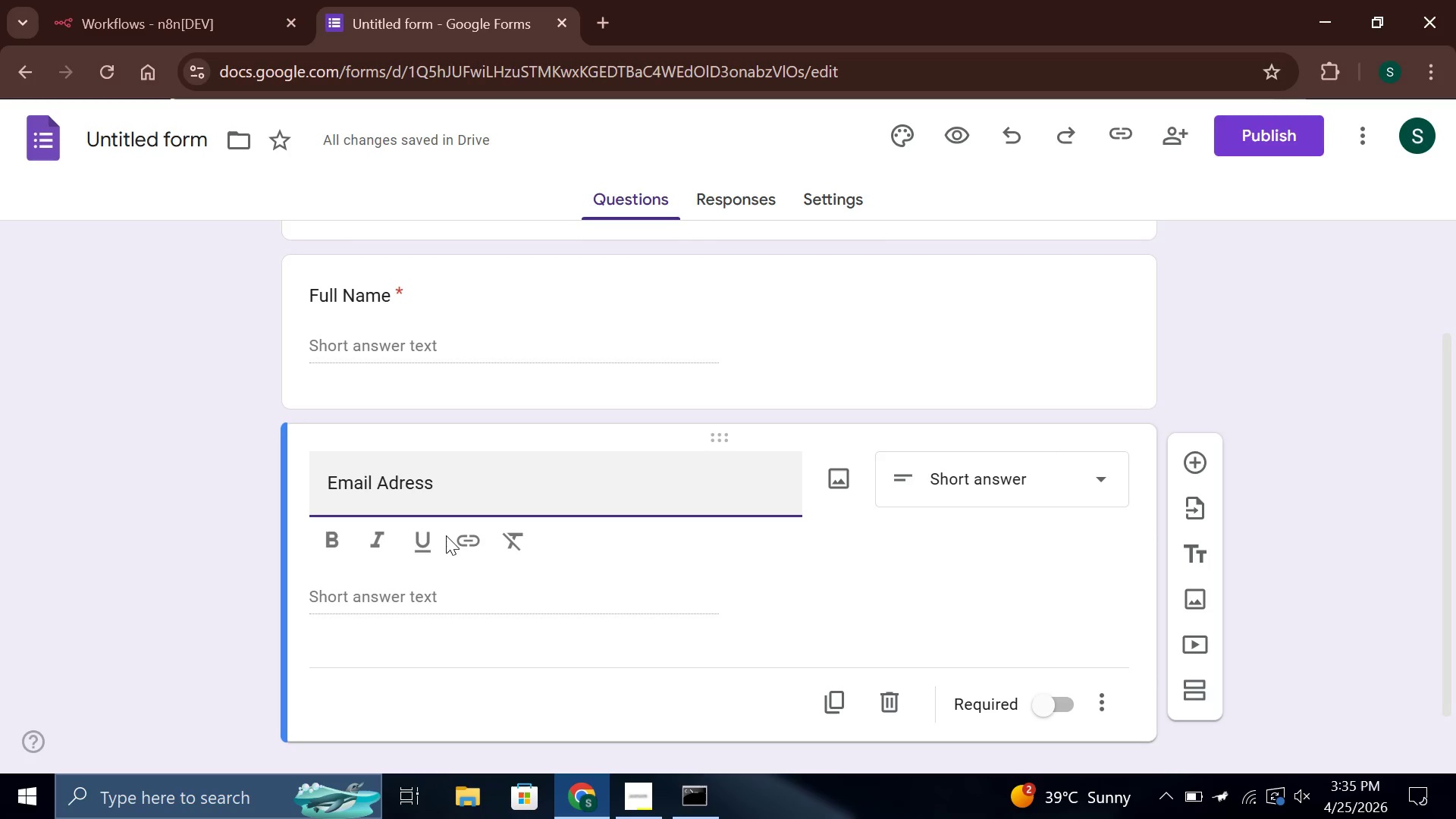 
key(D)
 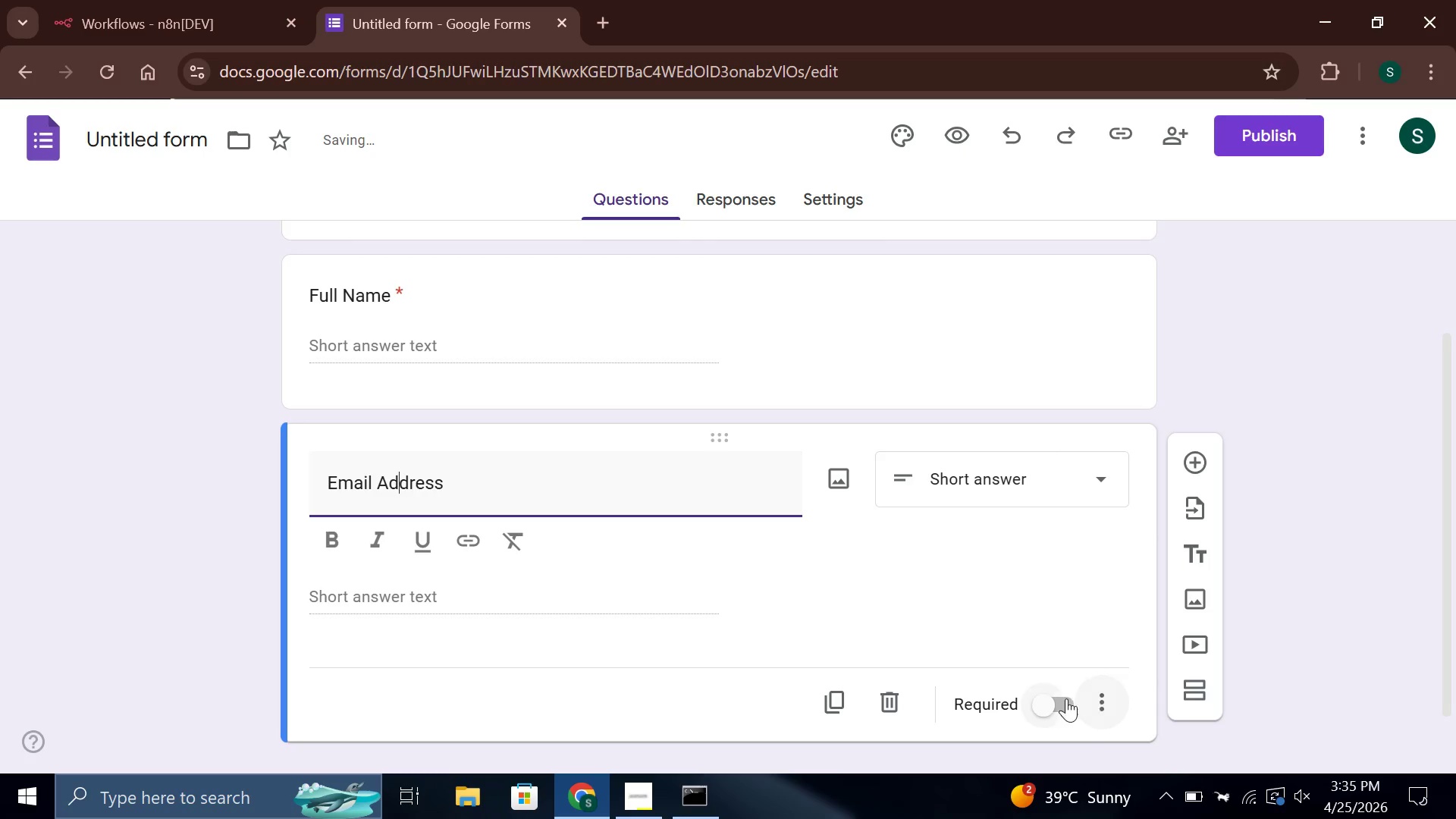 
left_click([1053, 700])
 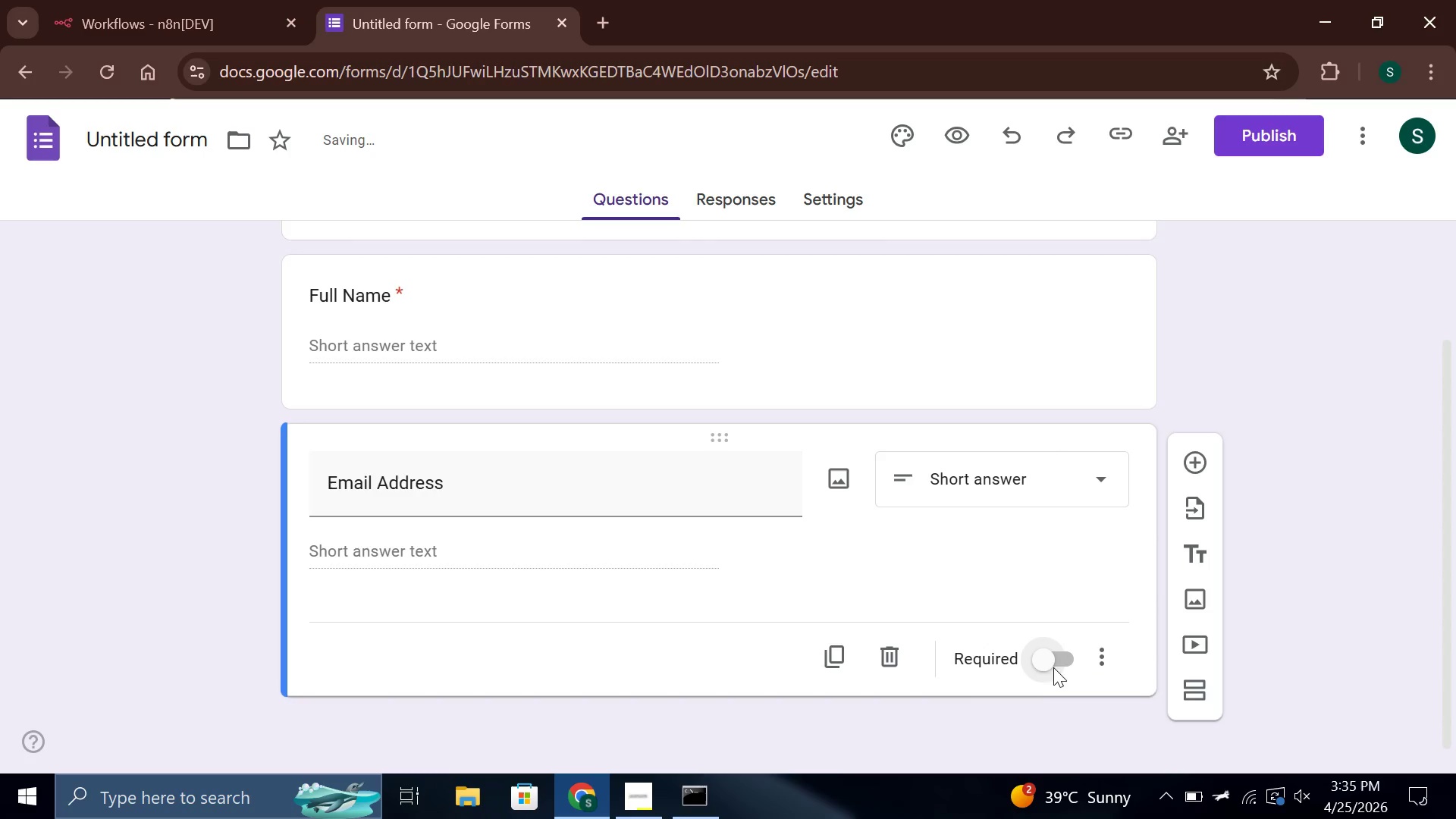 
left_click([1055, 661])
 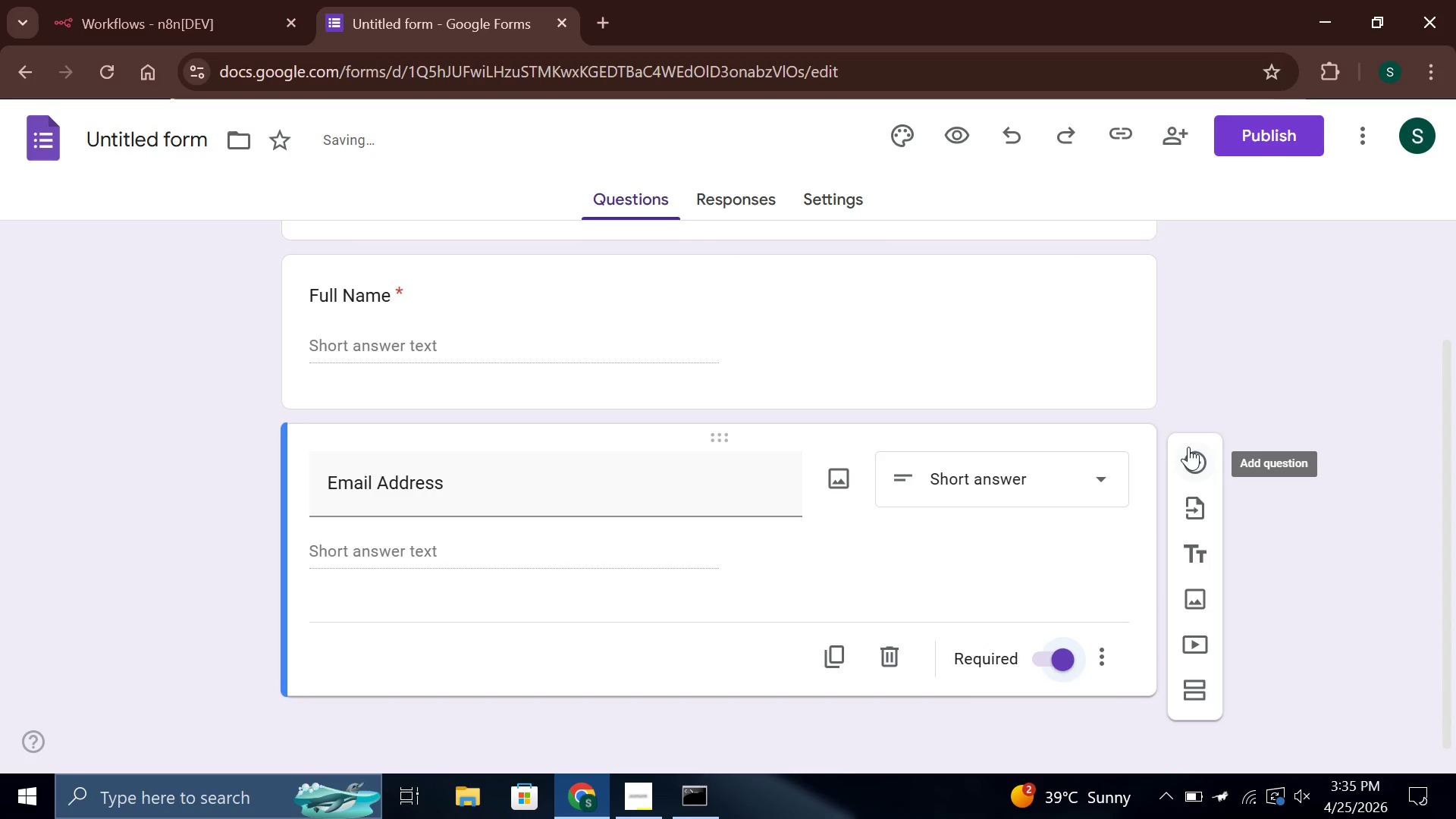 
left_click([1197, 458])
 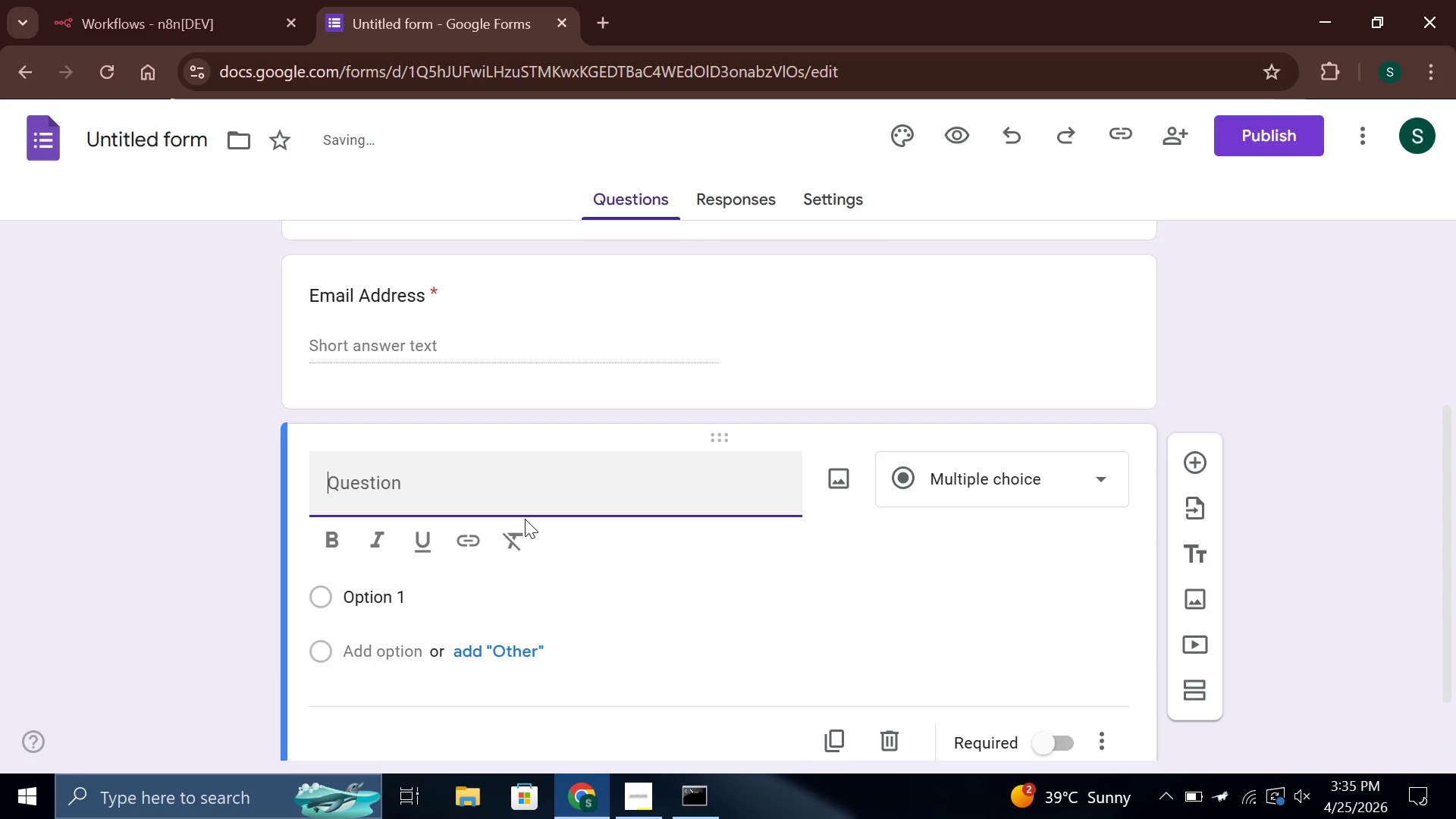 
type(Phone Number)
 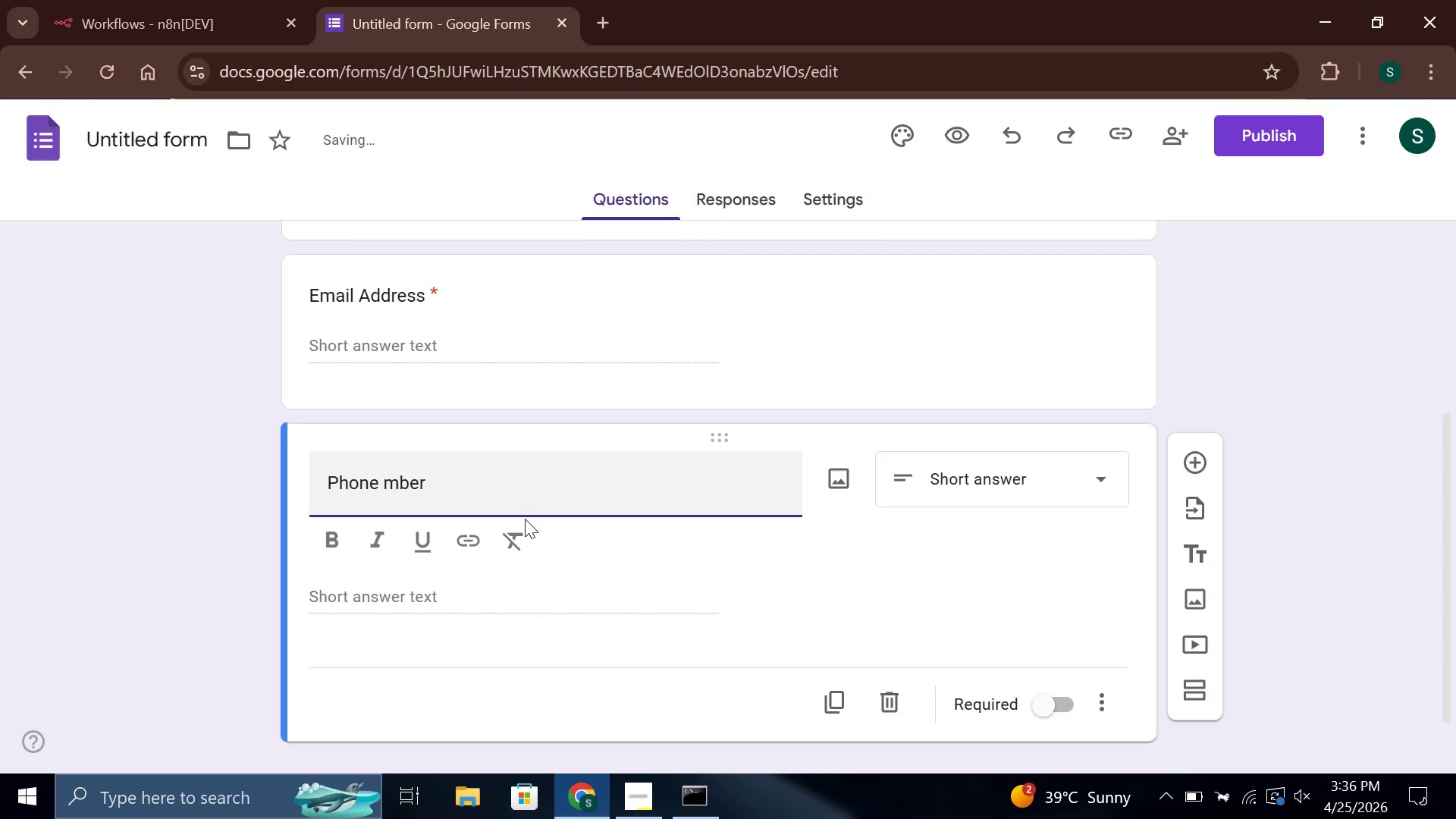 
key(ArrowLeft)
 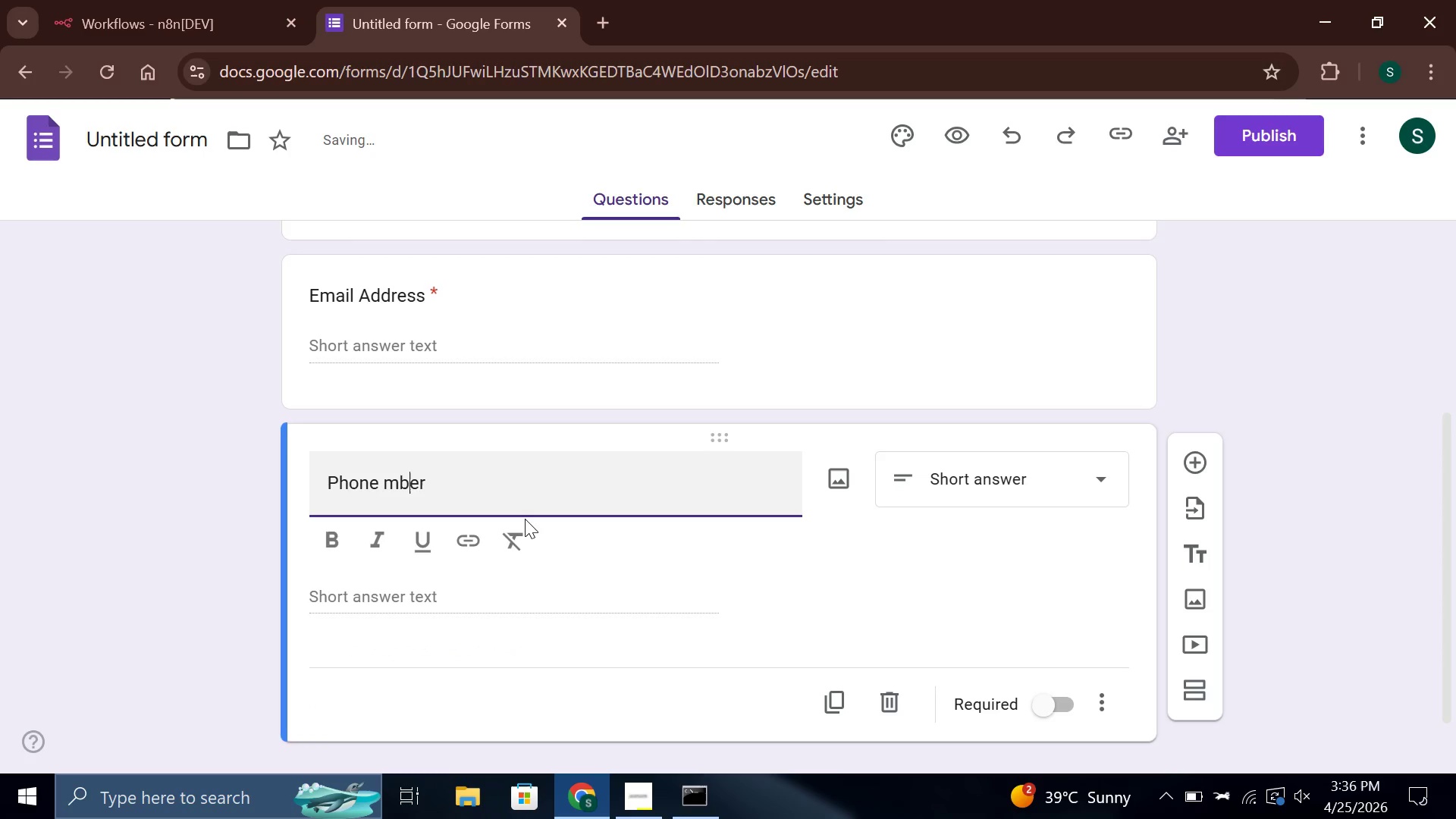 
key(ArrowLeft)
 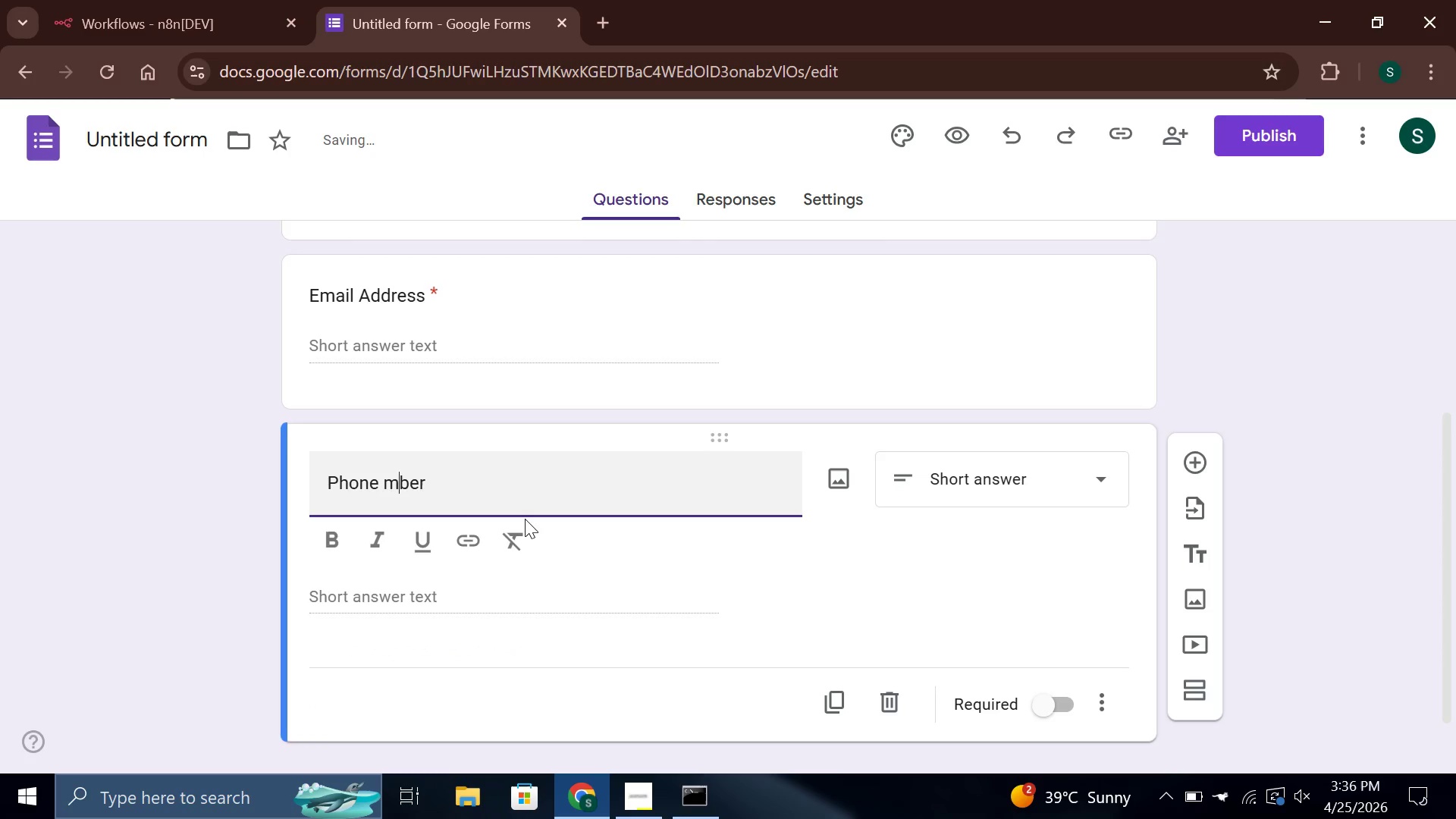 
key(ArrowLeft)
 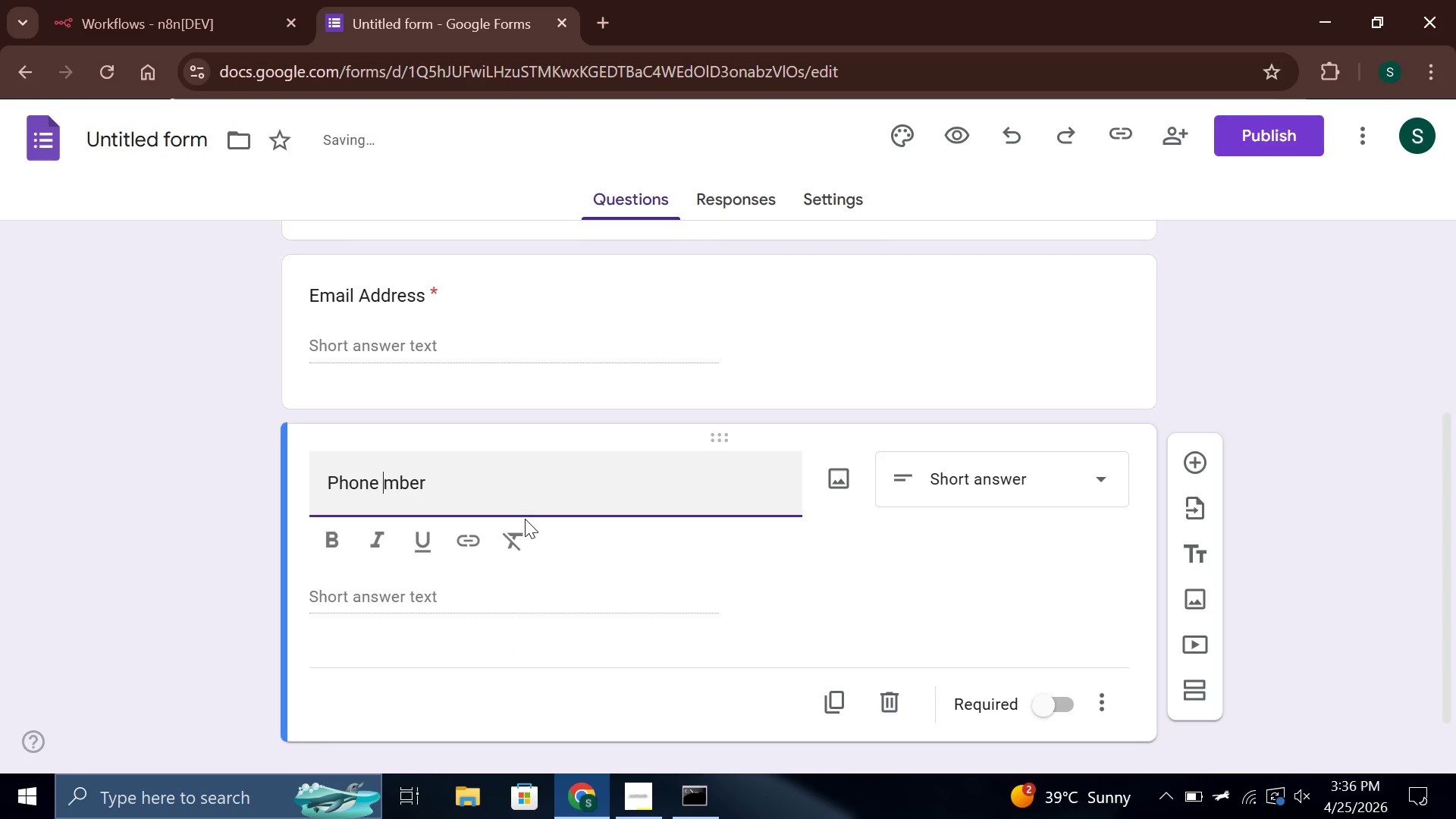 
key(ArrowLeft)
 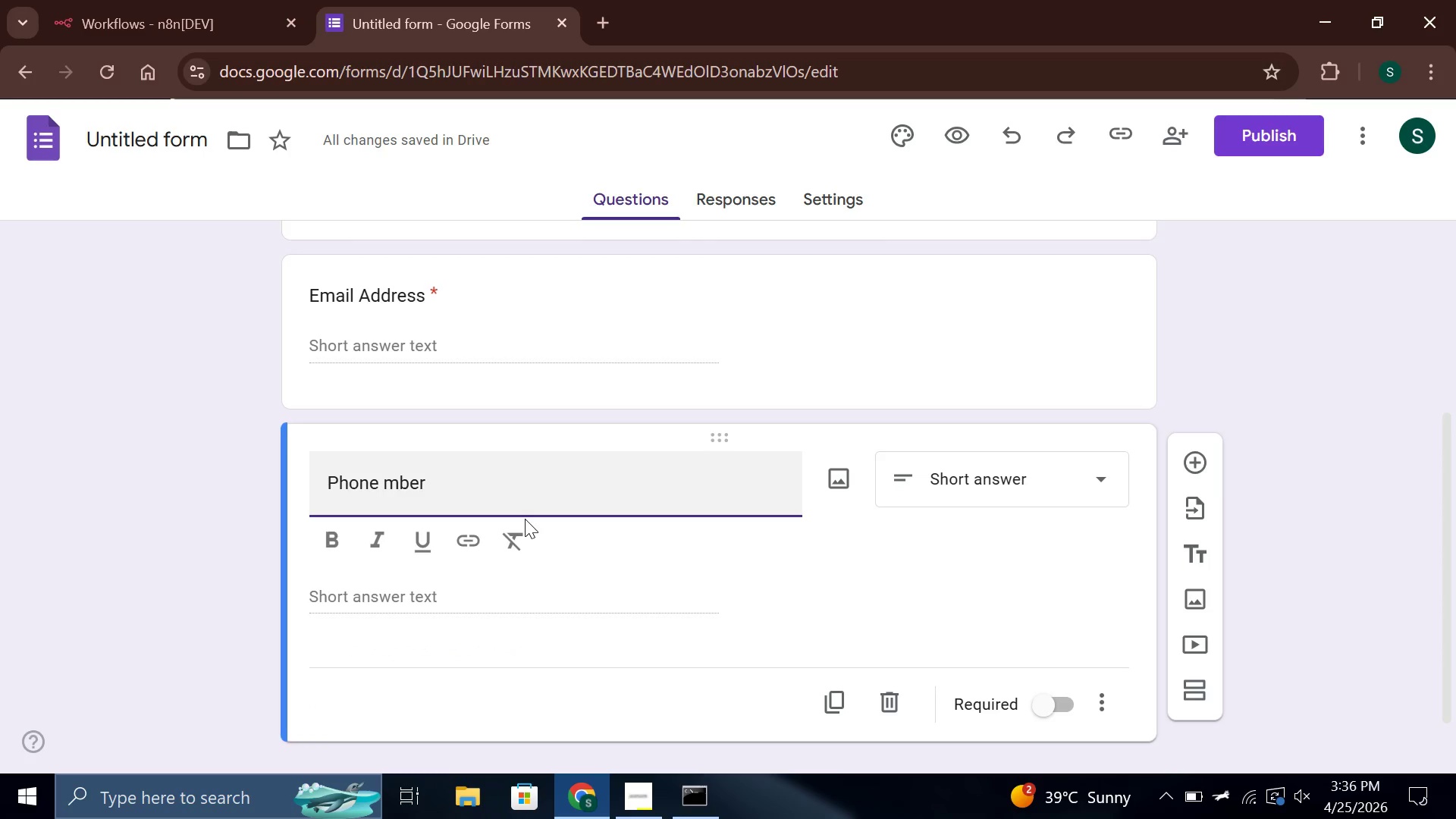 
type(num)
key(Backspace)
 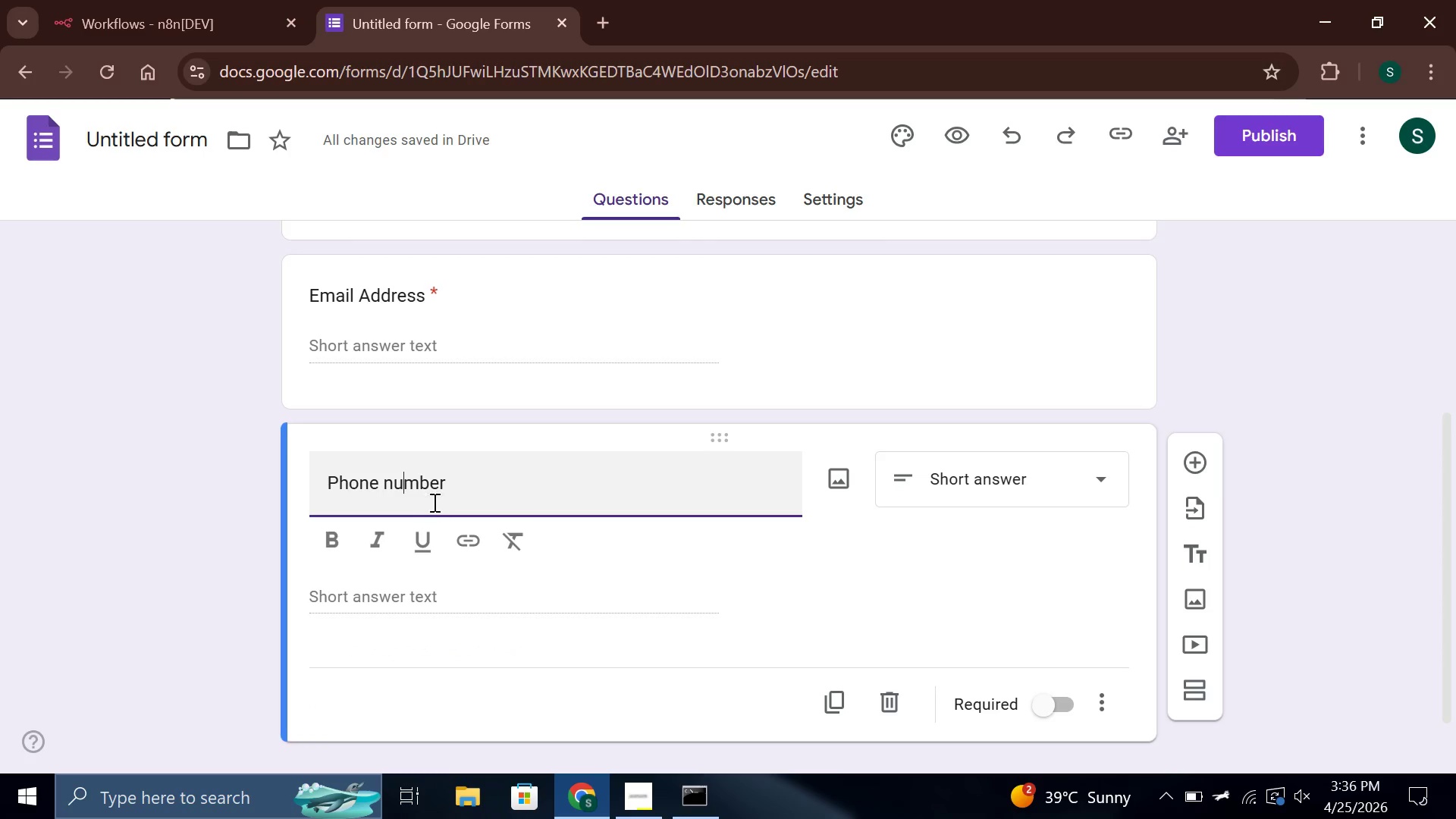 
key(ArrowLeft)
 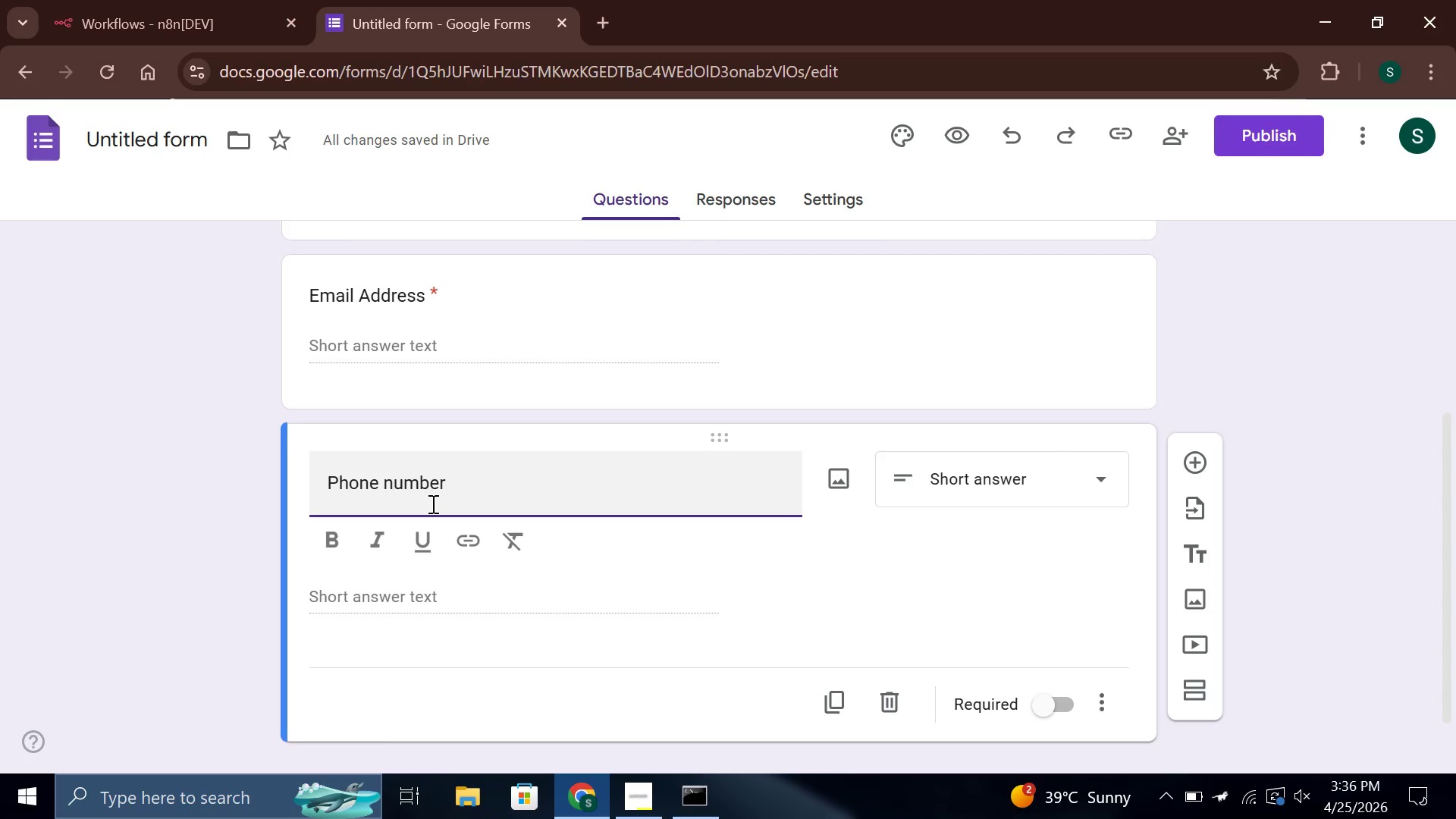 
key(Backspace)
 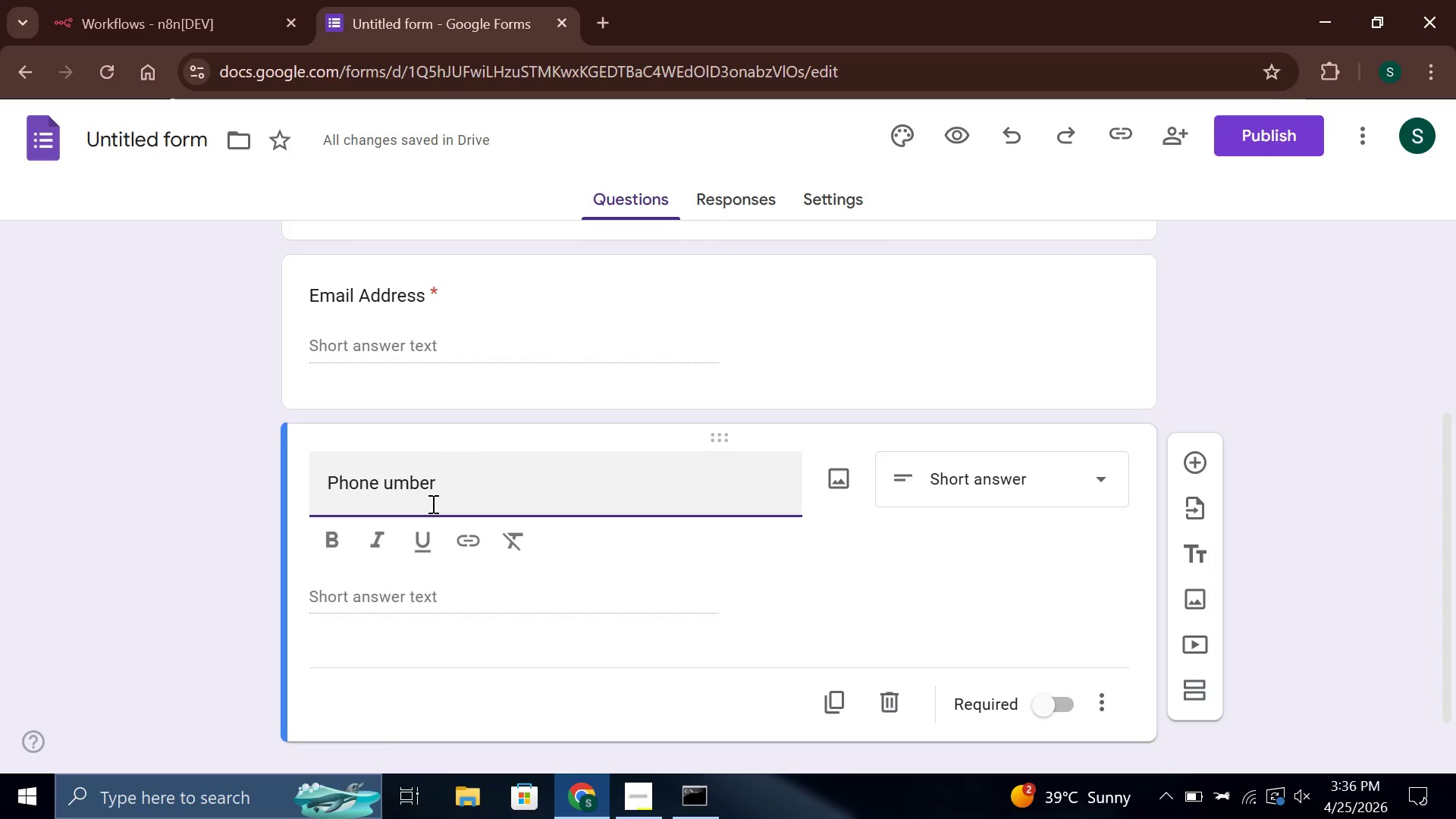 
key(Shift+N)
 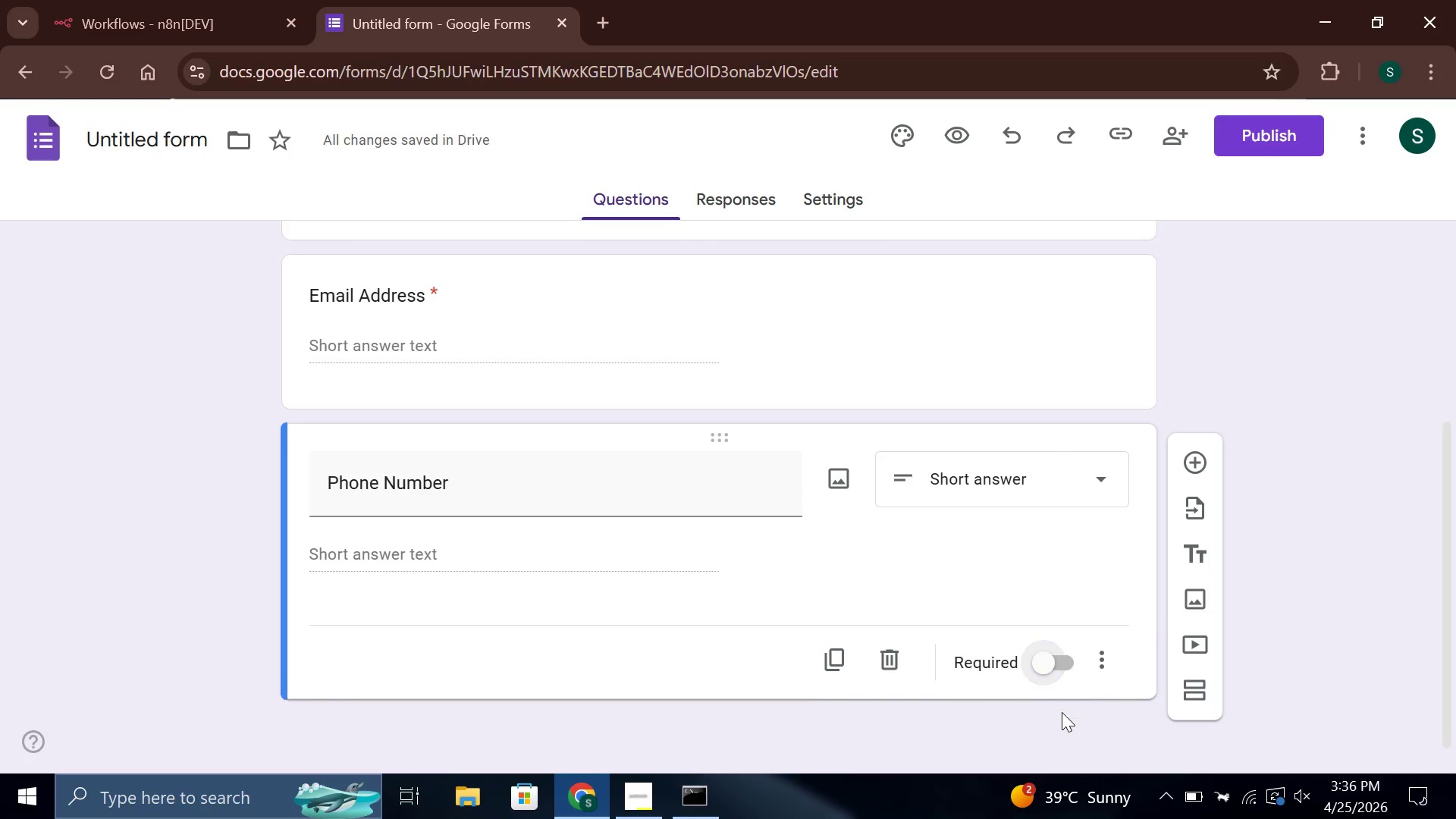 
left_click([1057, 634])
 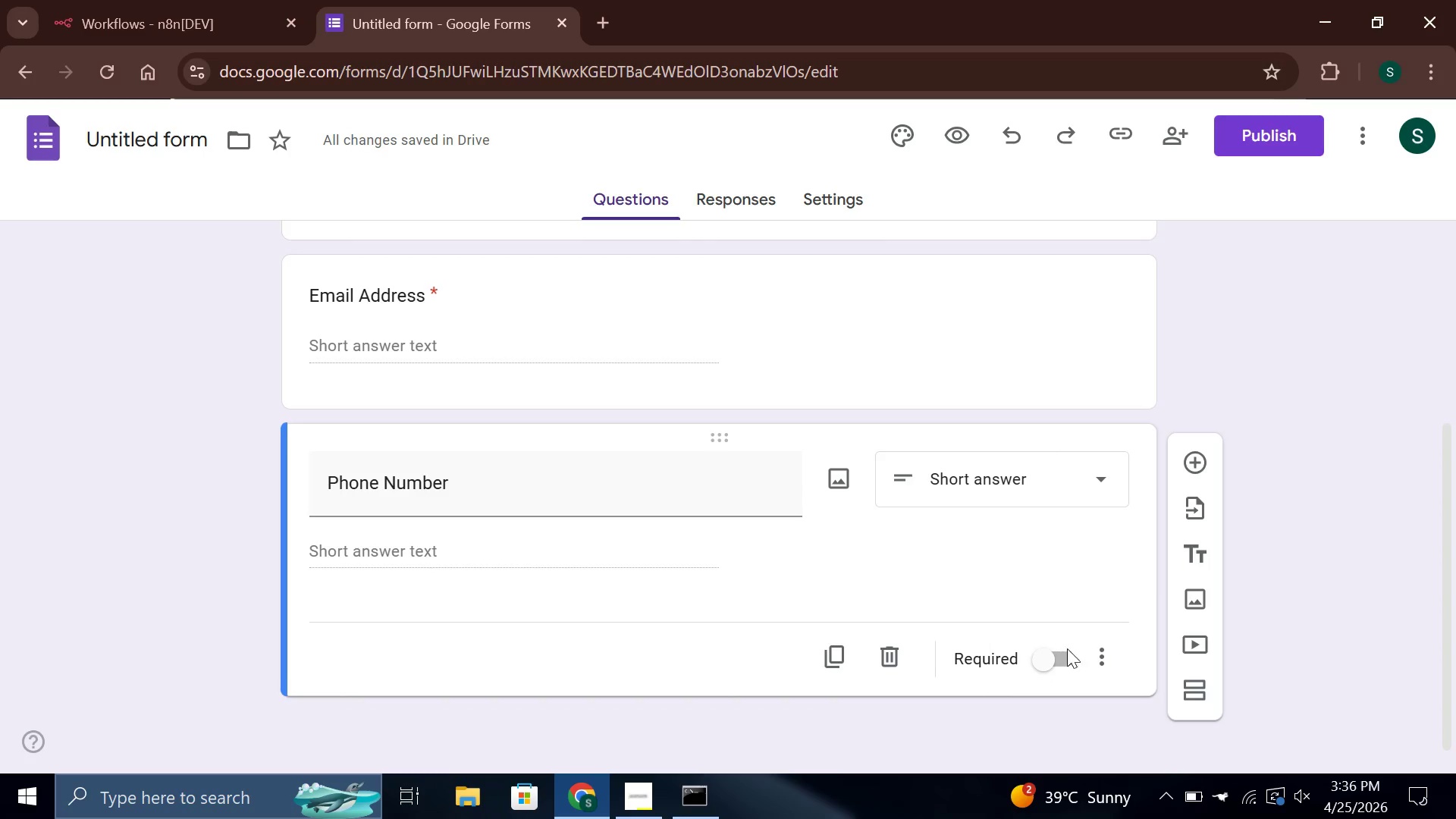 
left_click([1068, 648])
 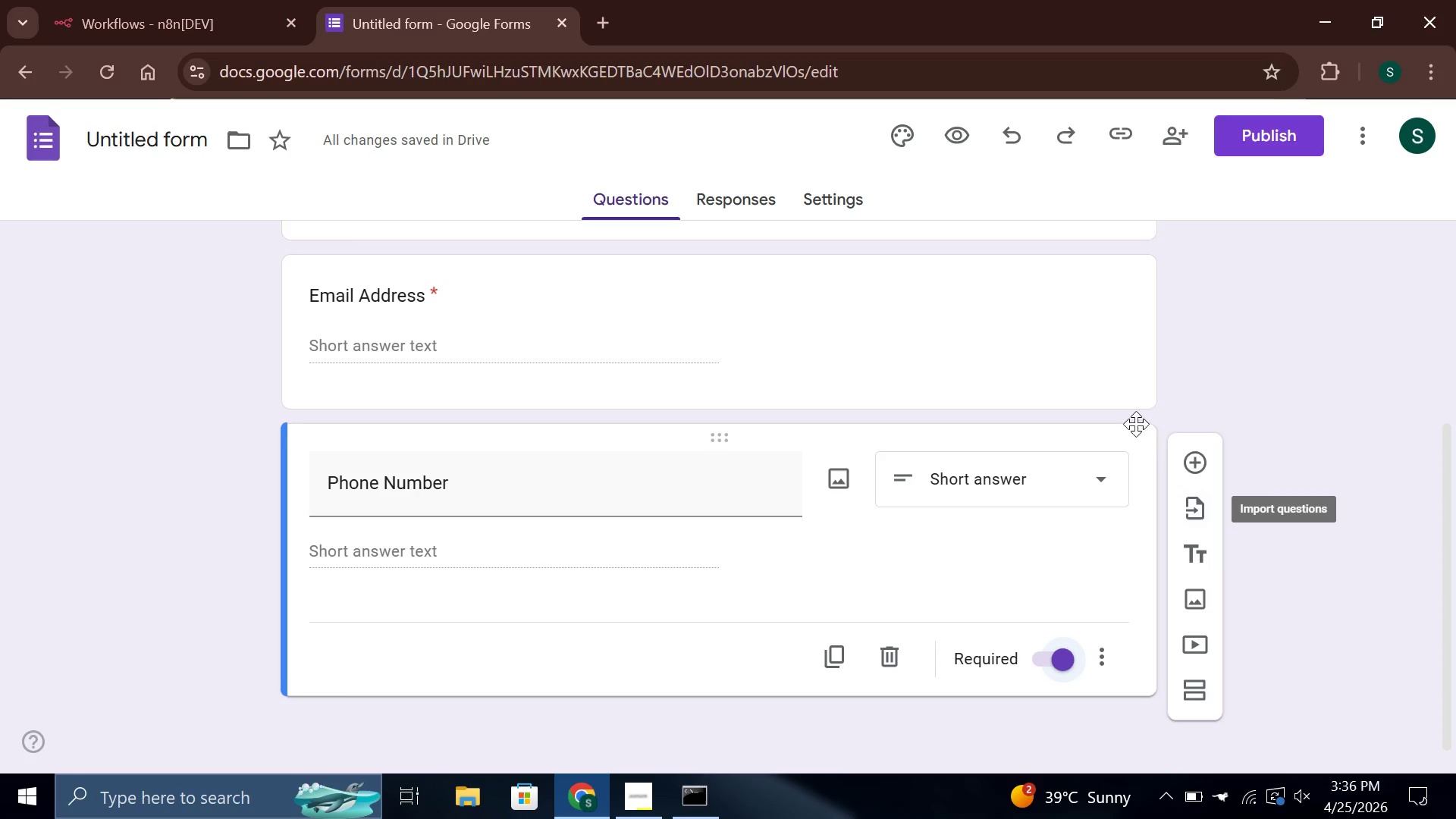 
wait(6.47)
 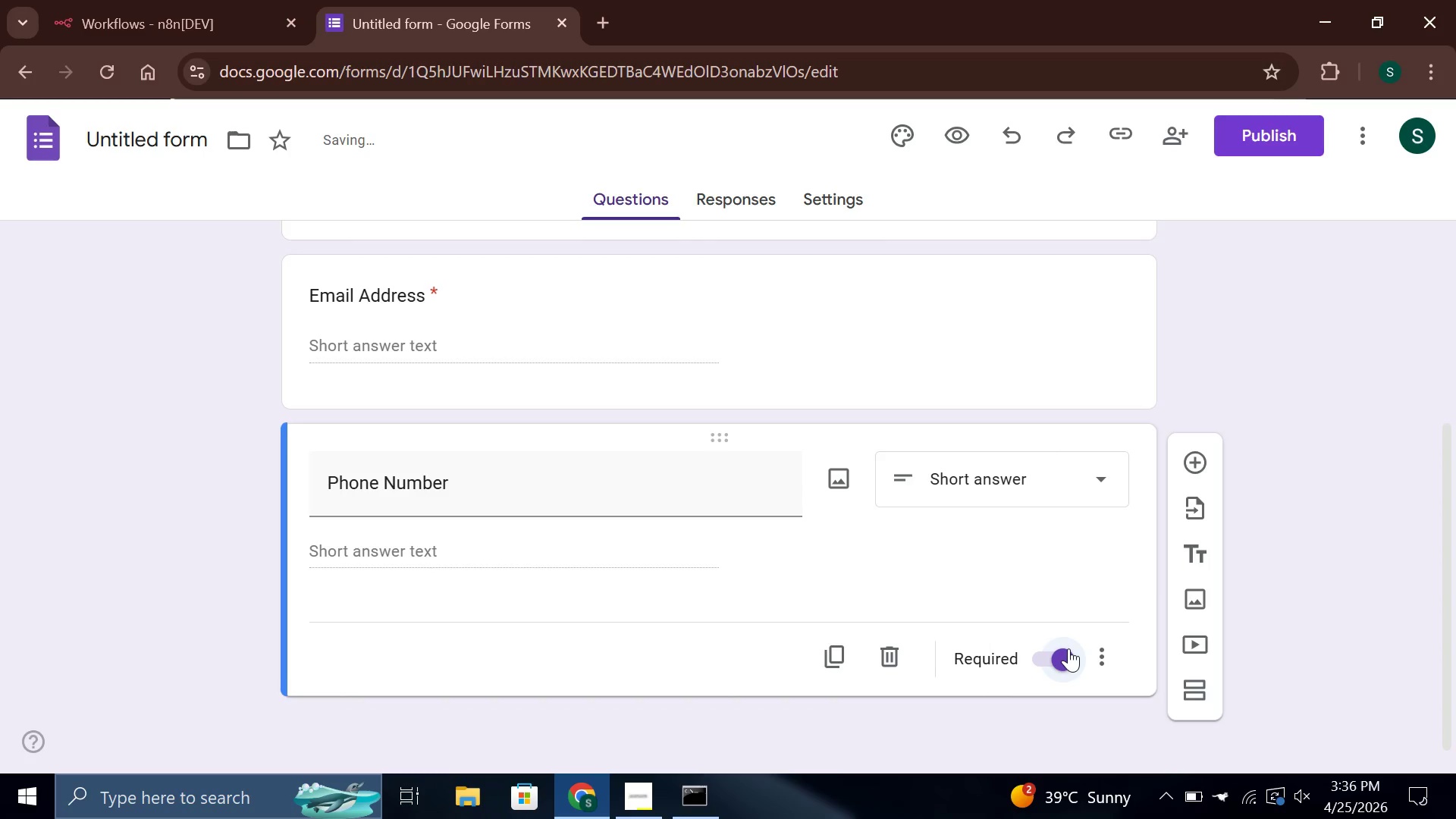 
scroll: coordinate [825, 492], scroll_direction: down, amount: 3.0
 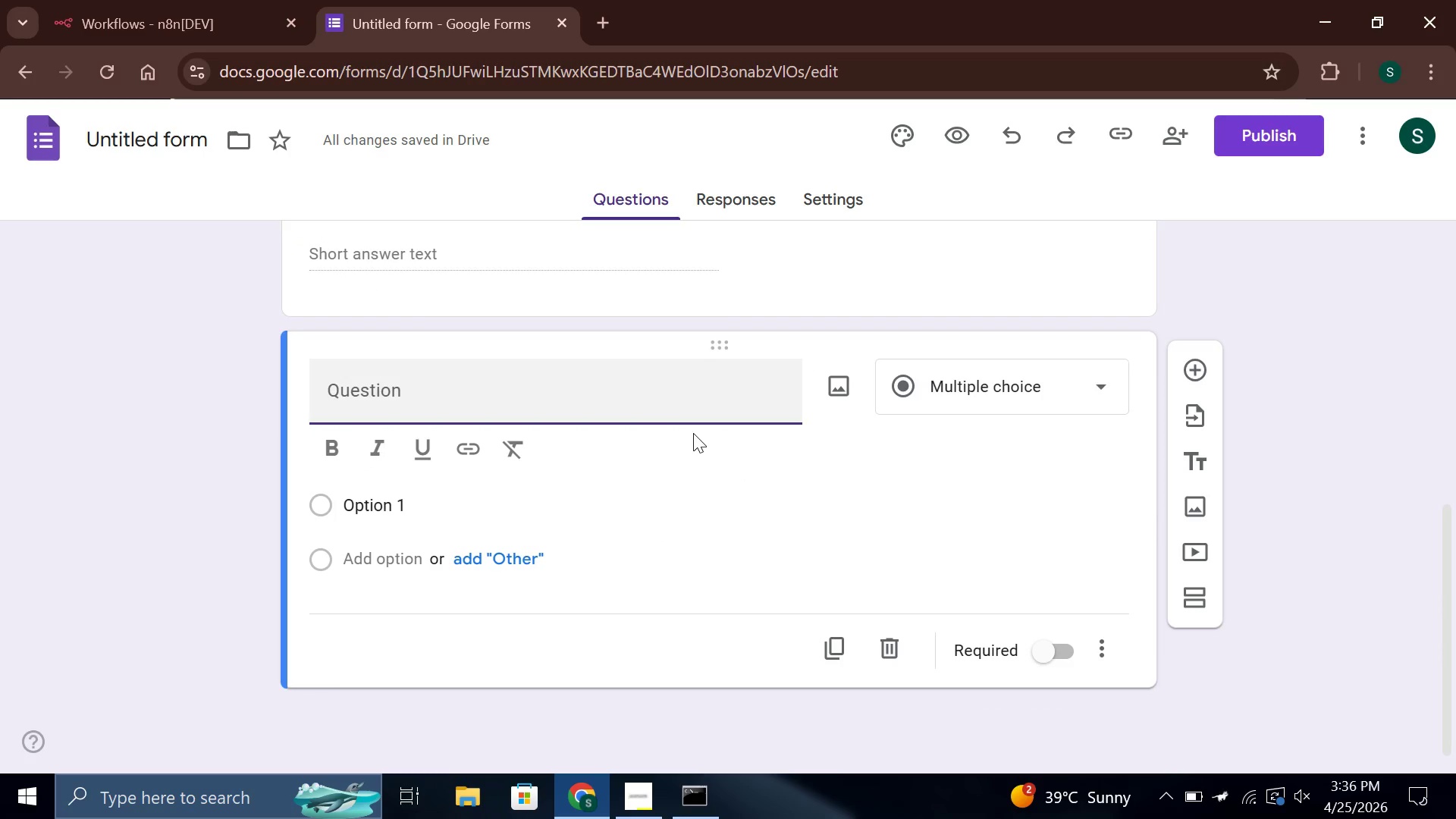 
type(Primary Niche)
 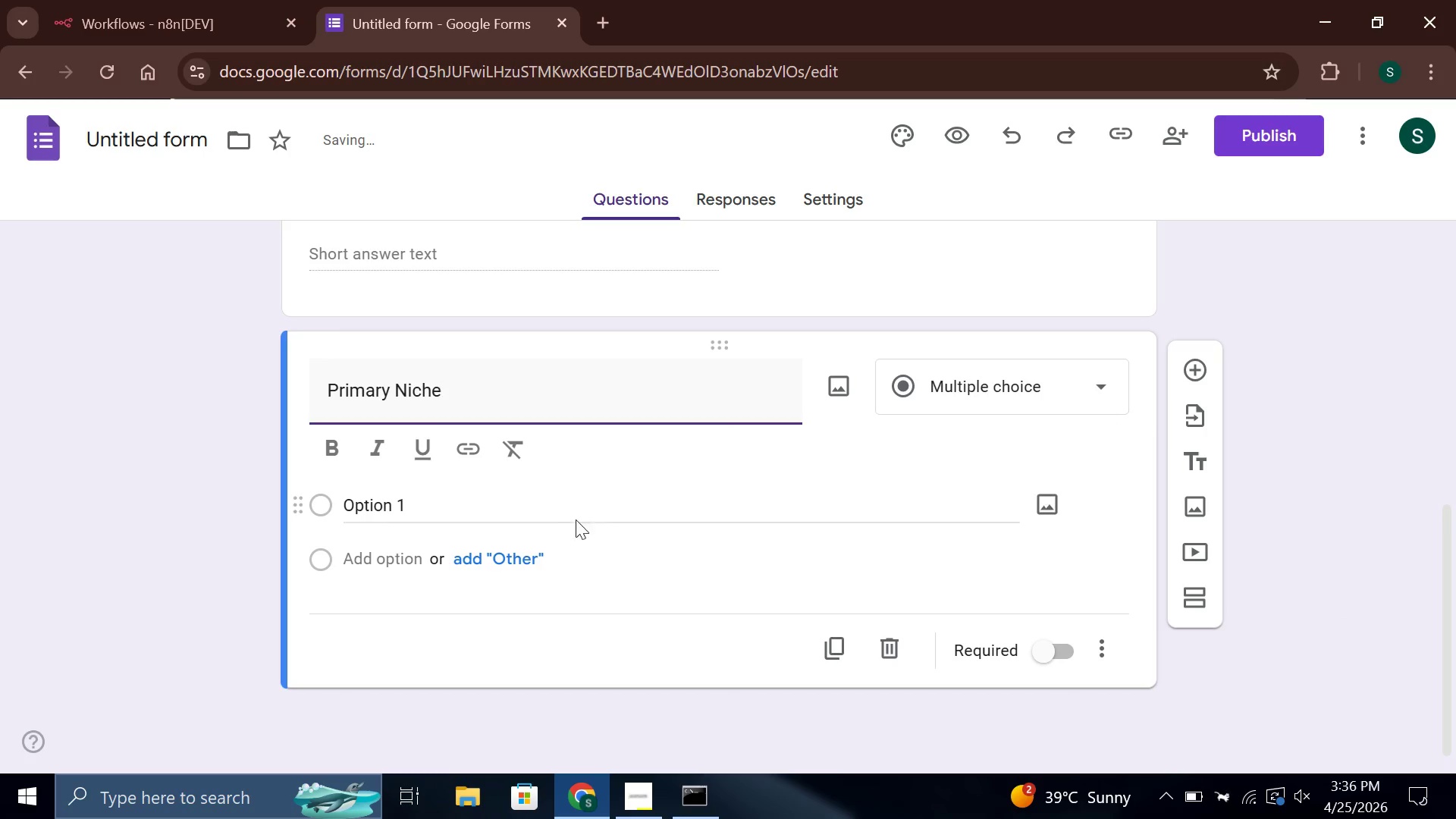 
left_click([431, 510])
 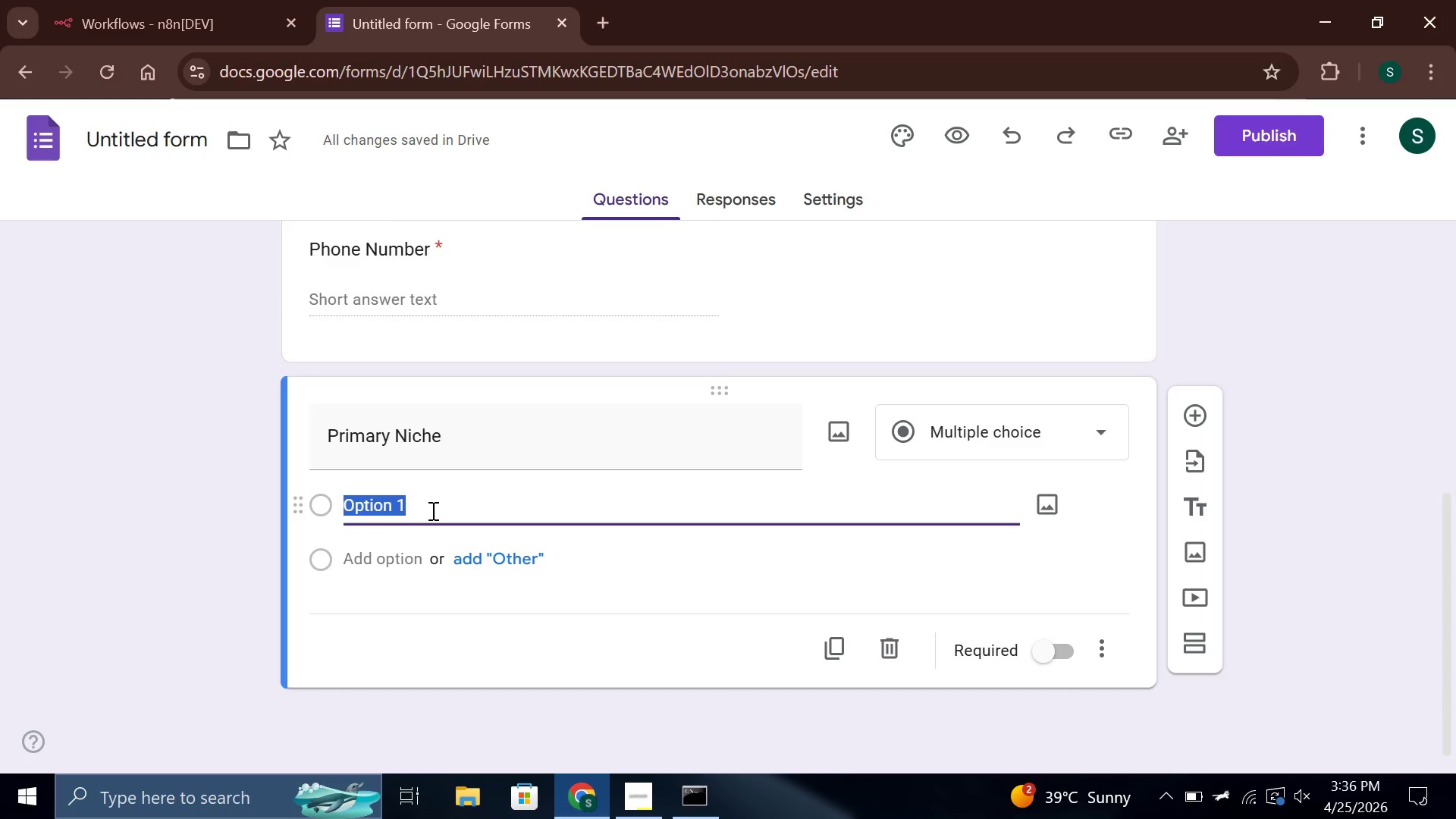 
key(Backspace)
type(Luxury)
 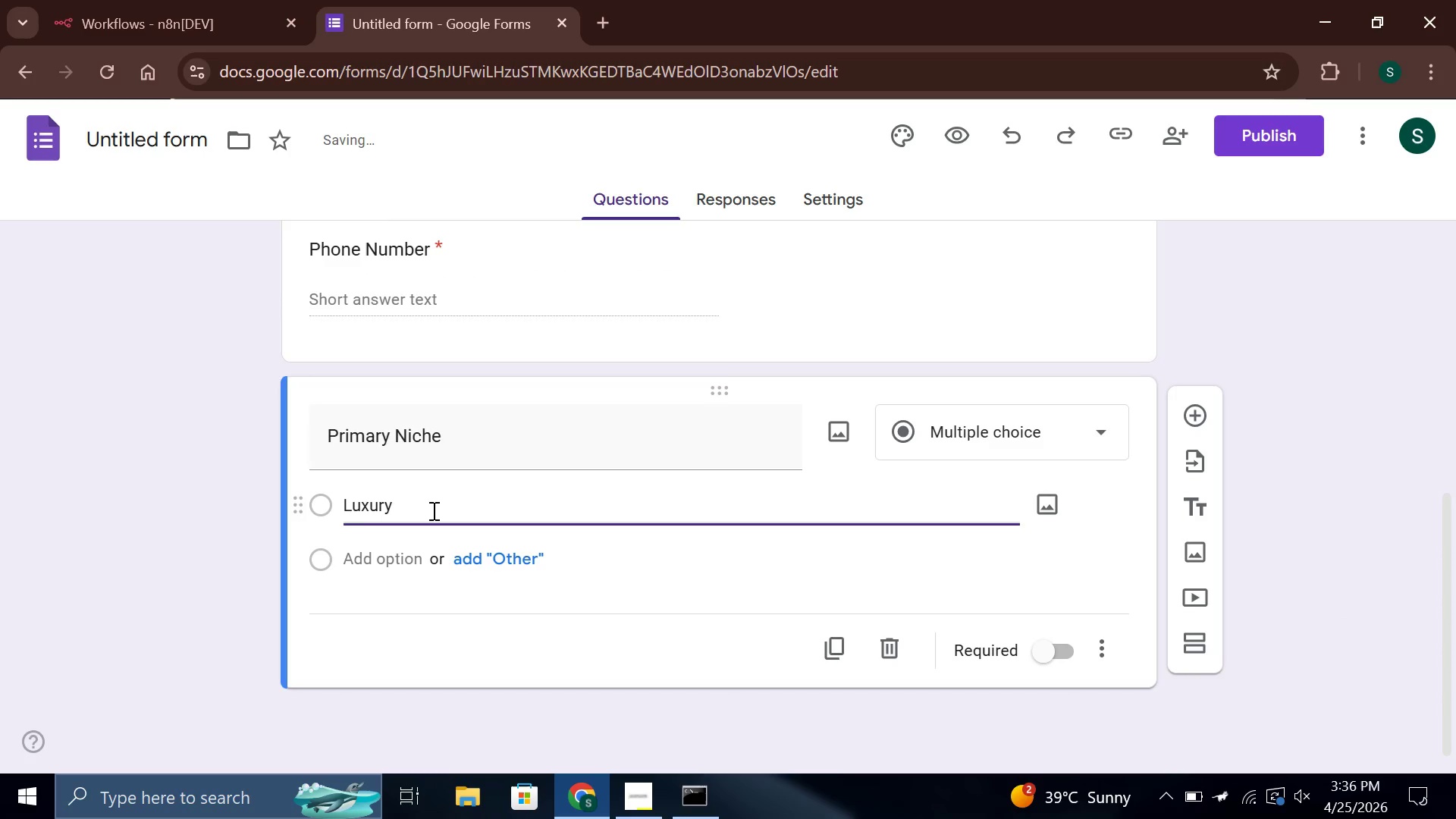 
key(Enter)
 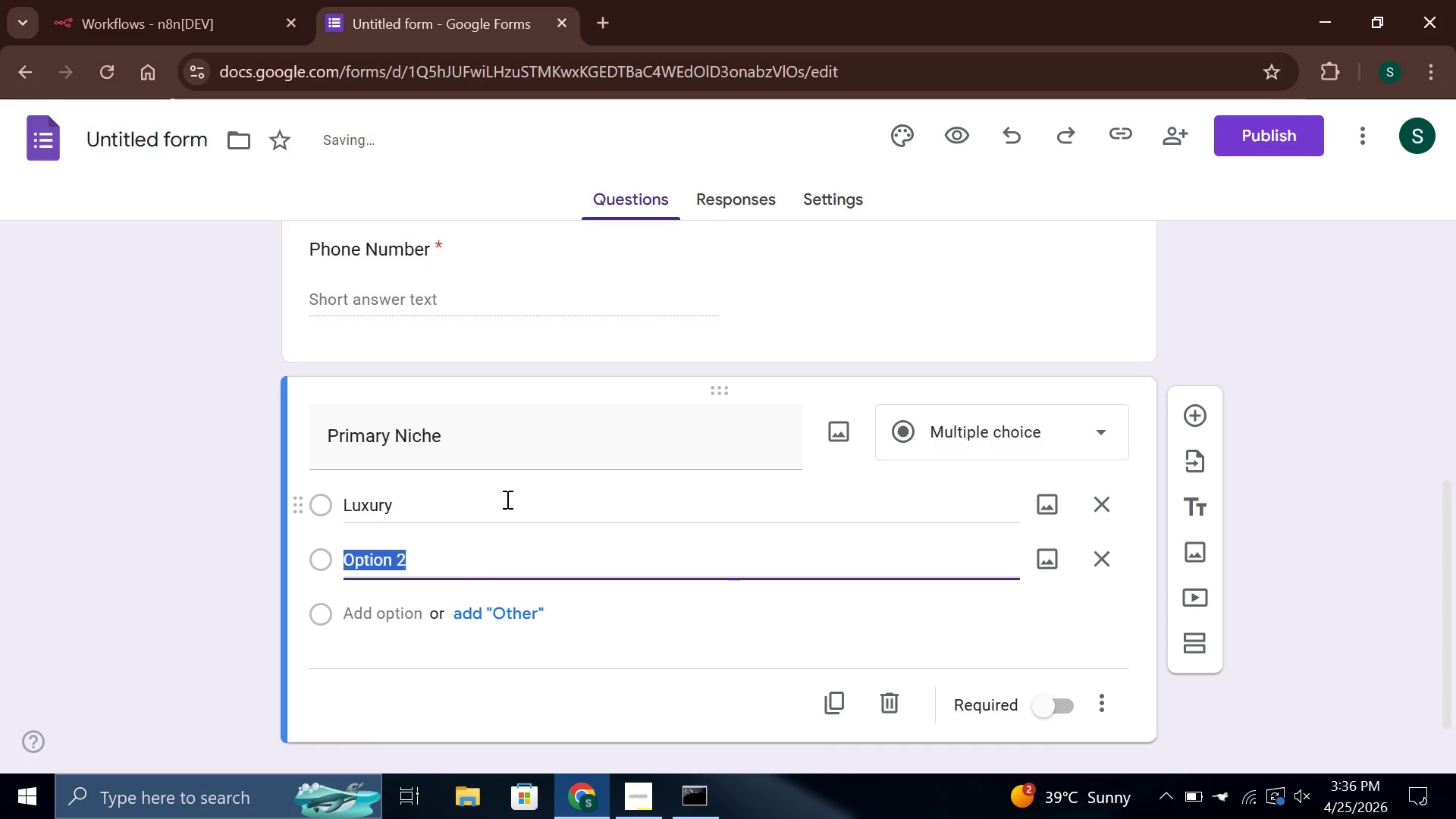 
type(First-time Homebuyer Specialist)
 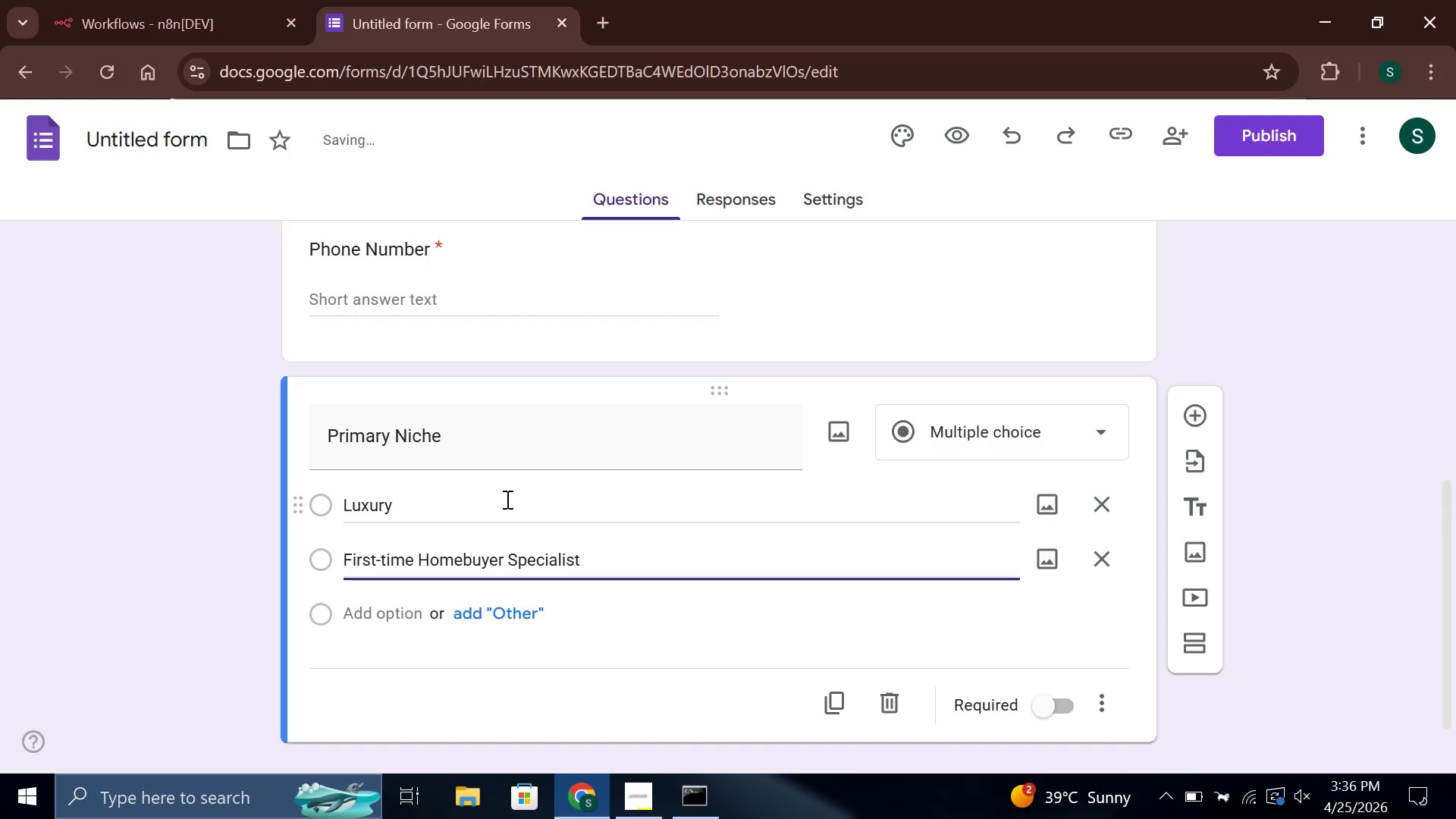 
wait(5.16)
 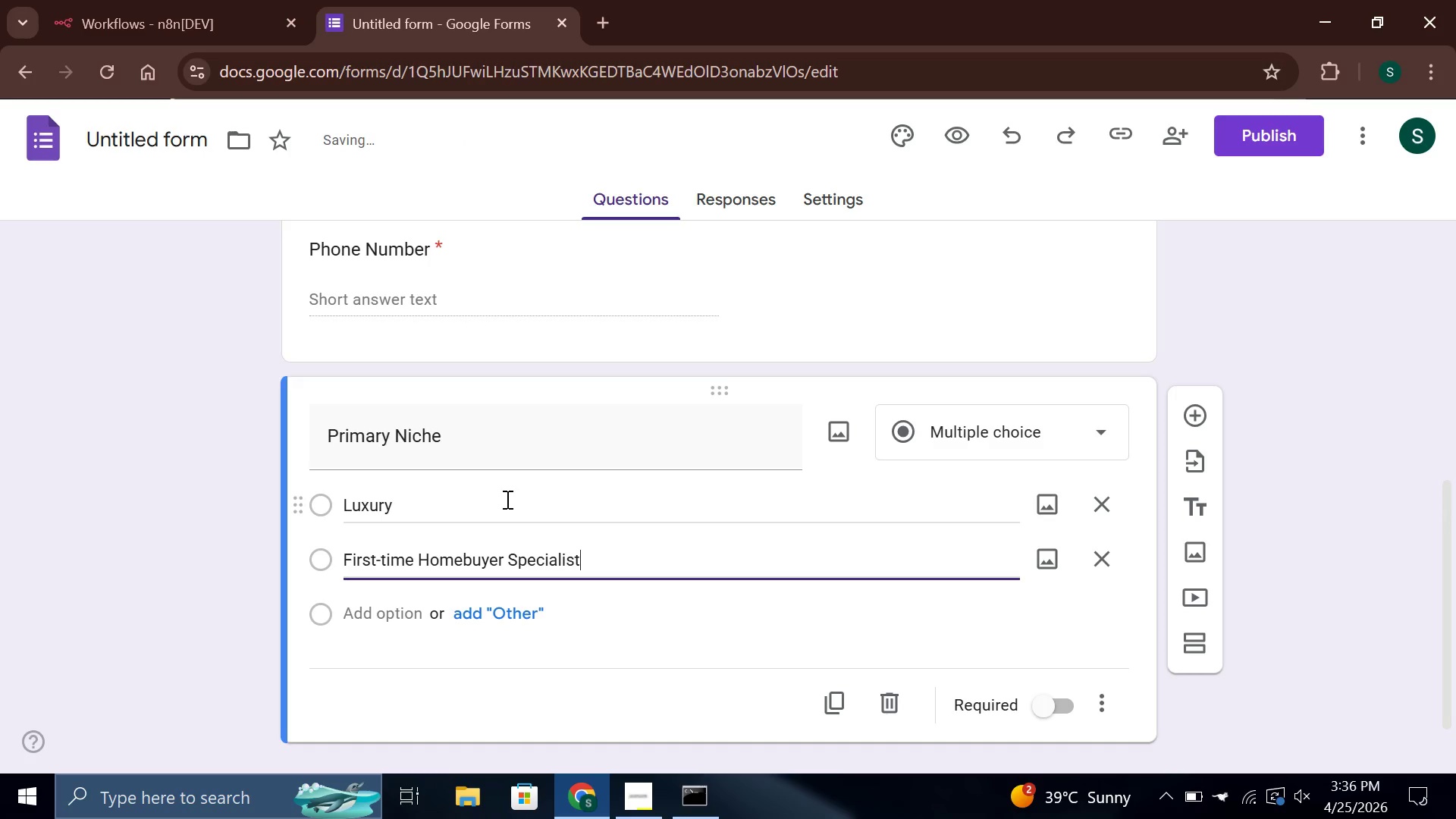 
key(Enter)
 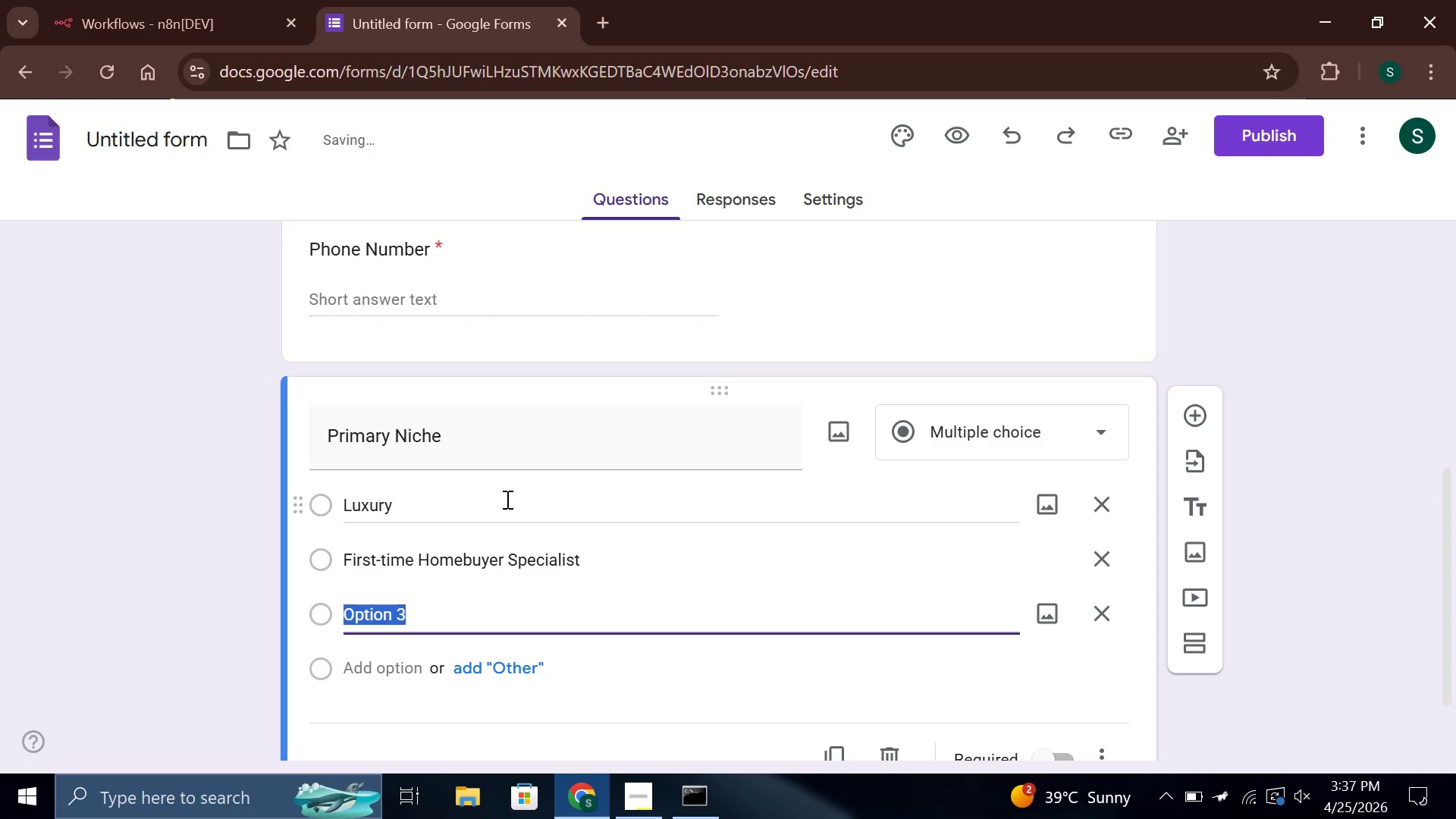 
type(Commercial)
 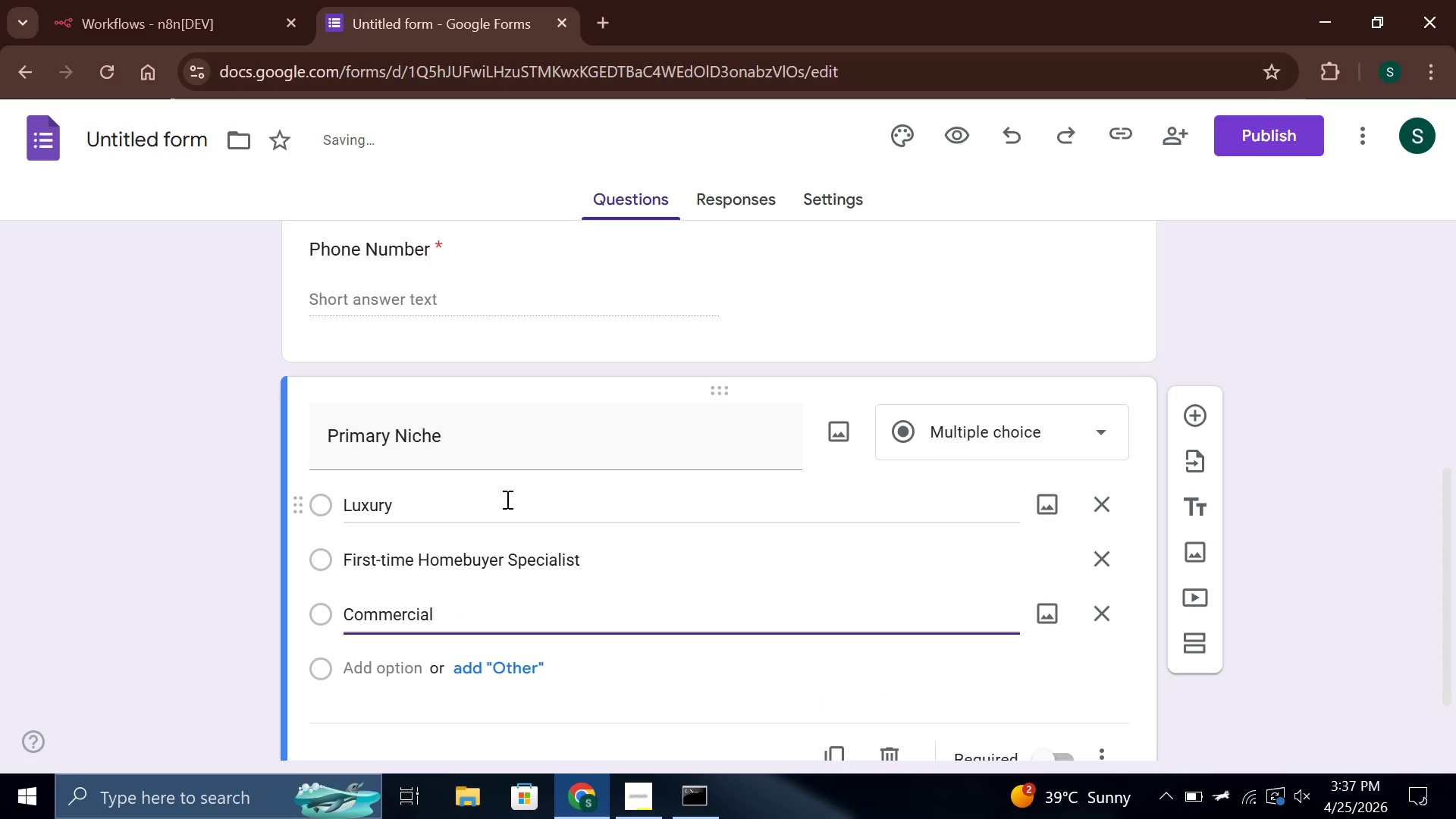 
key(Enter)
 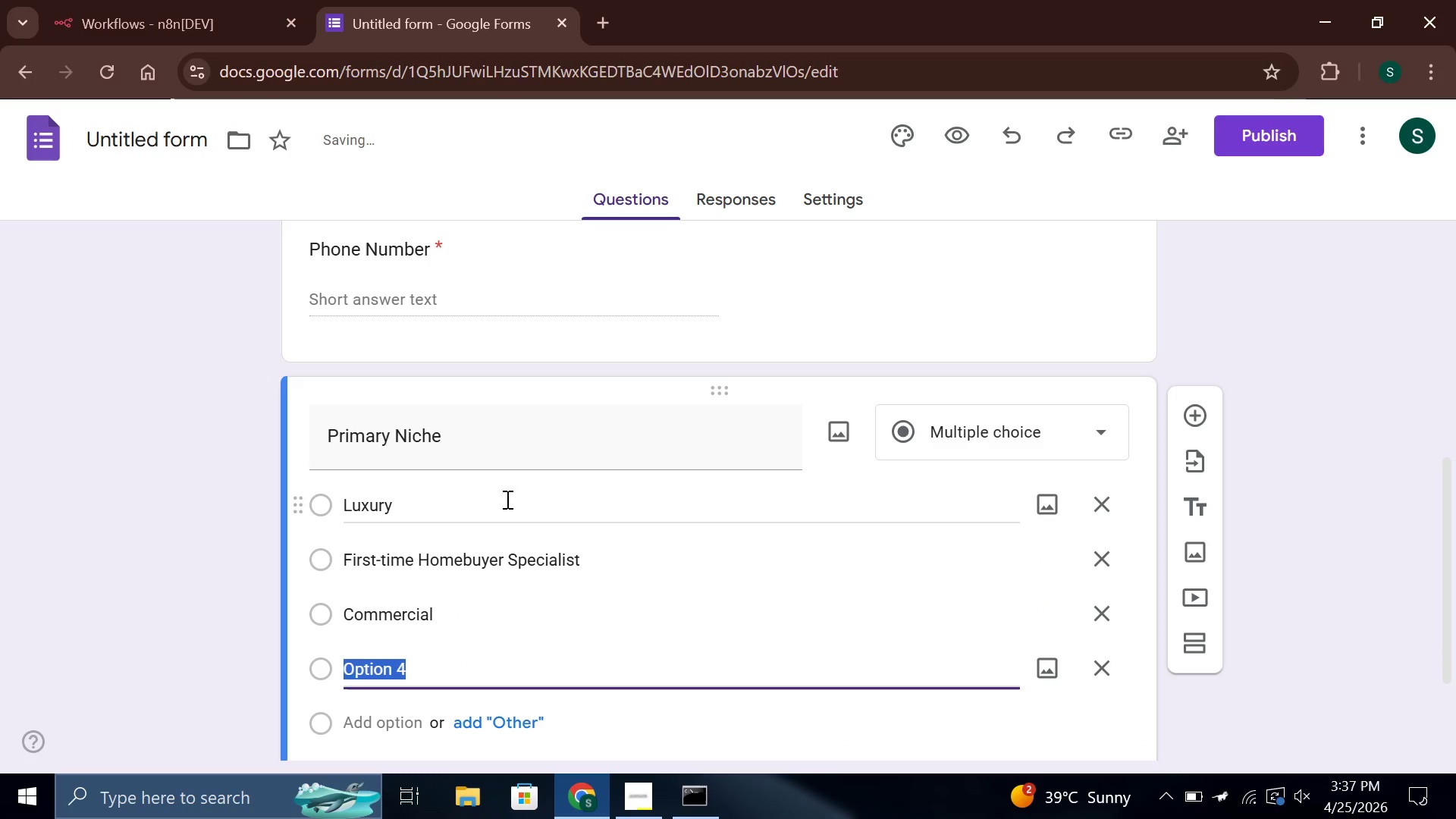 
type(Residental)
key(Backspace)
key(Backspace)
type(ial)
 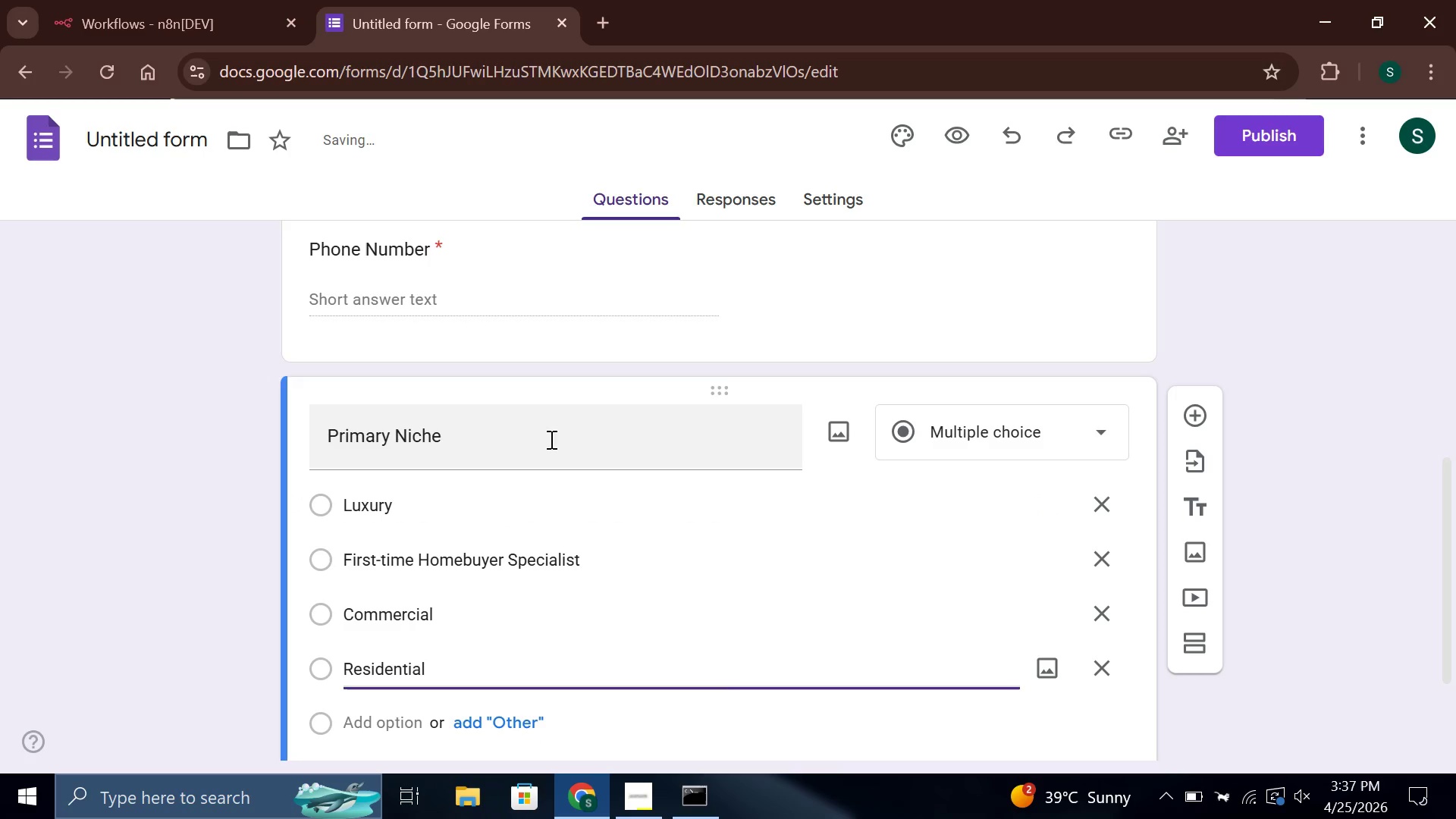 
scroll: coordinate [548, 439], scroll_direction: down, amount: 2.0
 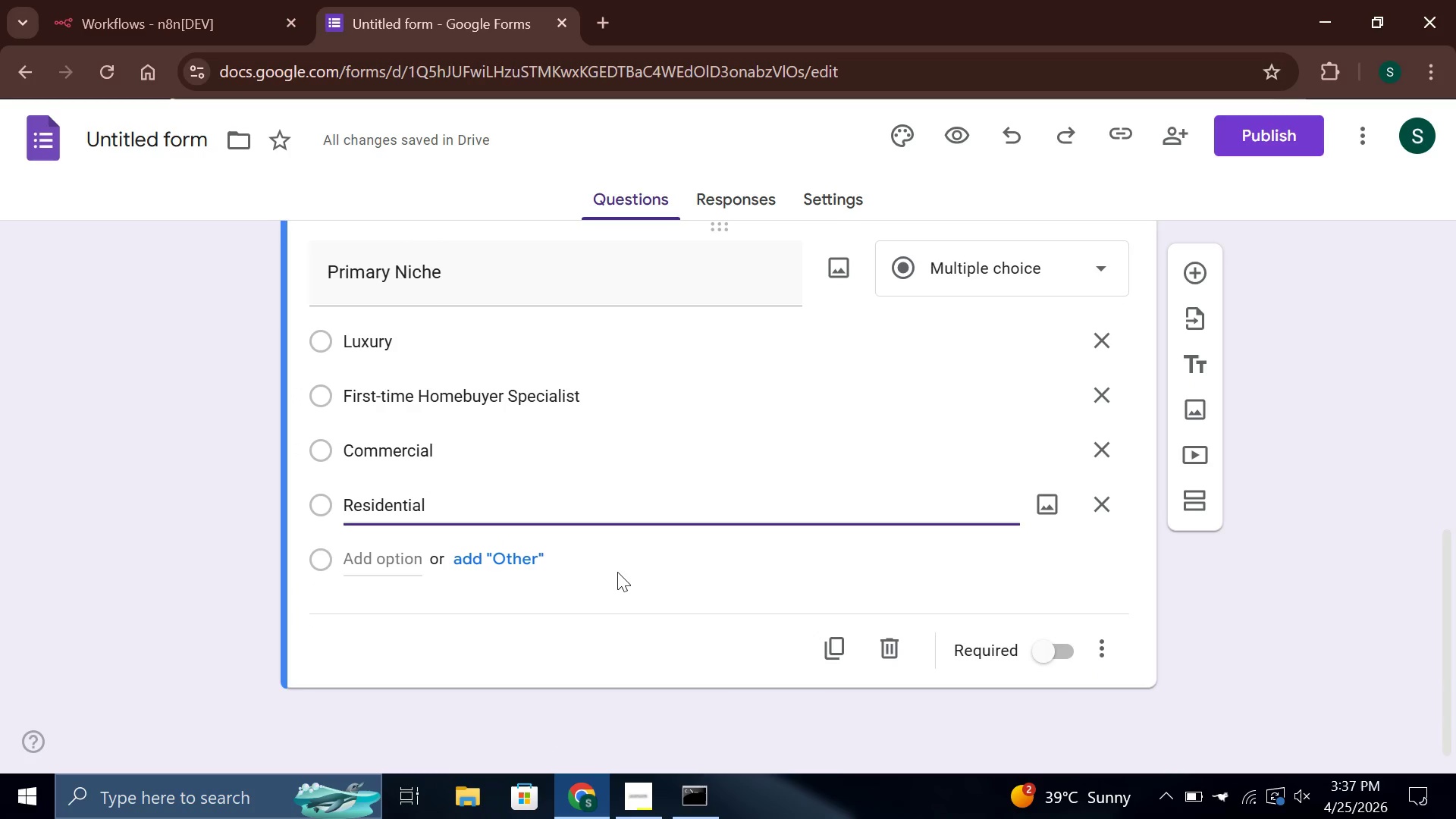 
wait(8.22)
 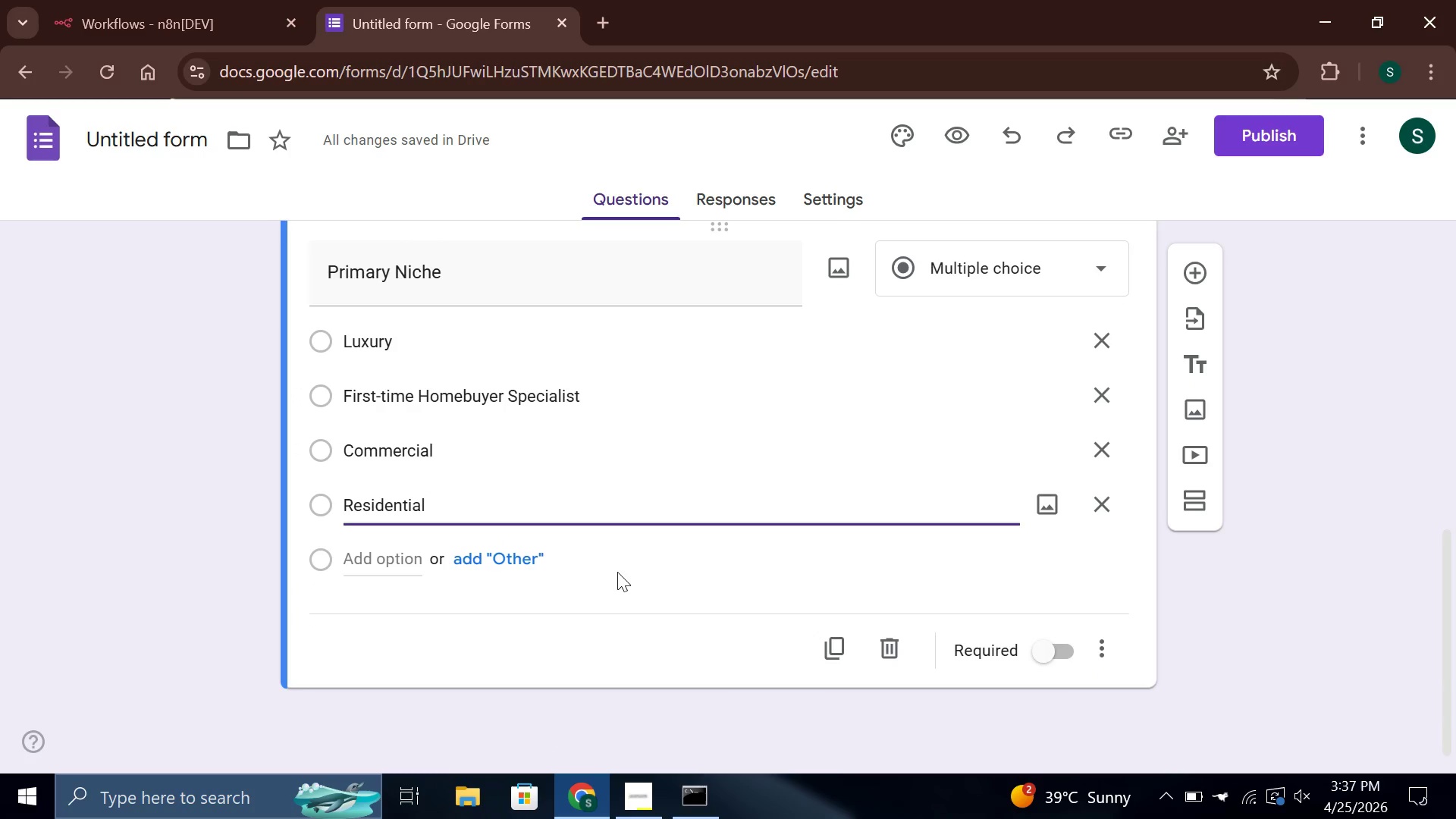 
left_click([1054, 651])
 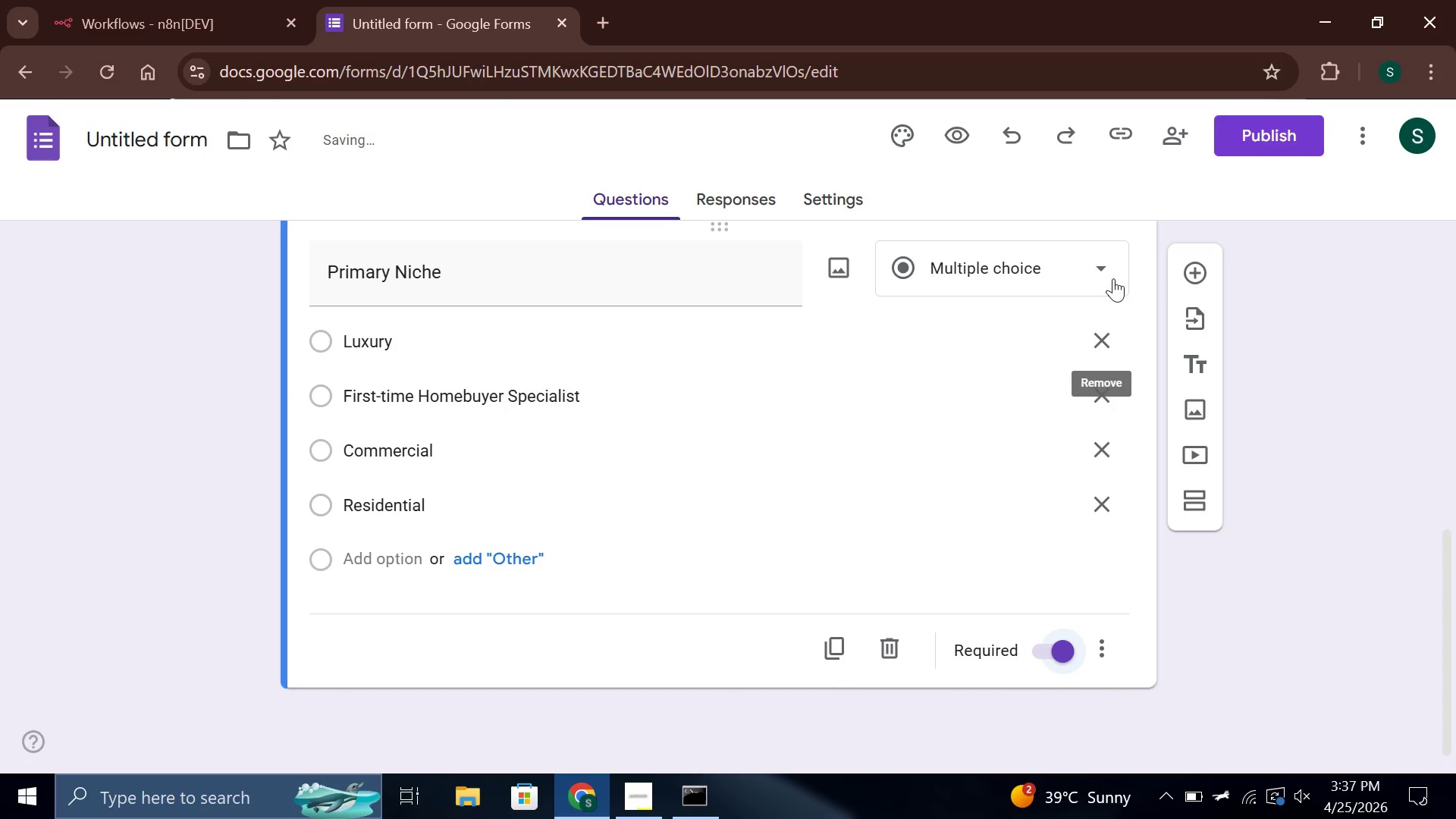 
left_click([1200, 259])
 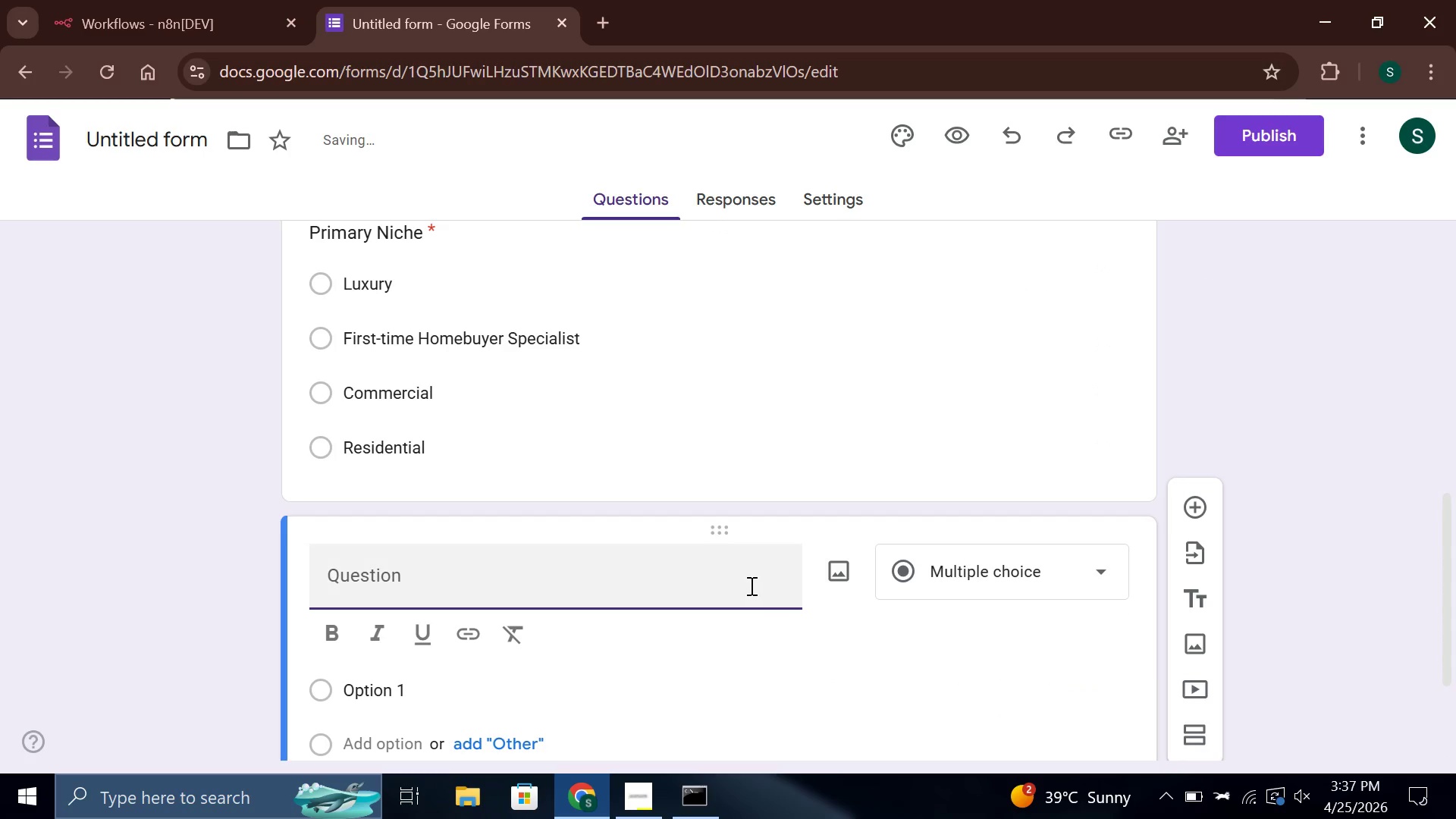 
scroll: coordinate [750, 585], scroll_direction: down, amount: 2.0
 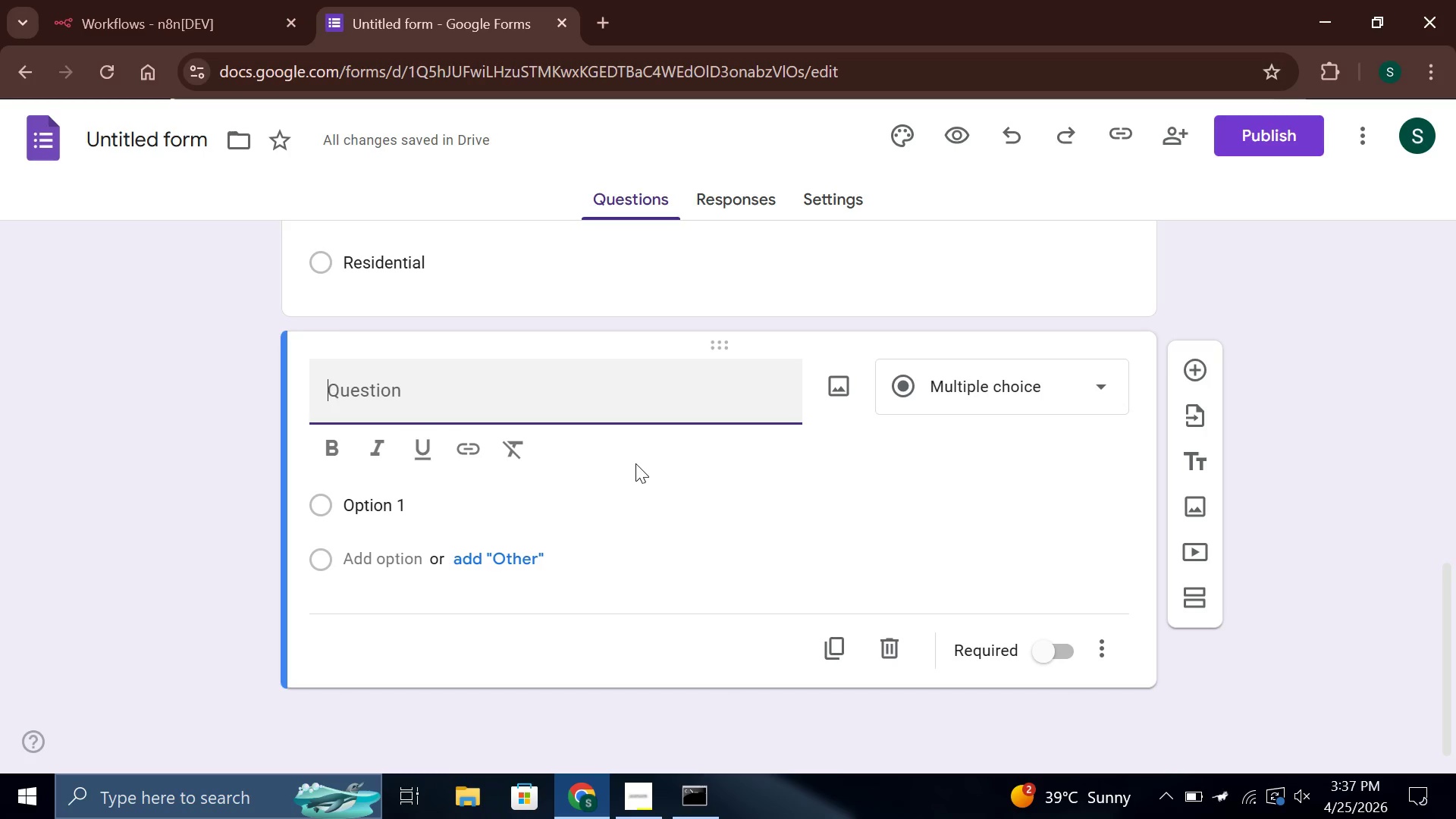 
type(Real Estate)
 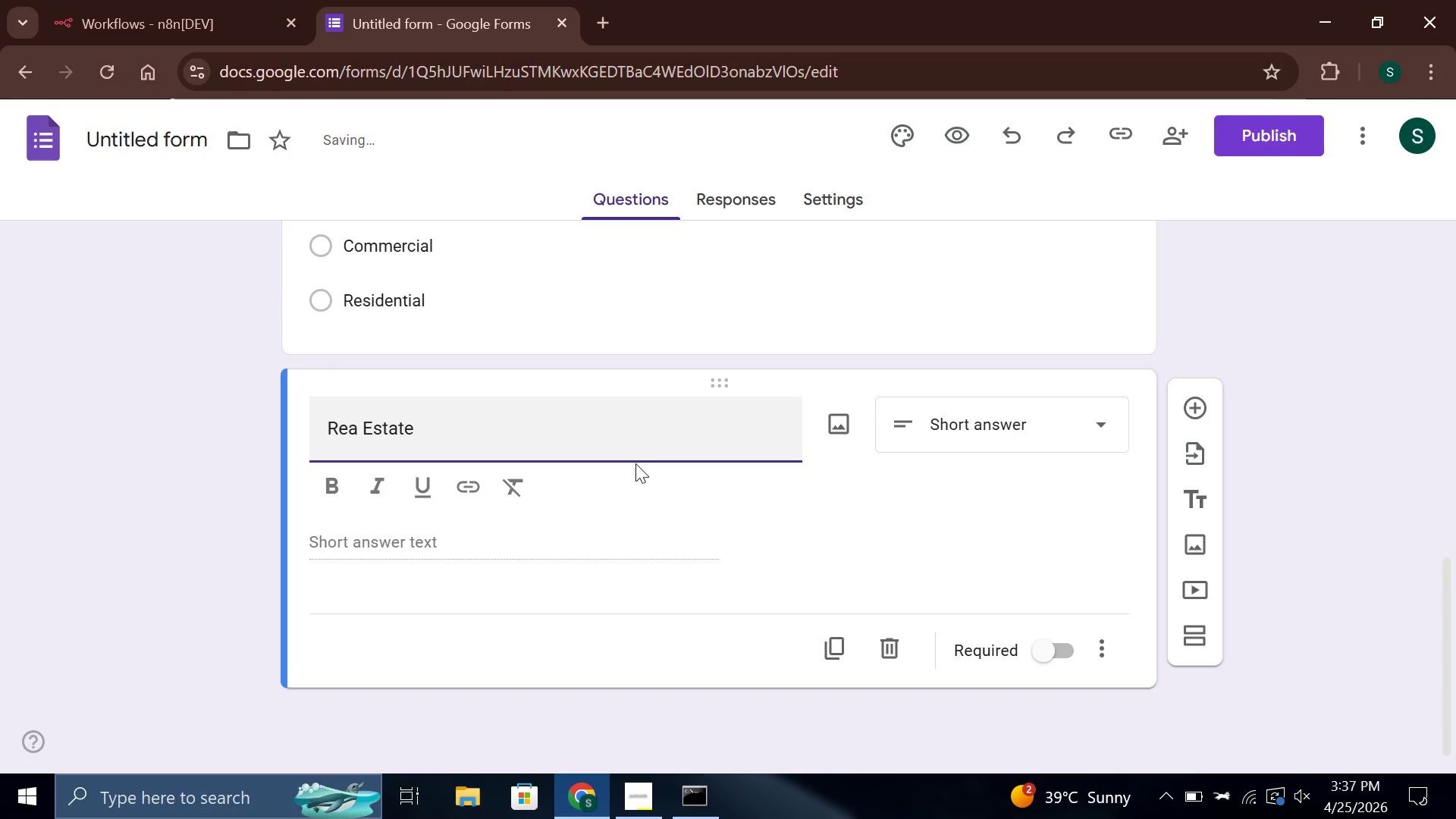 
hold_key(key=Unknown, duration=2.45)
 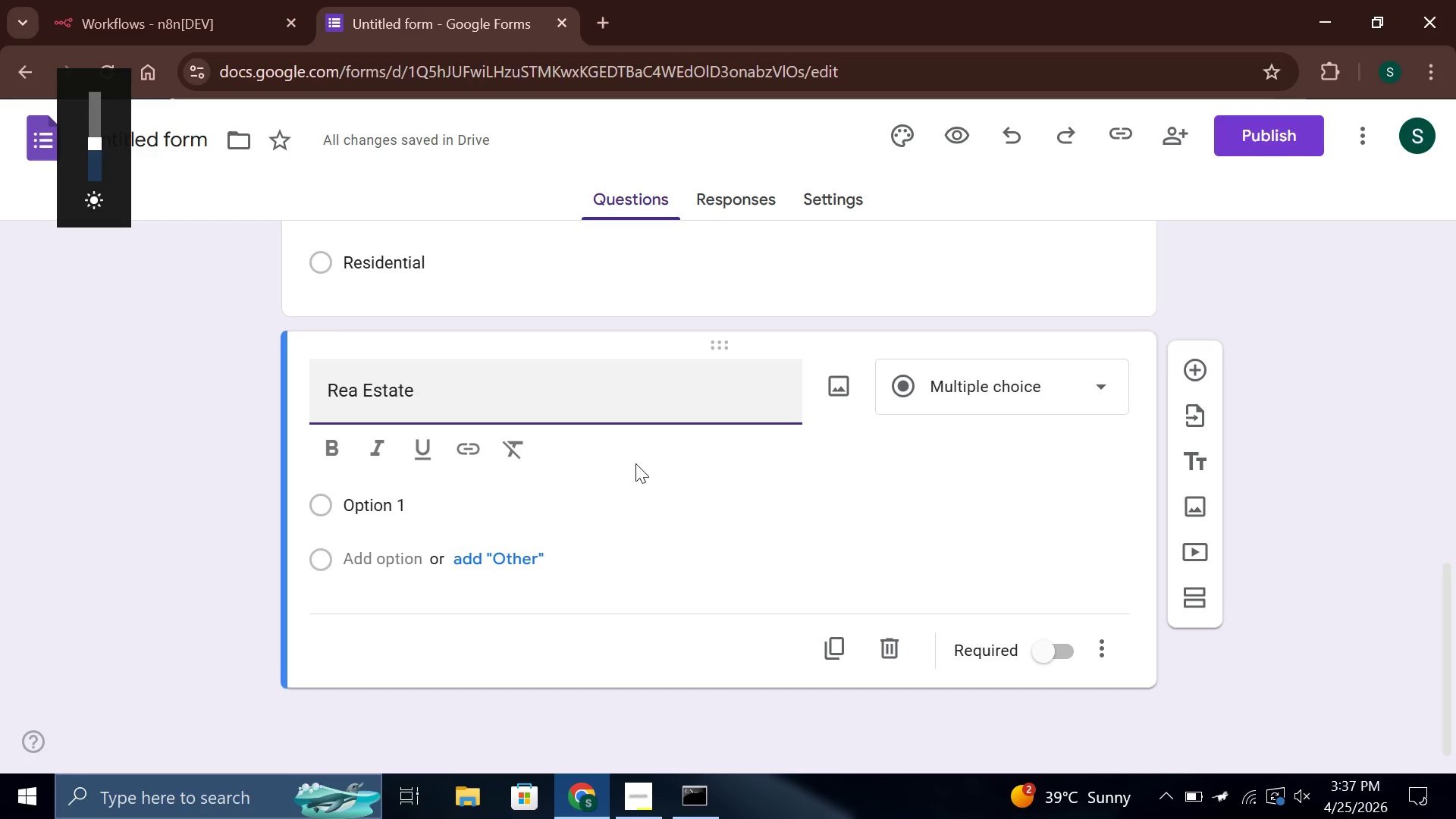 
type( License Status)
 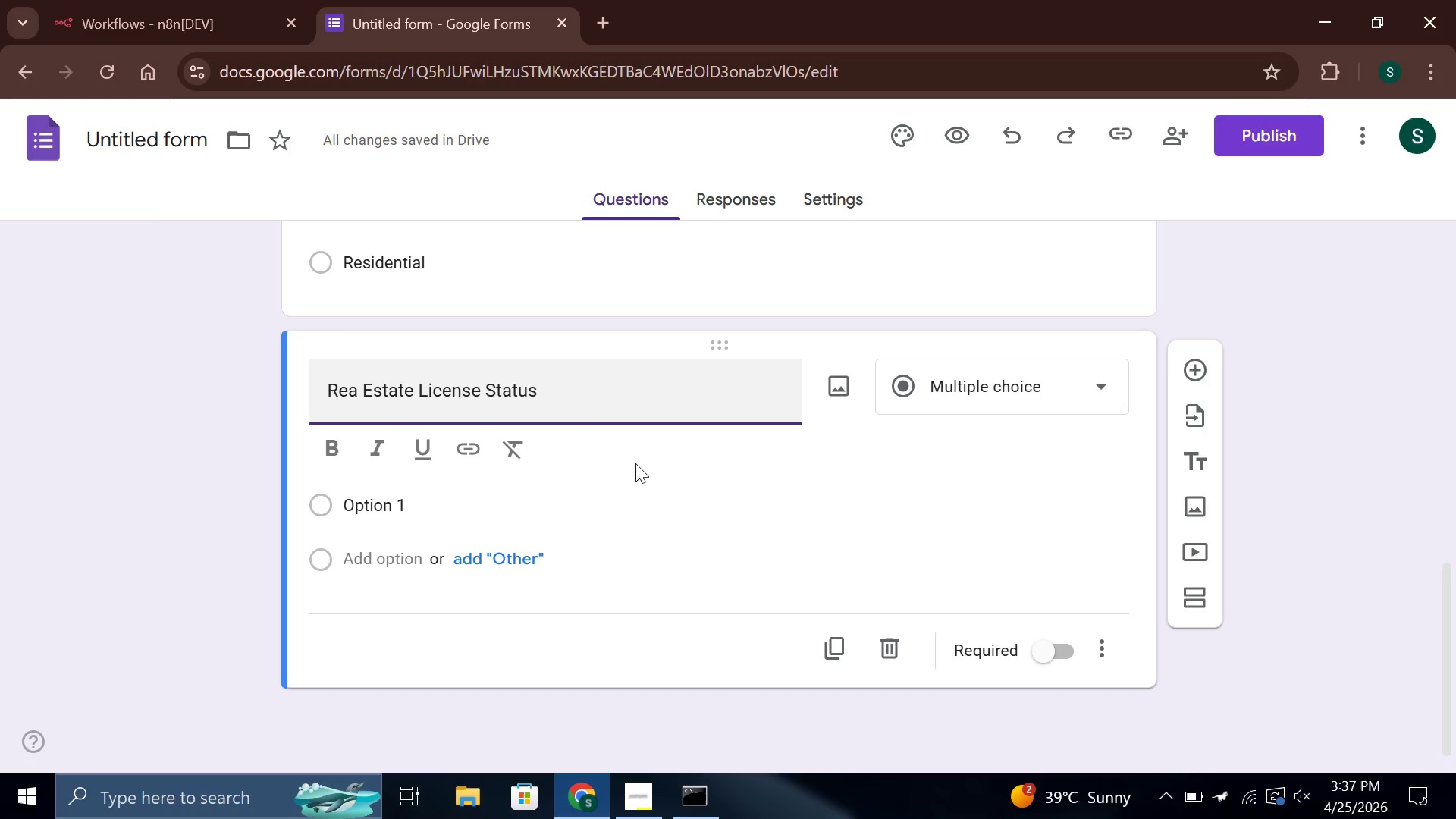 
left_click([447, 489])
 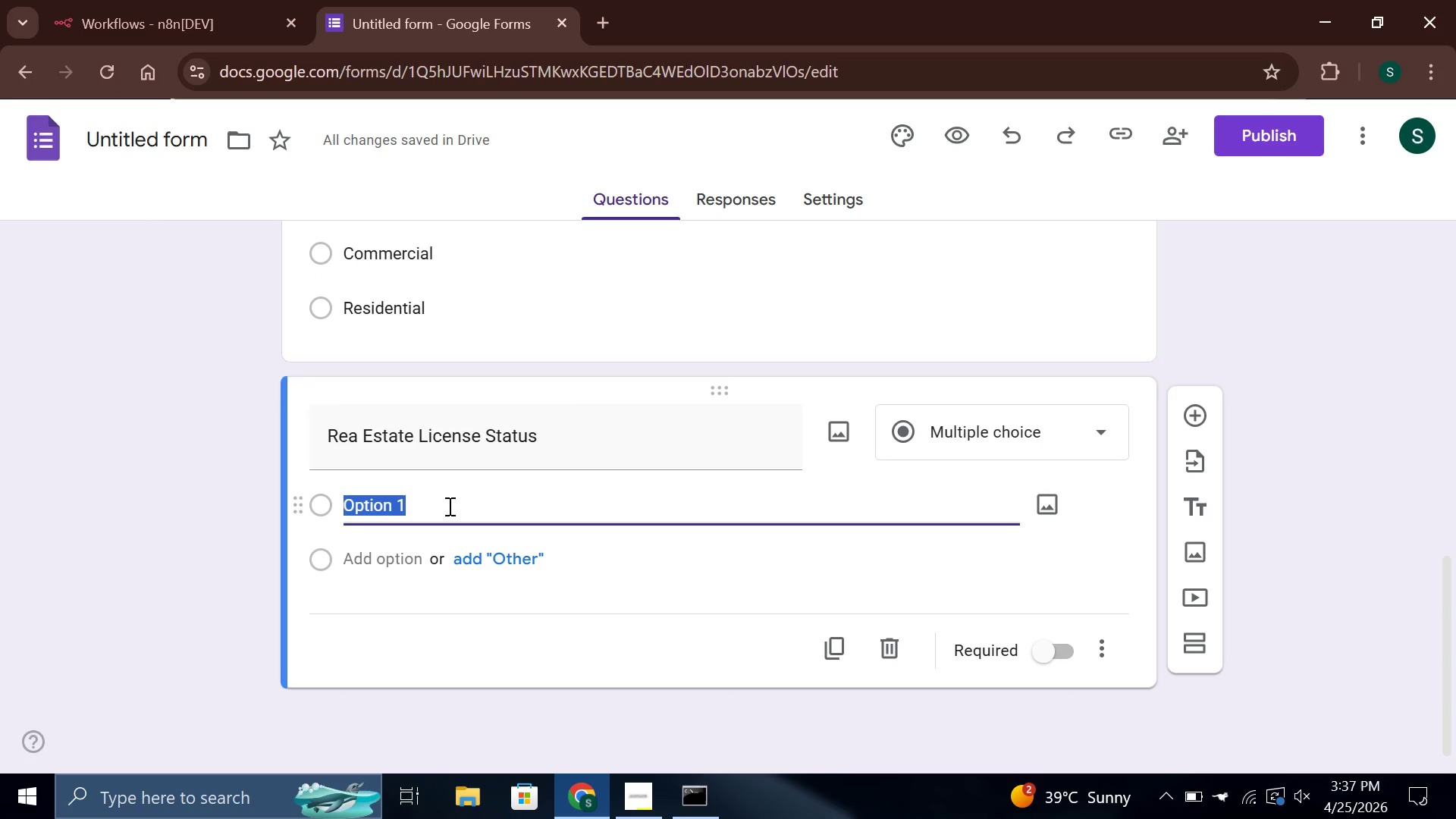 
key(Backspace)
type(Licensed)
 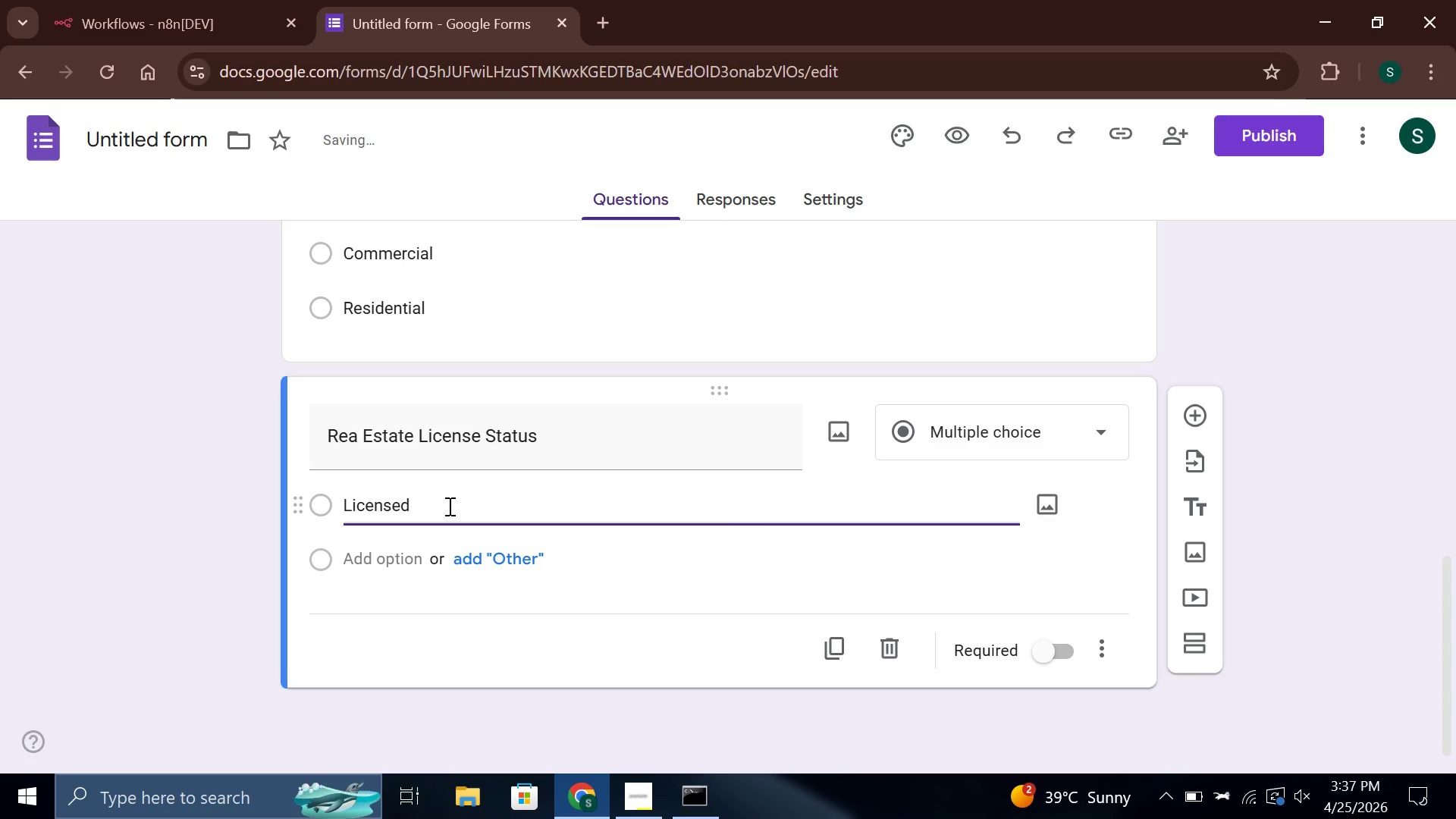 
key(Enter)
 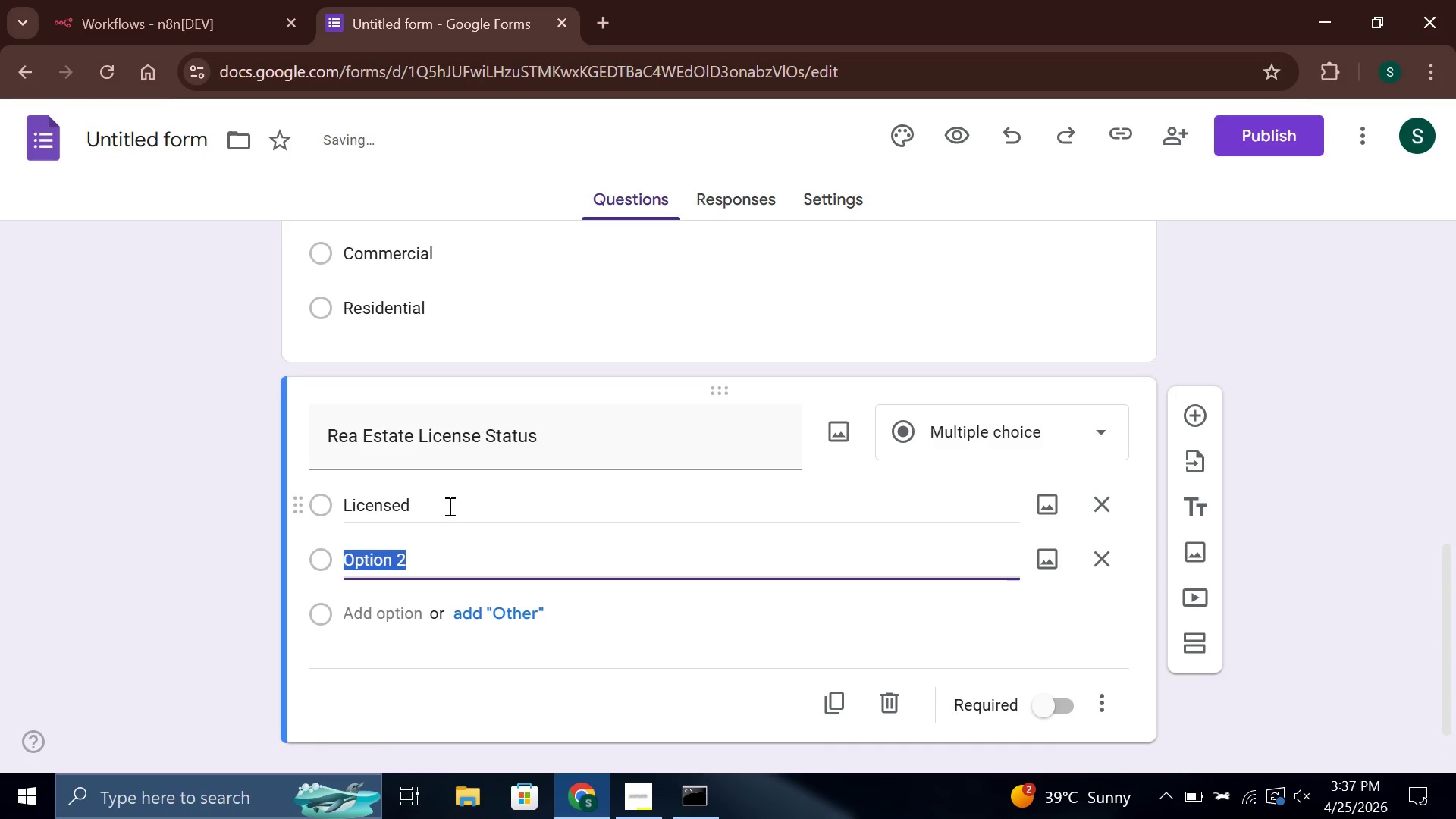 
type(Pending Licensure)
 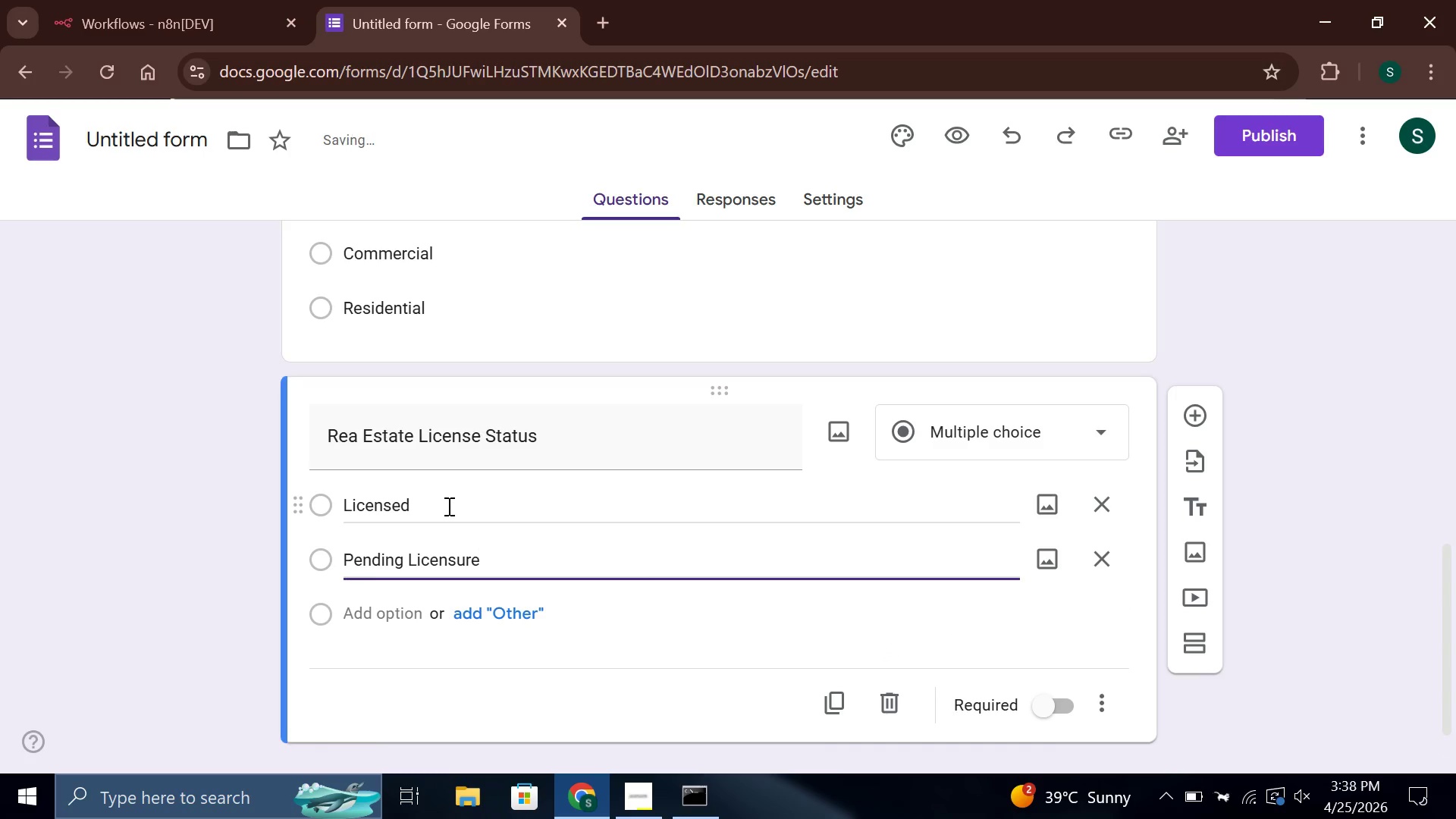 
key(Enter)
 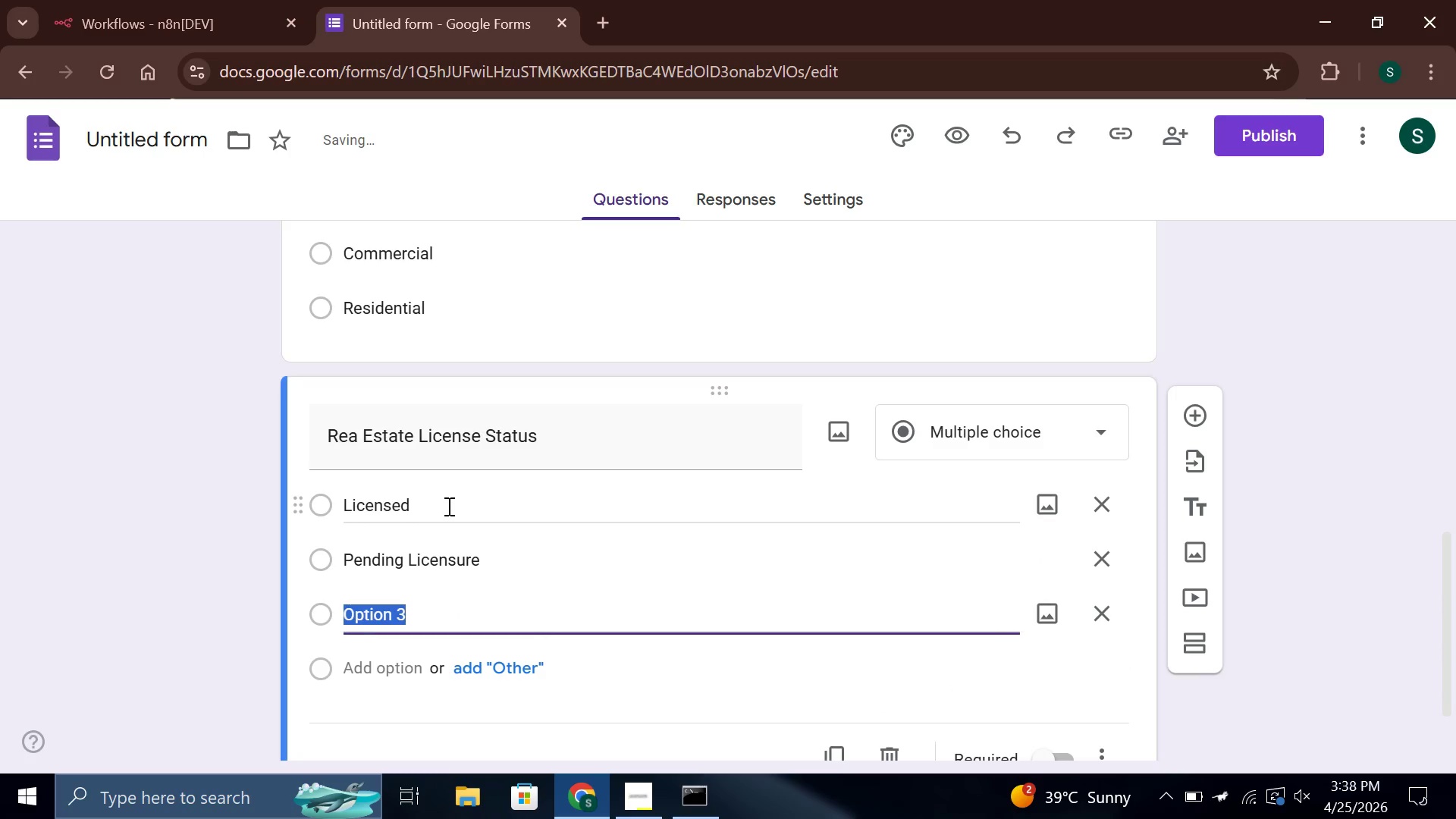 
type(Not Yet Licensed)
 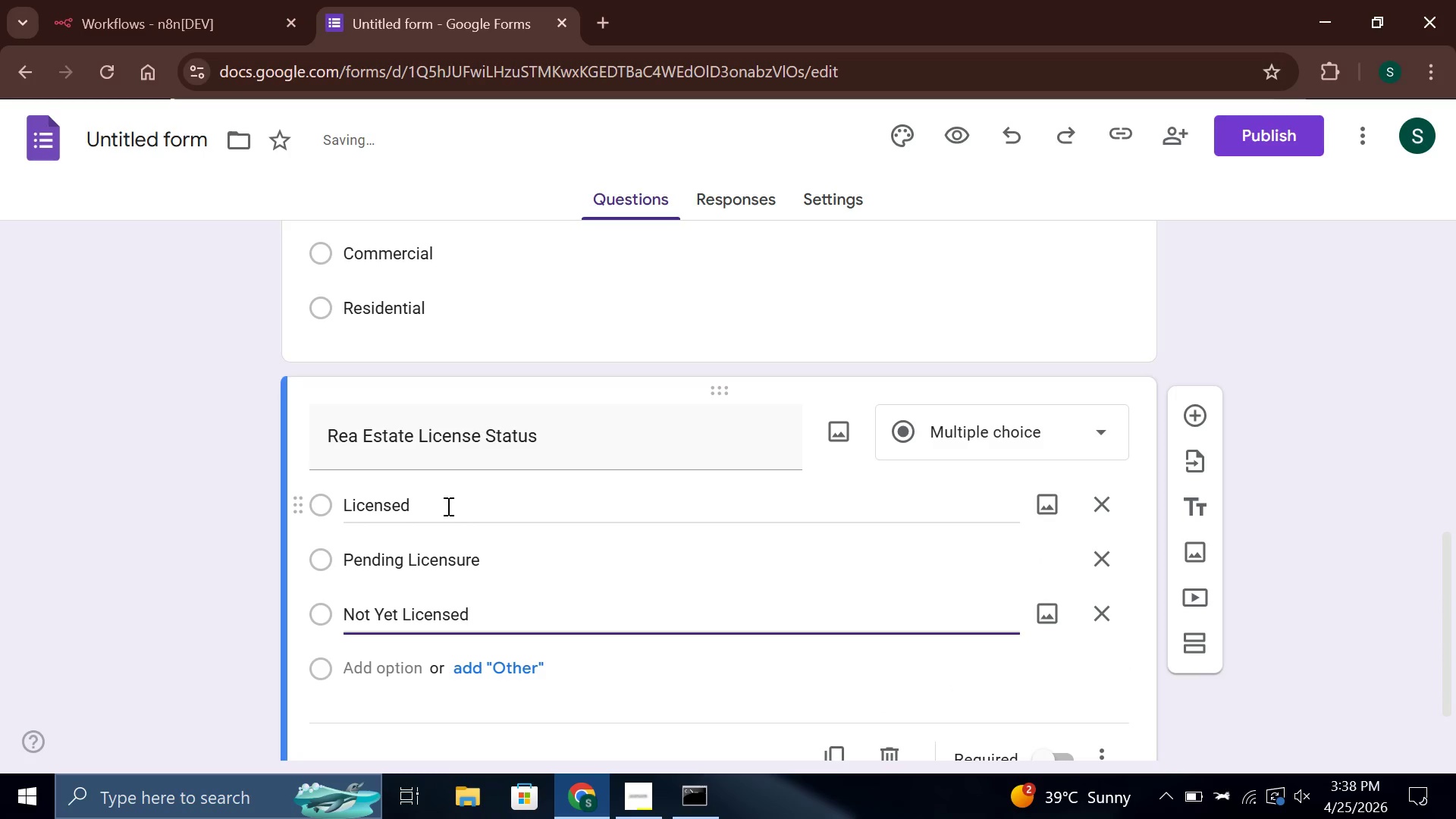 
left_click([1195, 408])
 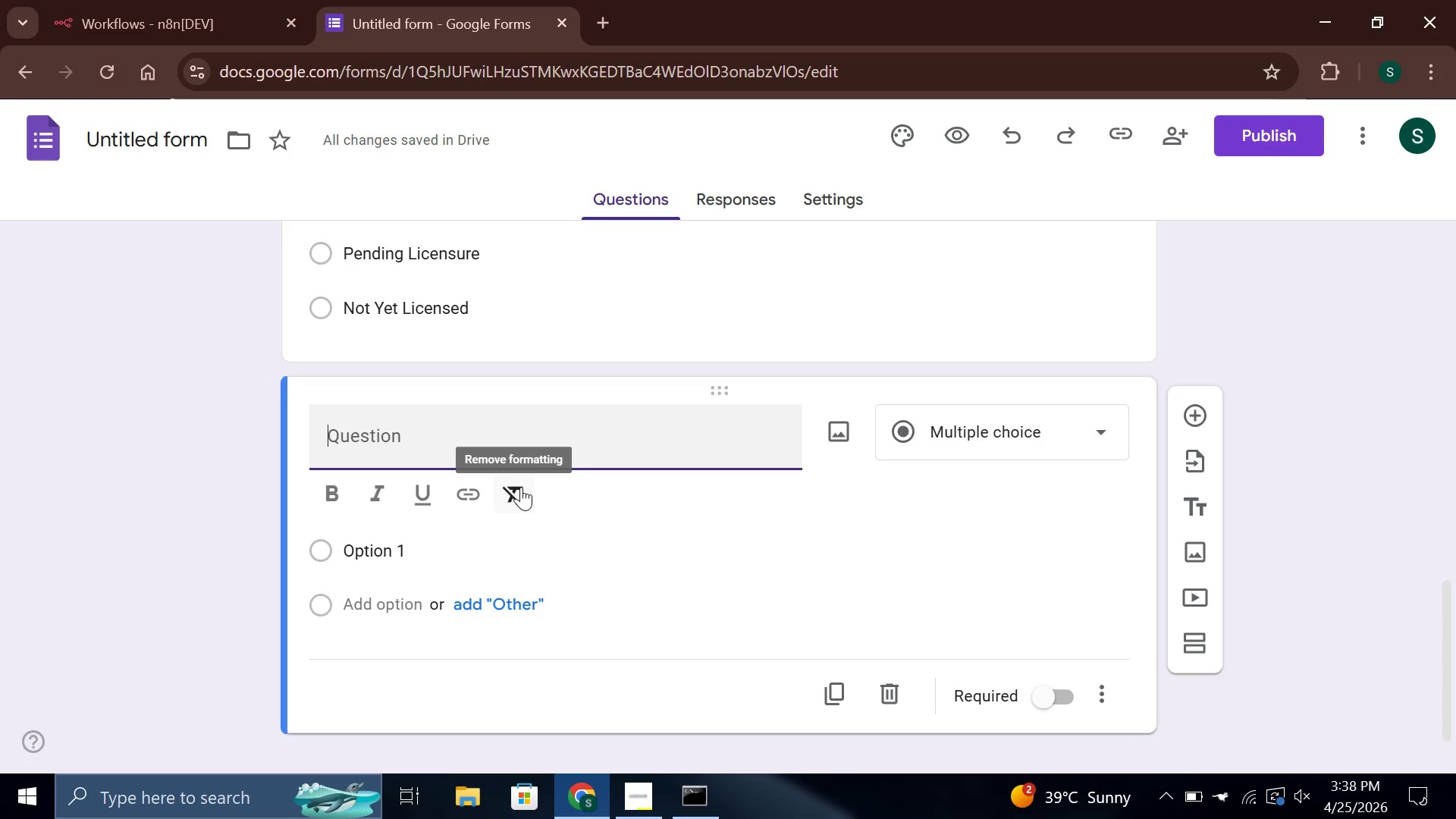 
wait(5.02)
 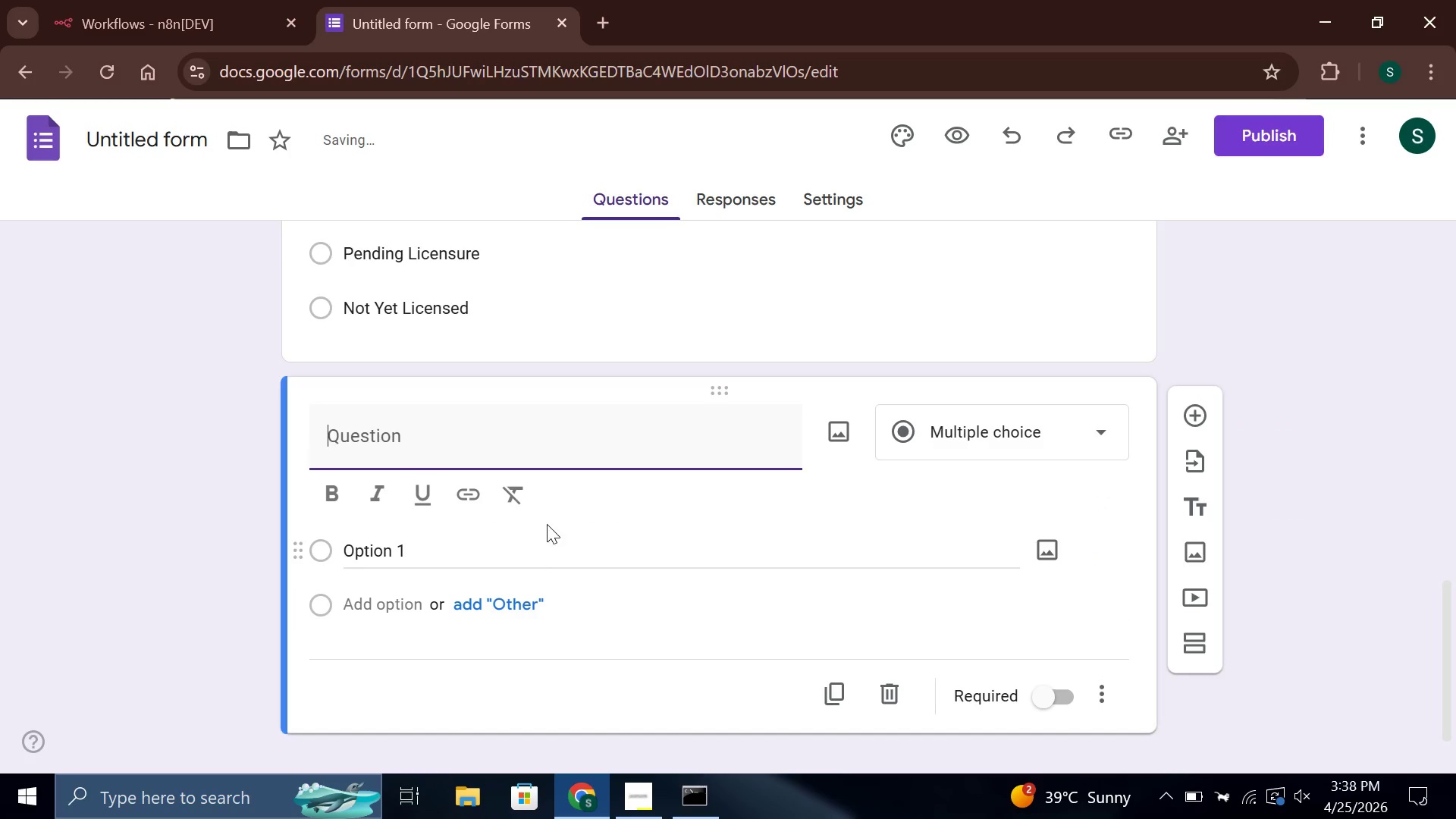 
hold_key(key=ShiftLeft, duration=1.52)
 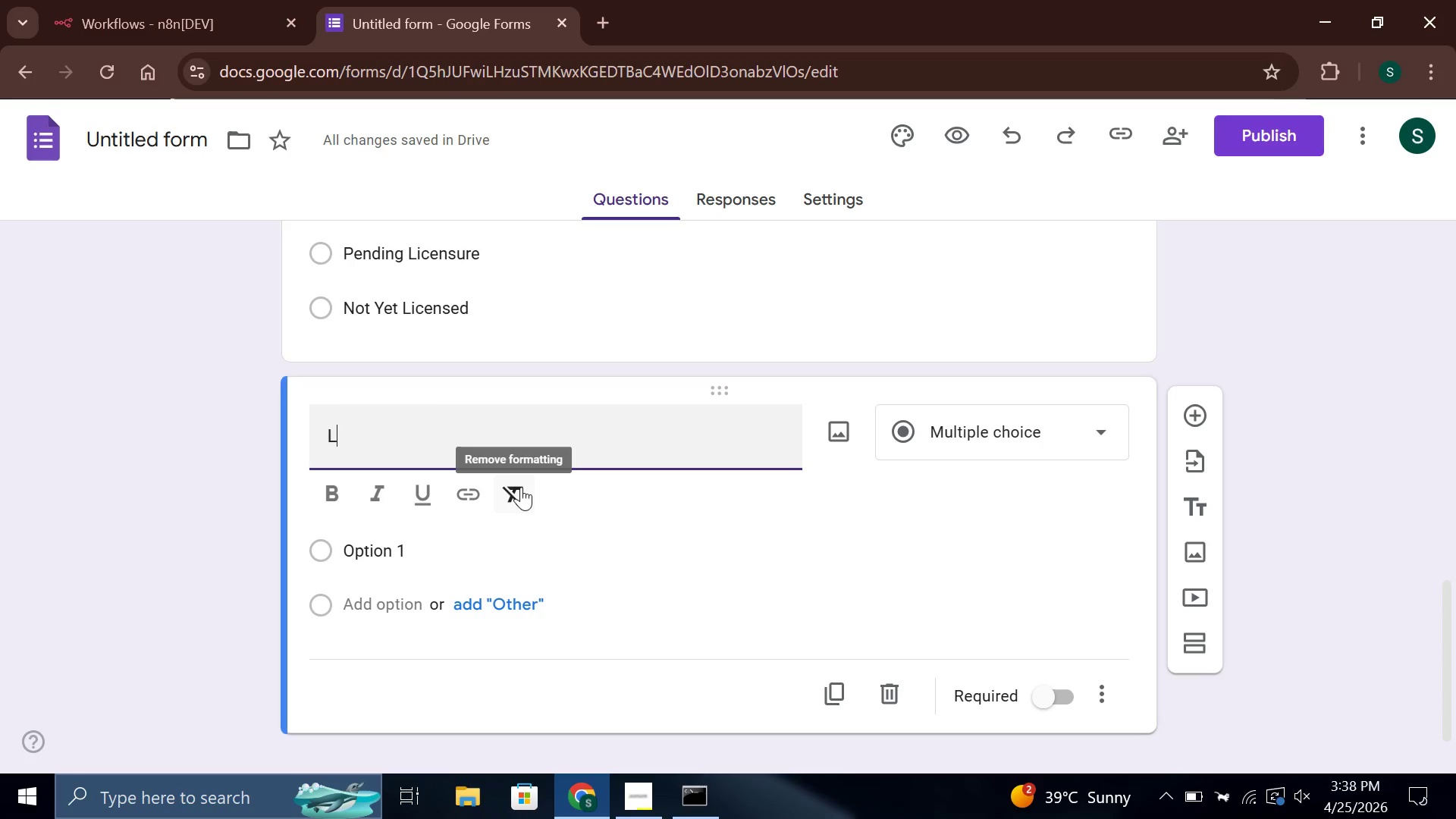 
type(Linked)
 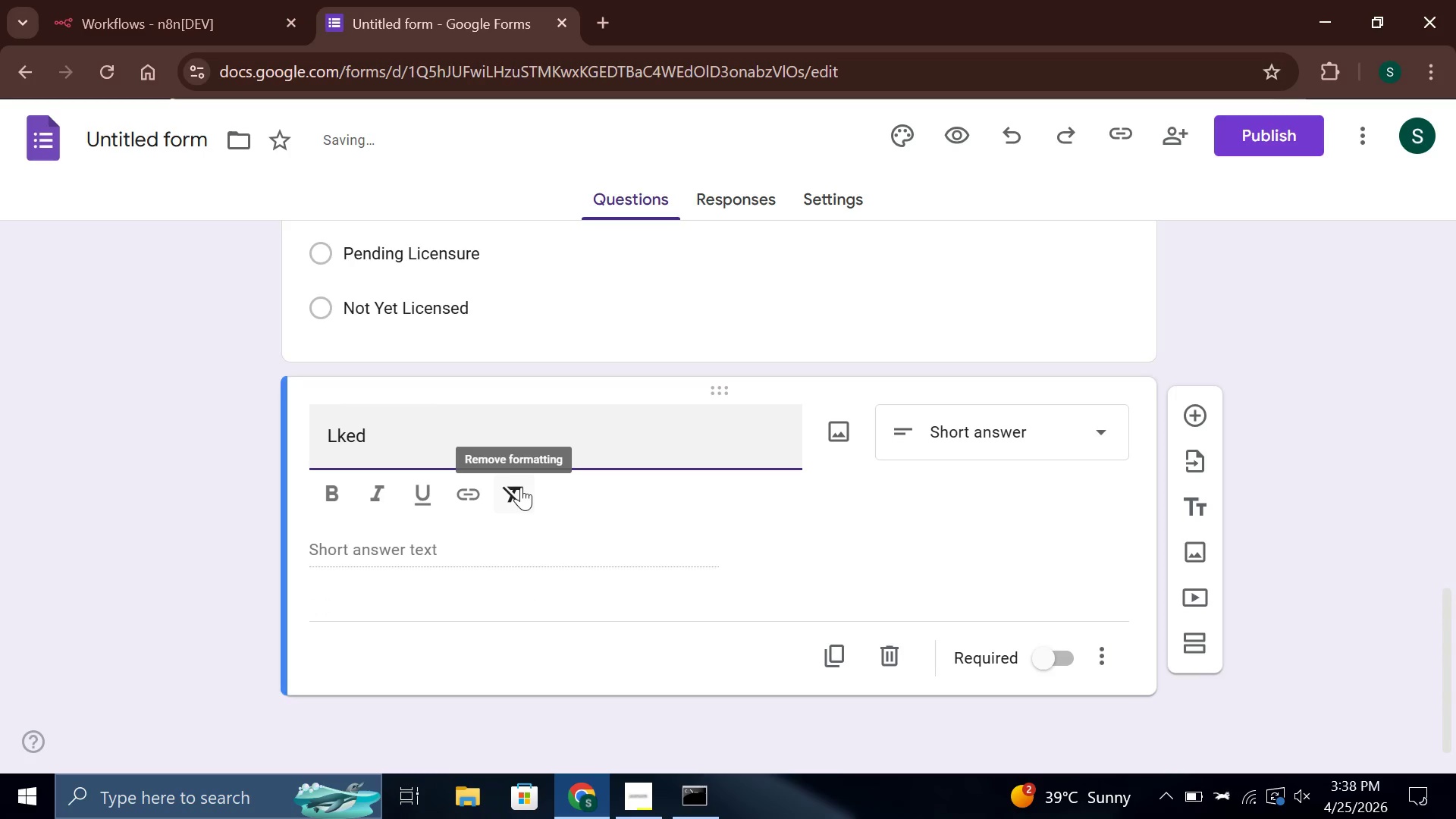 
key(ArrowLeft)
 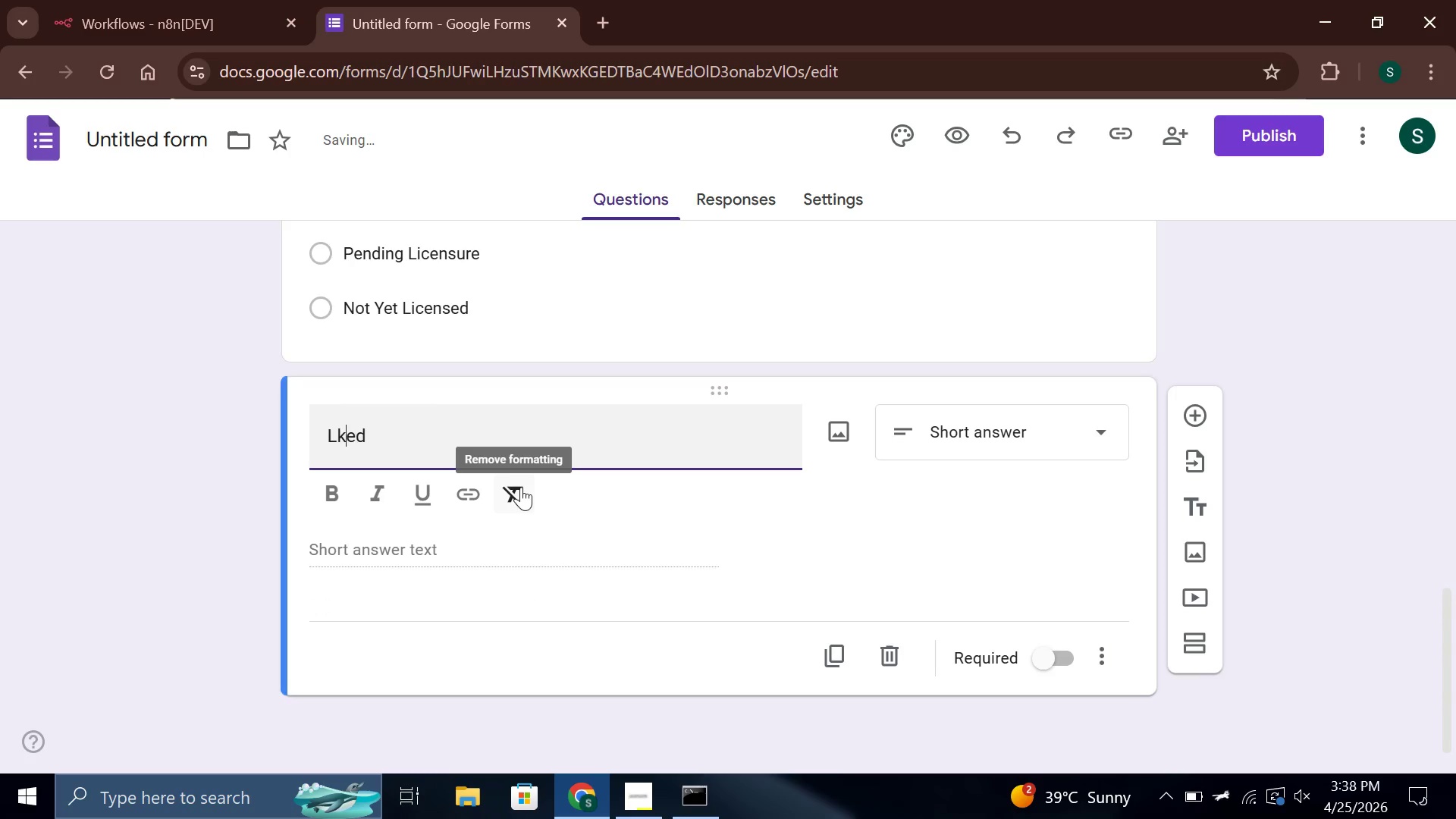 
key(ArrowLeft)
 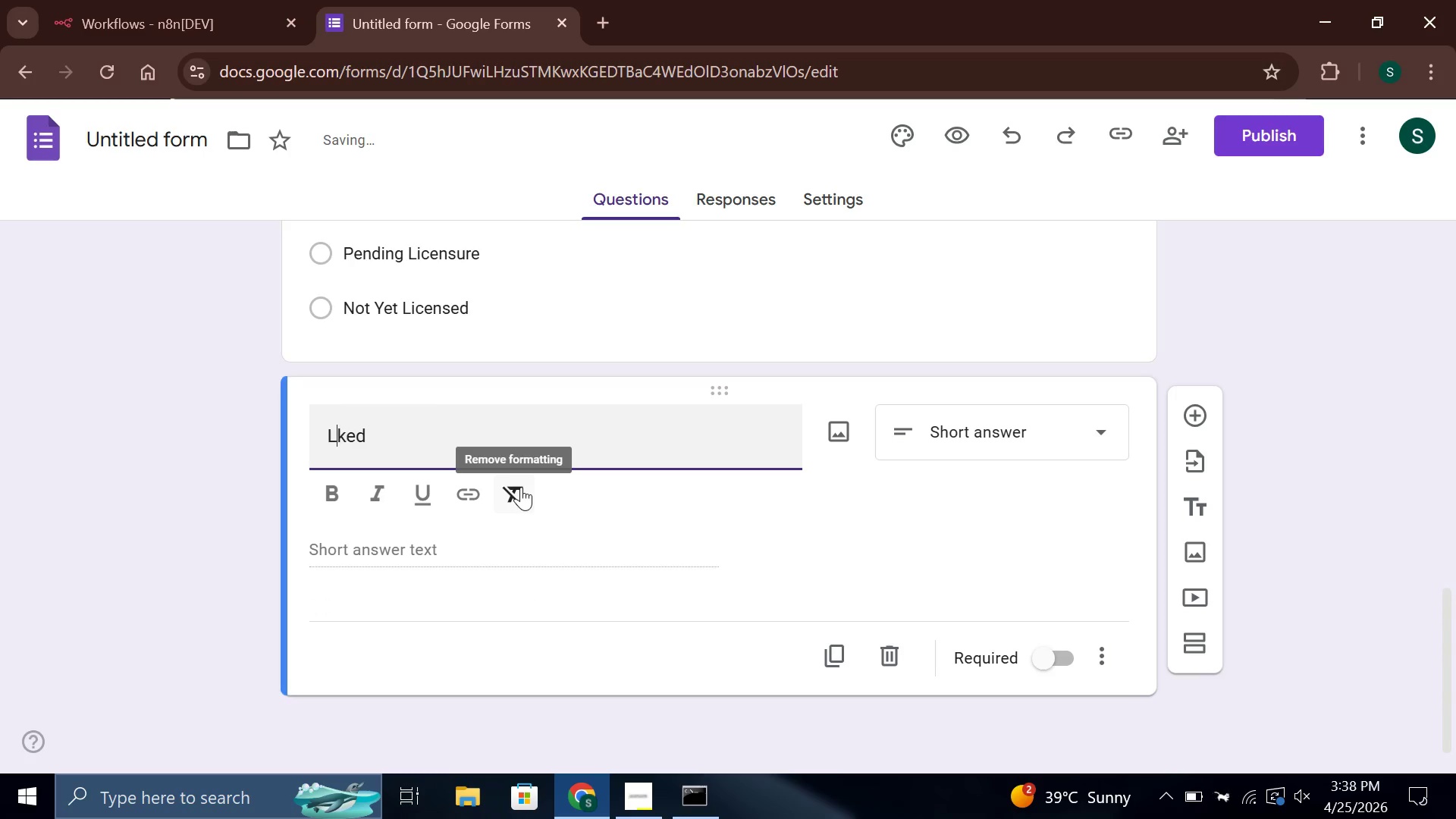 
key(ArrowLeft)
 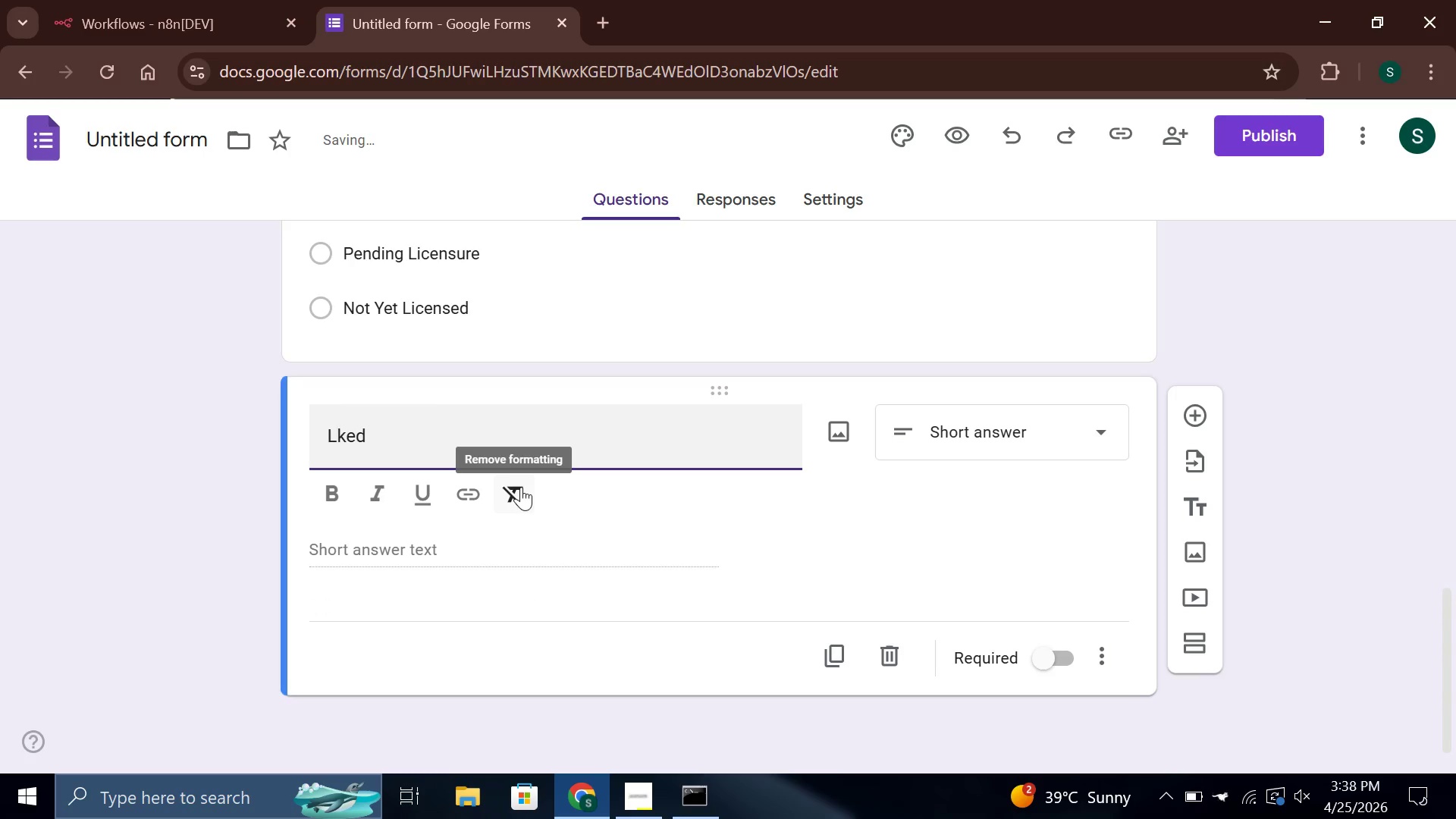 
type(ink)
key(Backspace)
type([PageDown]In Profile URL)
 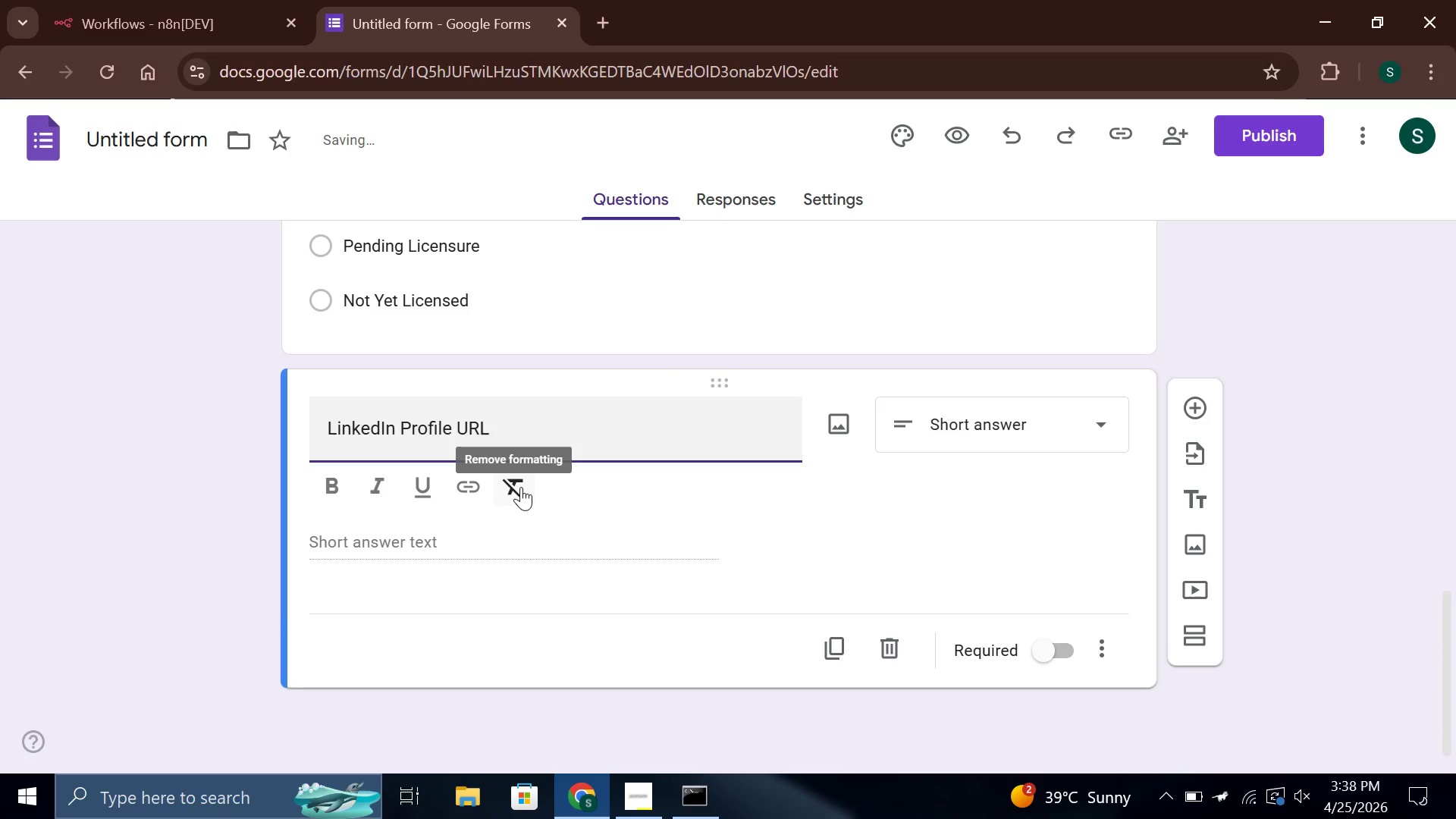 
wait(7.48)
 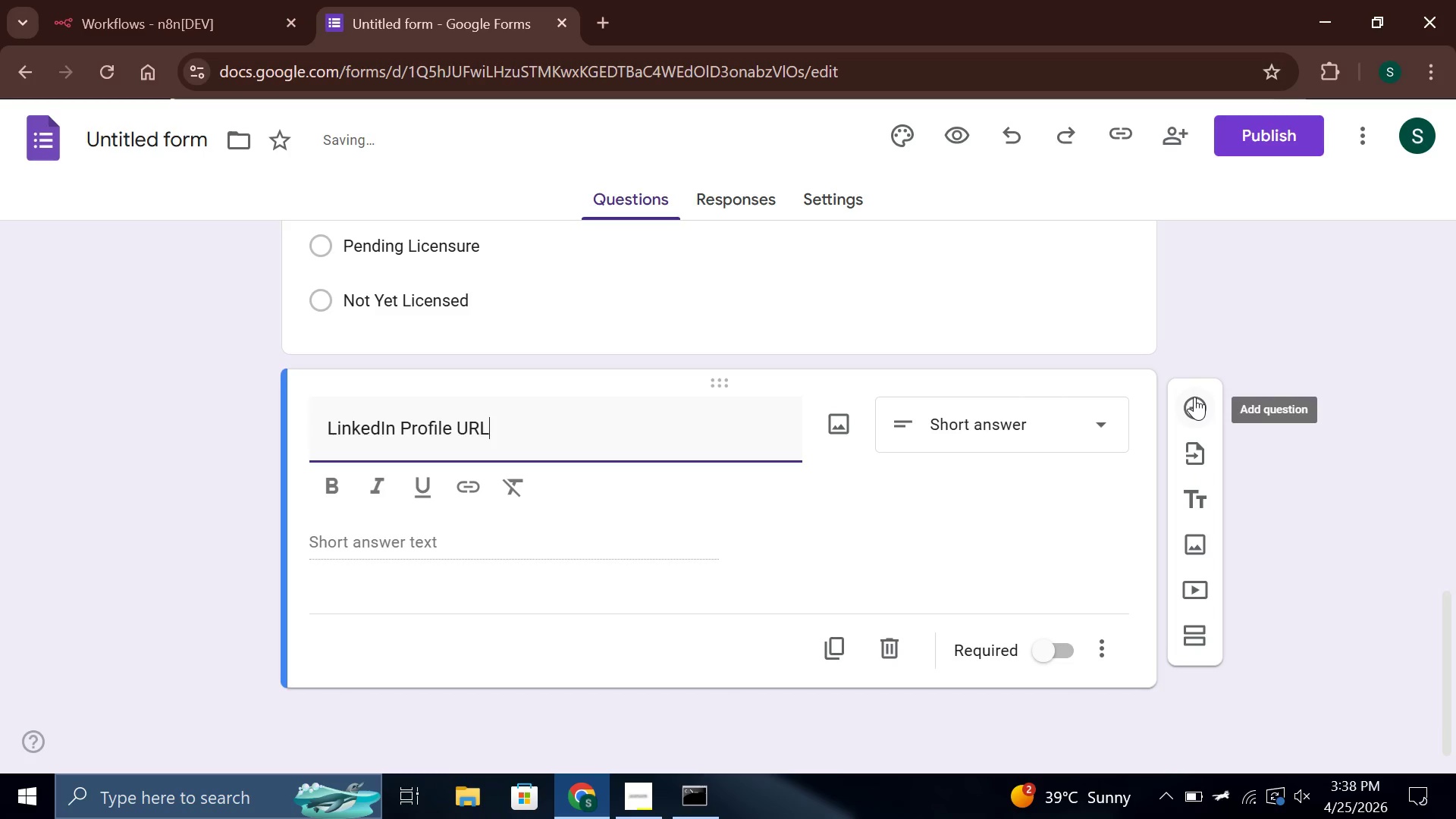 
left_click([1194, 397])
 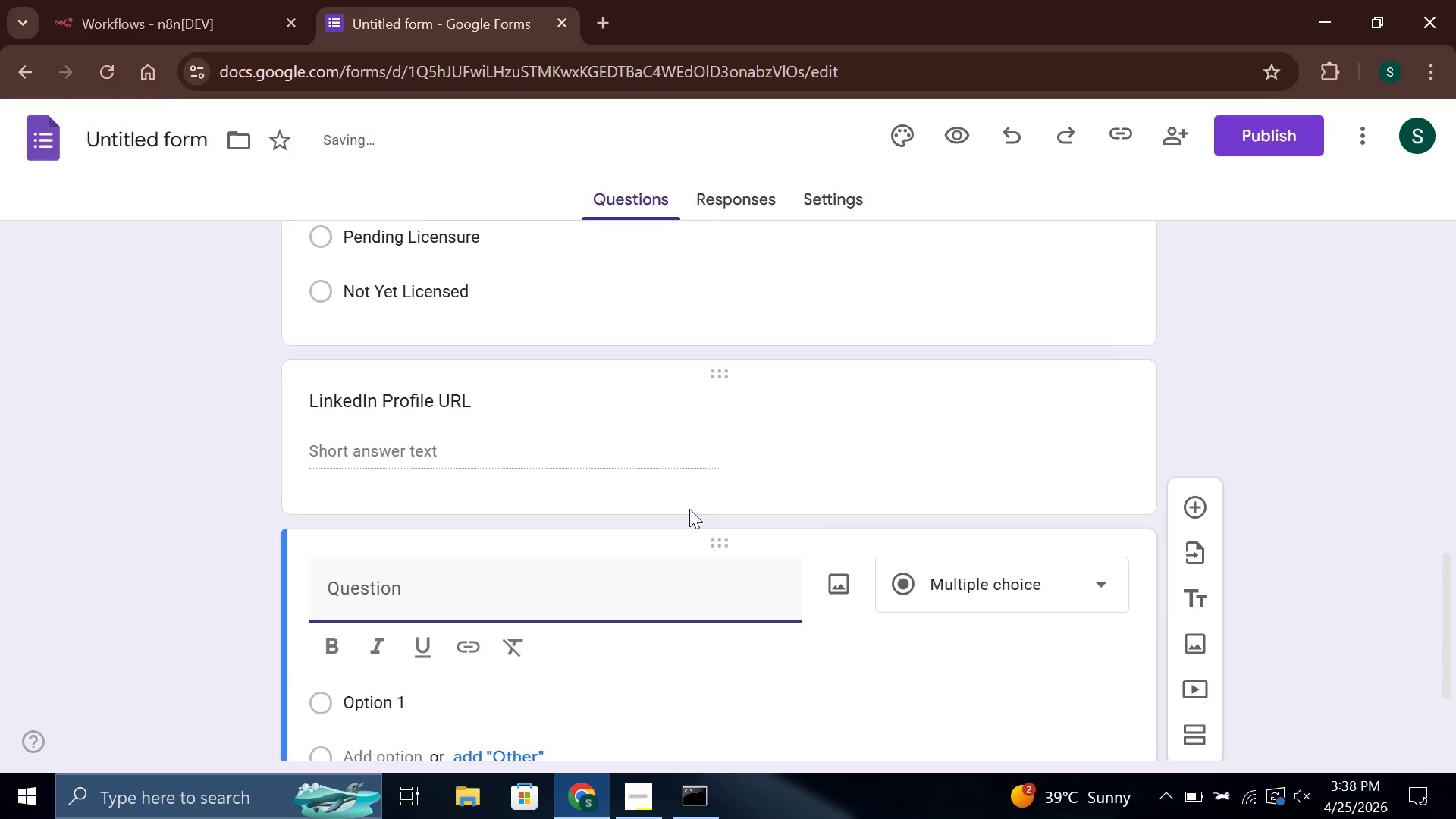 
scroll: coordinate [689, 509], scroll_direction: down, amount: 2.0
 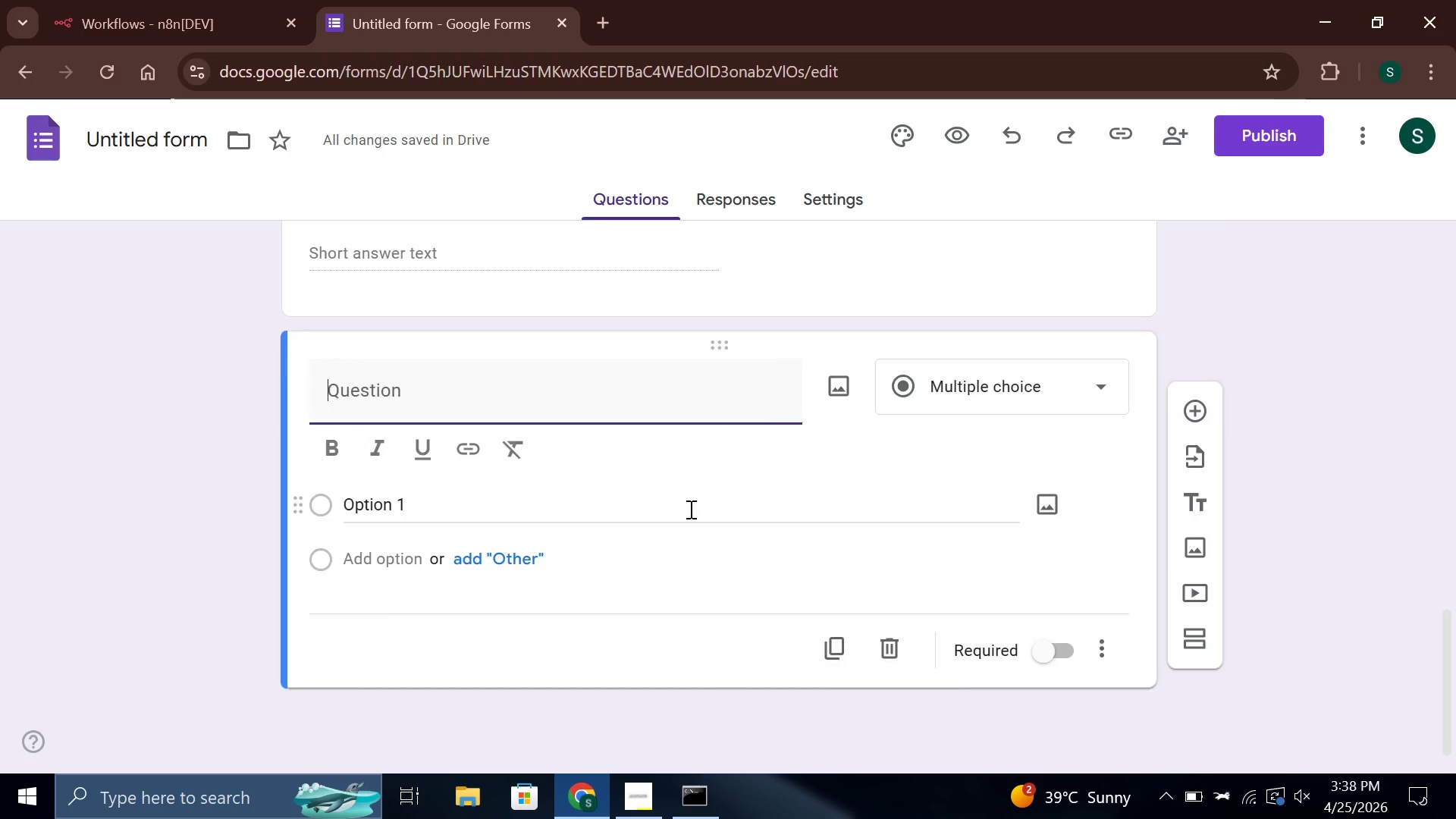 
scroll: coordinate [689, 509], scroll_direction: up, amount: 6.0
 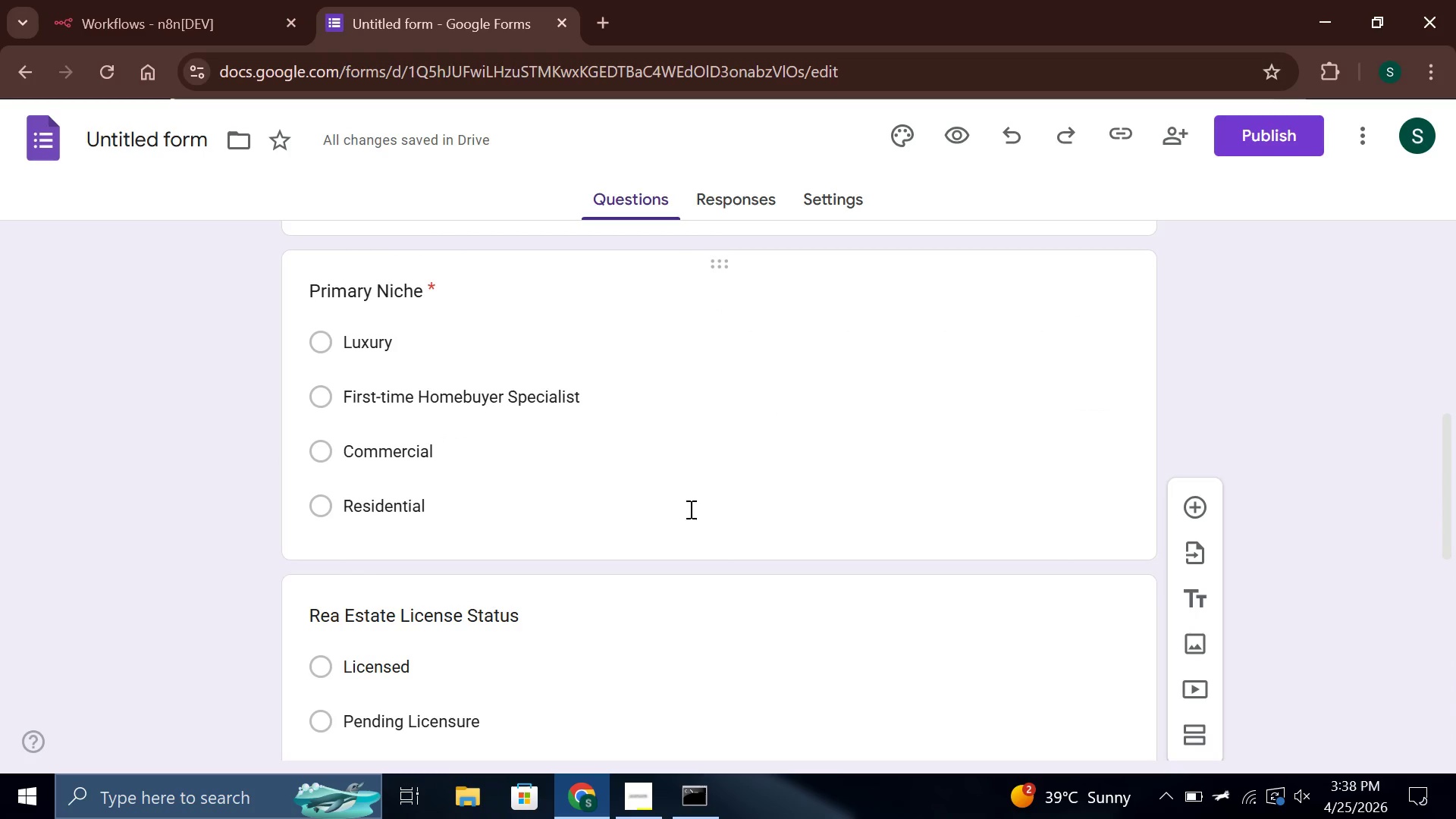 
scroll: coordinate [689, 509], scroll_direction: down, amount: 2.0
 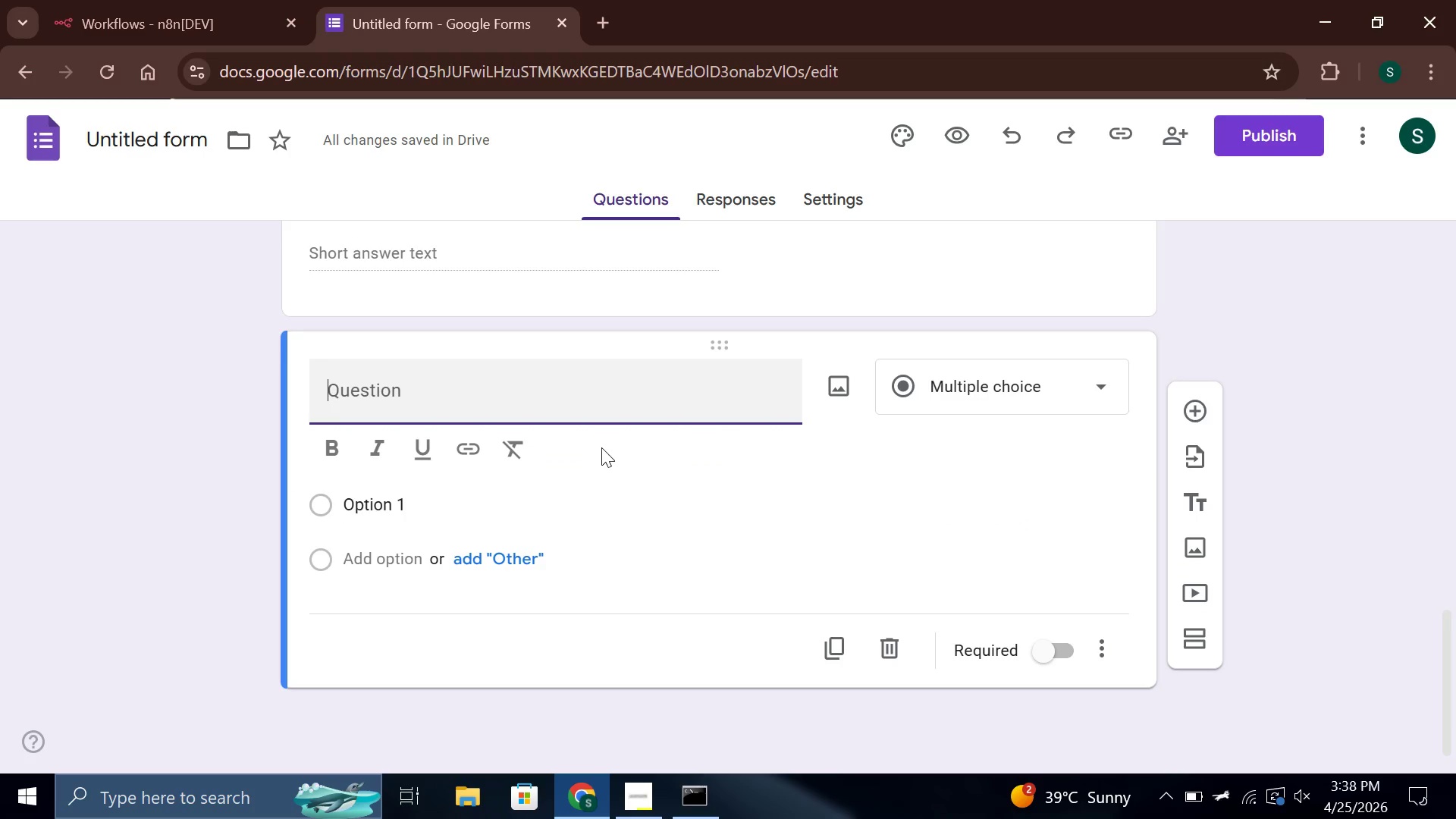 
wait(5.89)
 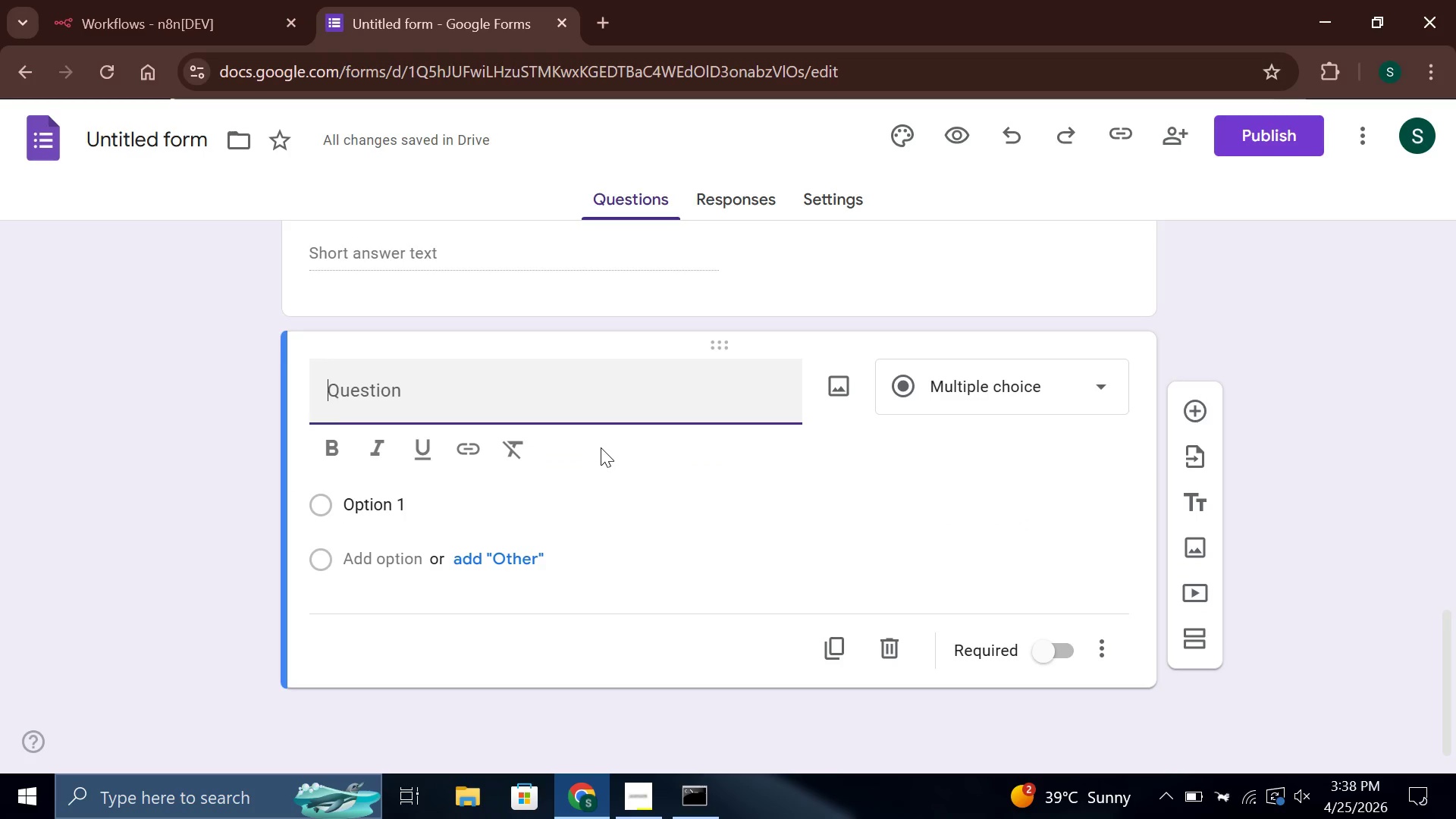 
type(Brief Cover Note)
 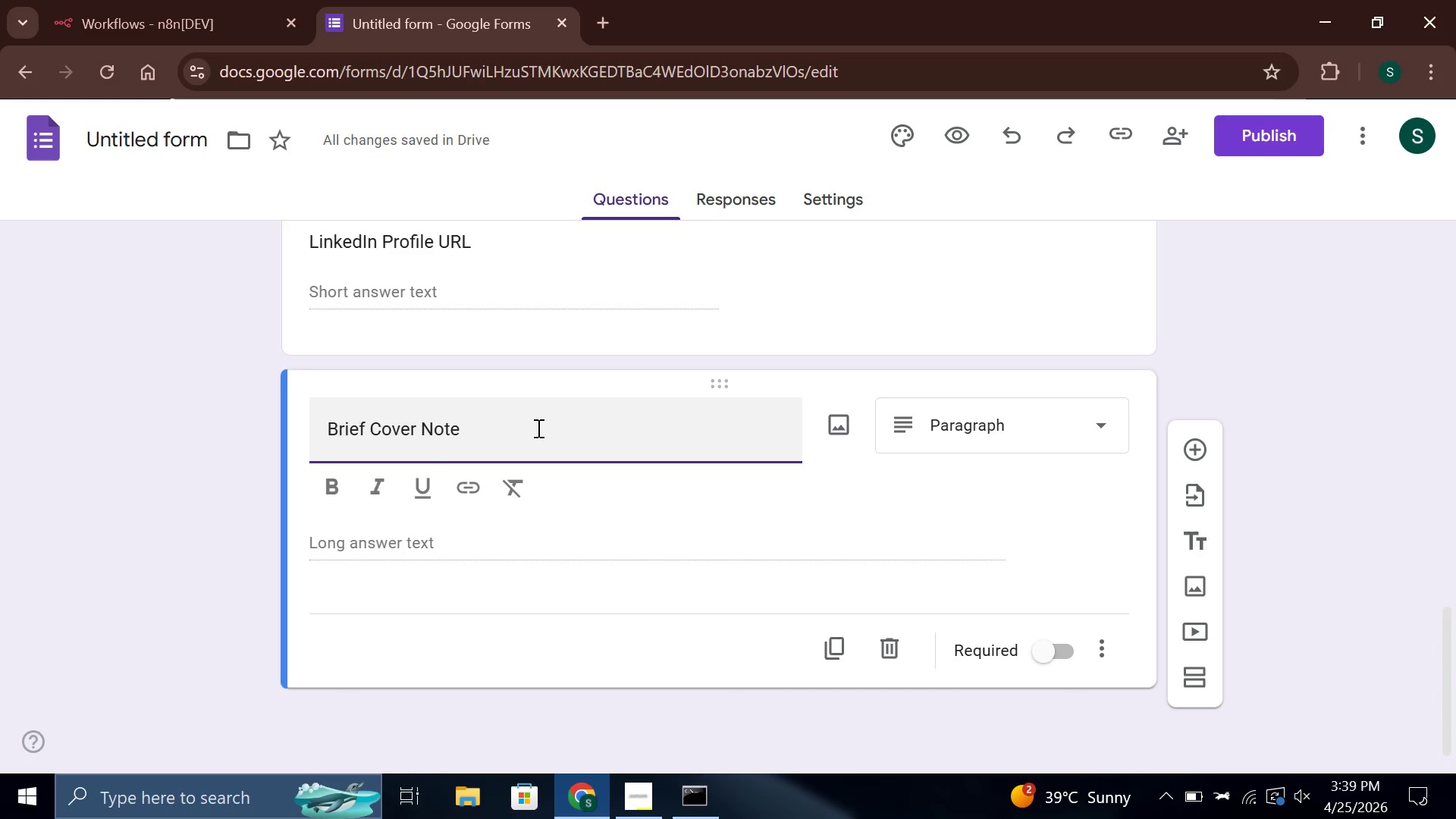 
wait(35.48)
 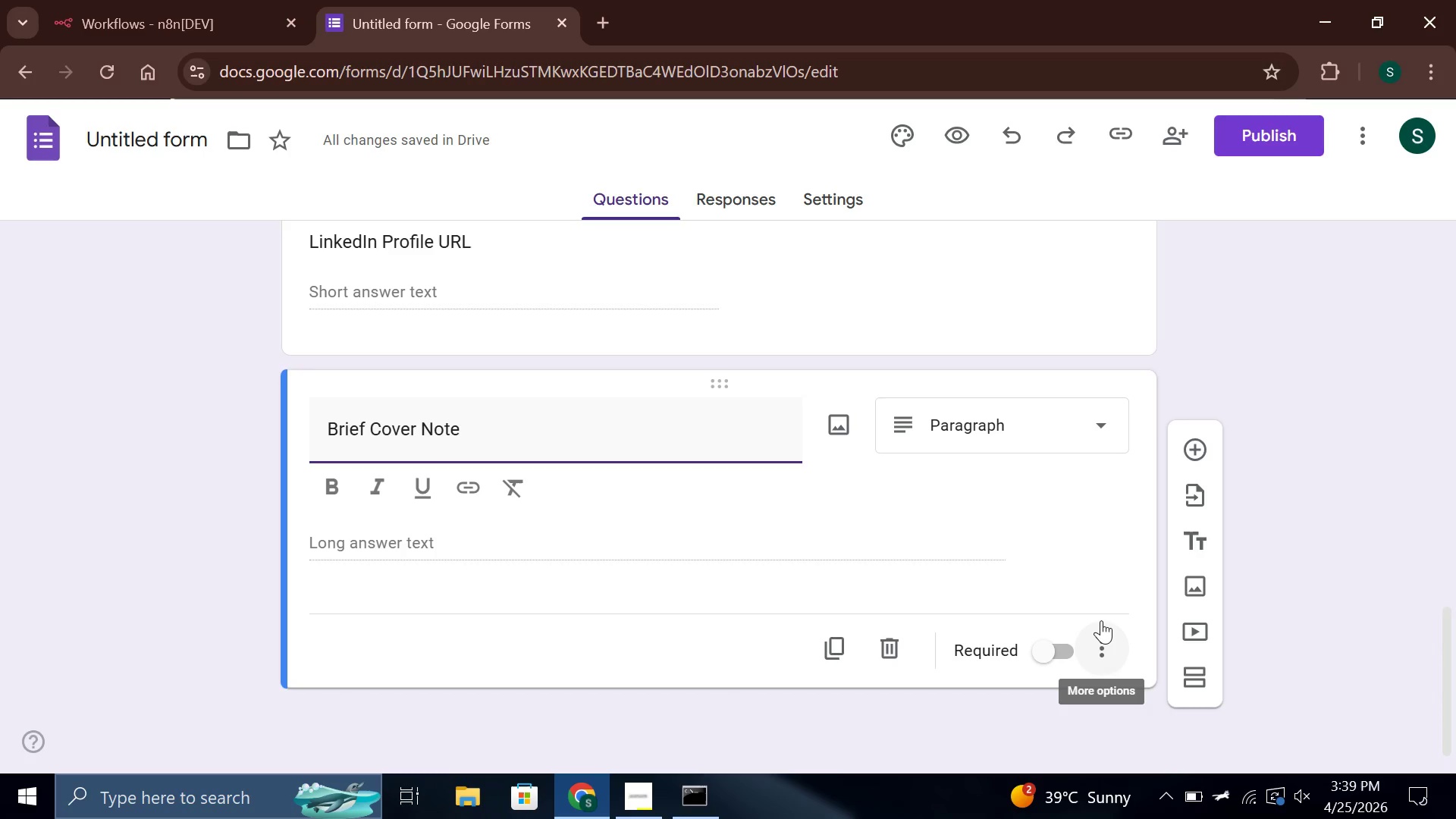 
left_click([730, 203])
 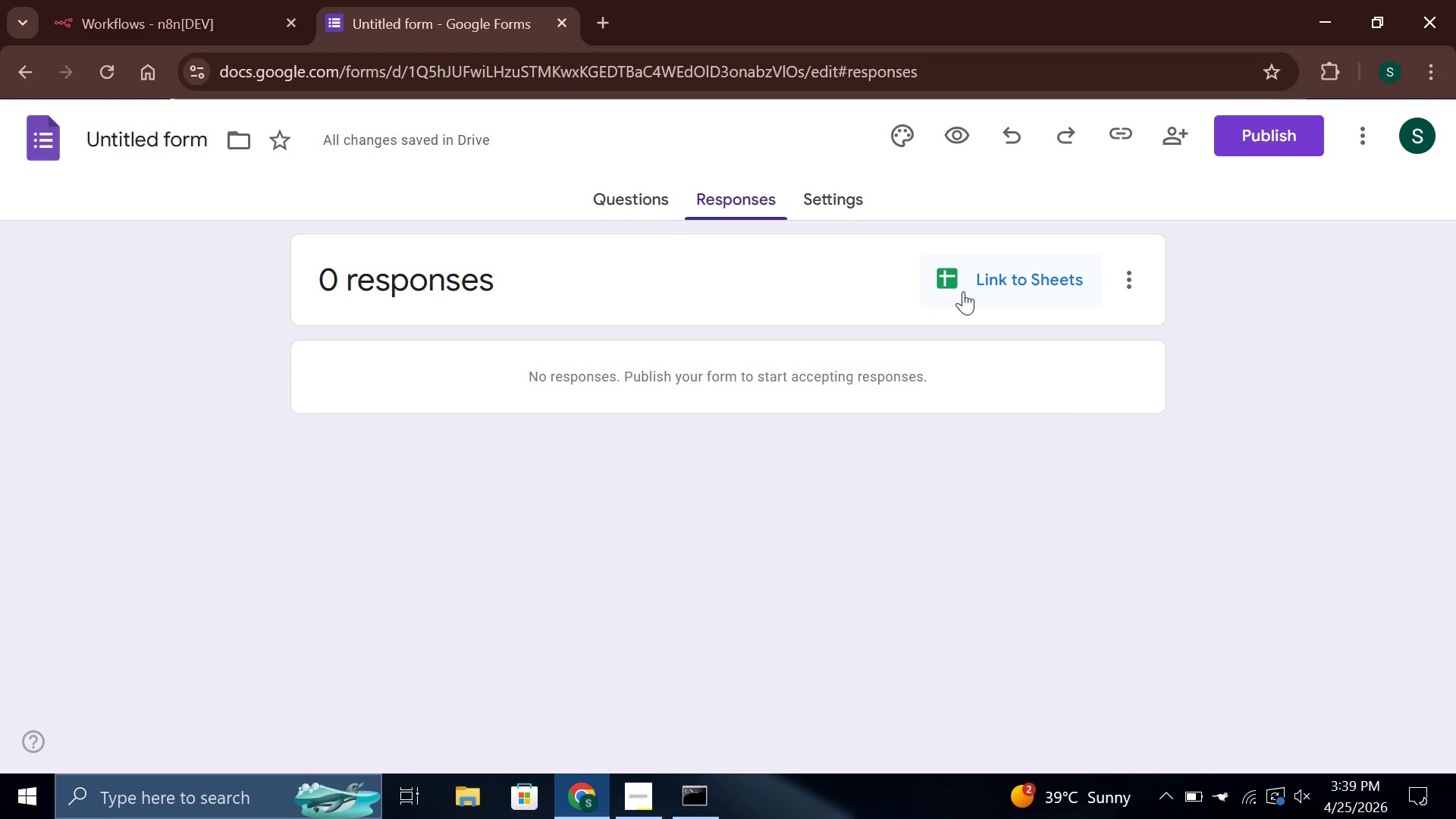 
left_click([965, 288])
 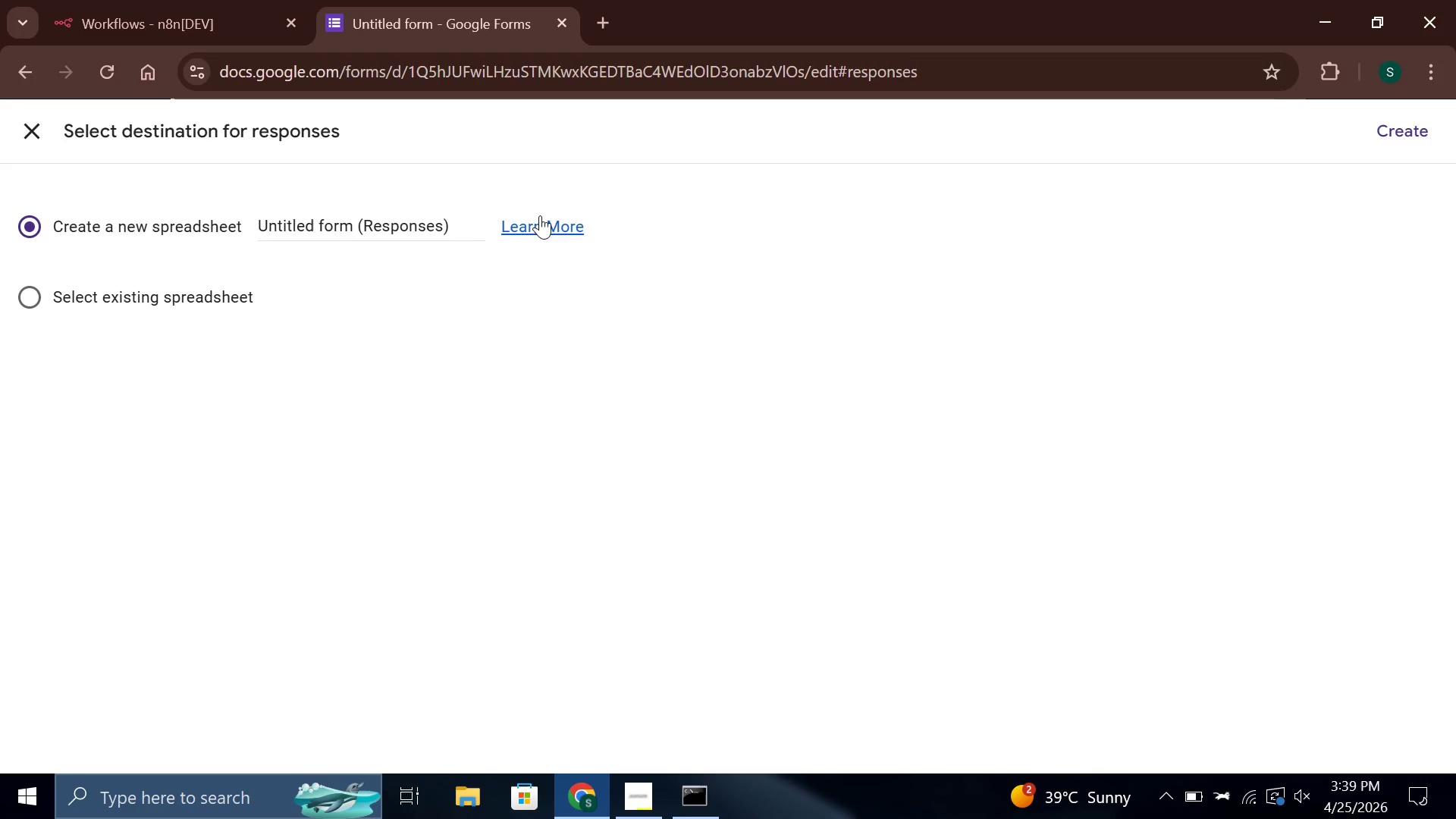 
left_click([452, 225])
 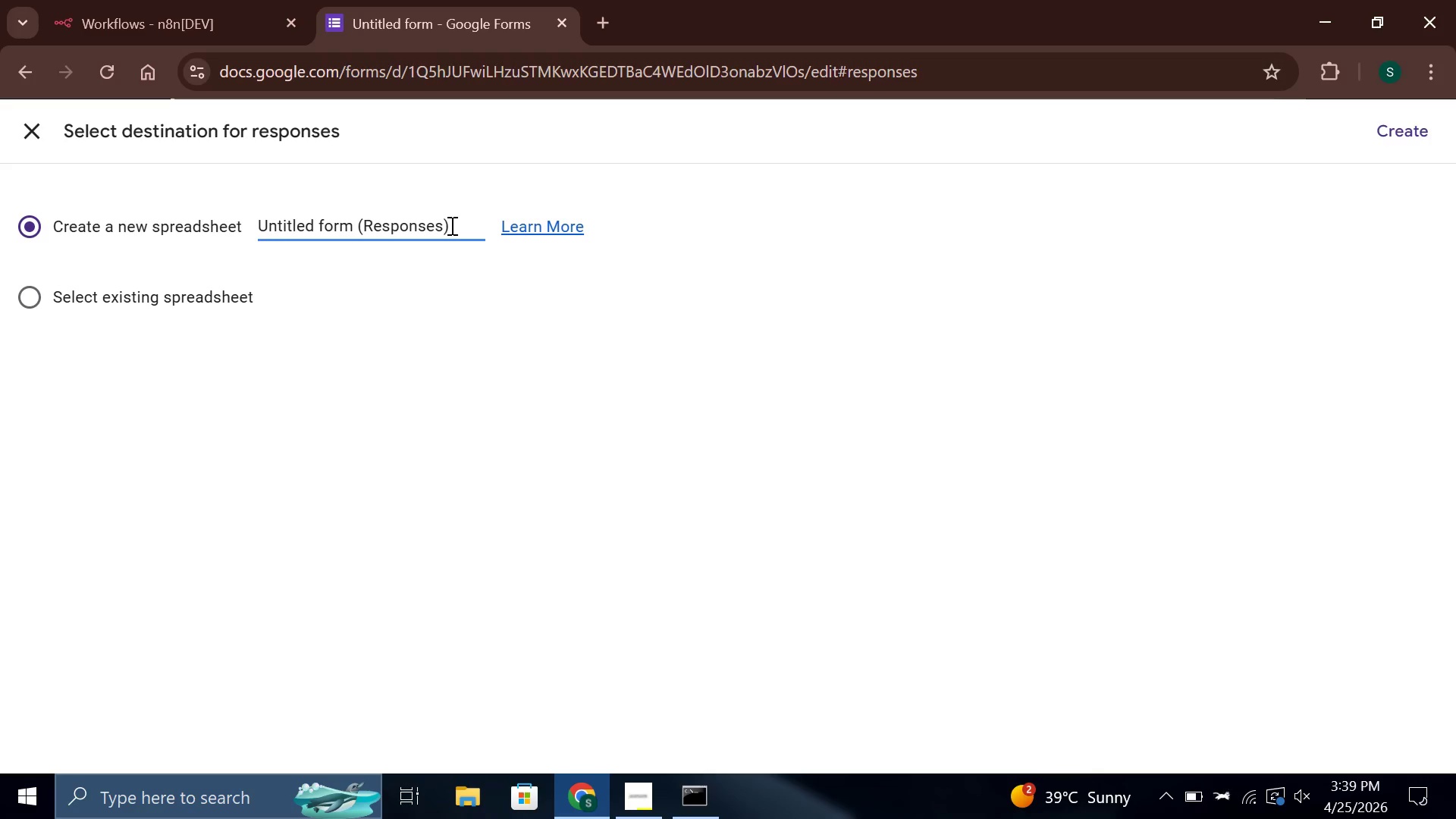 
double_click([450, 225])
 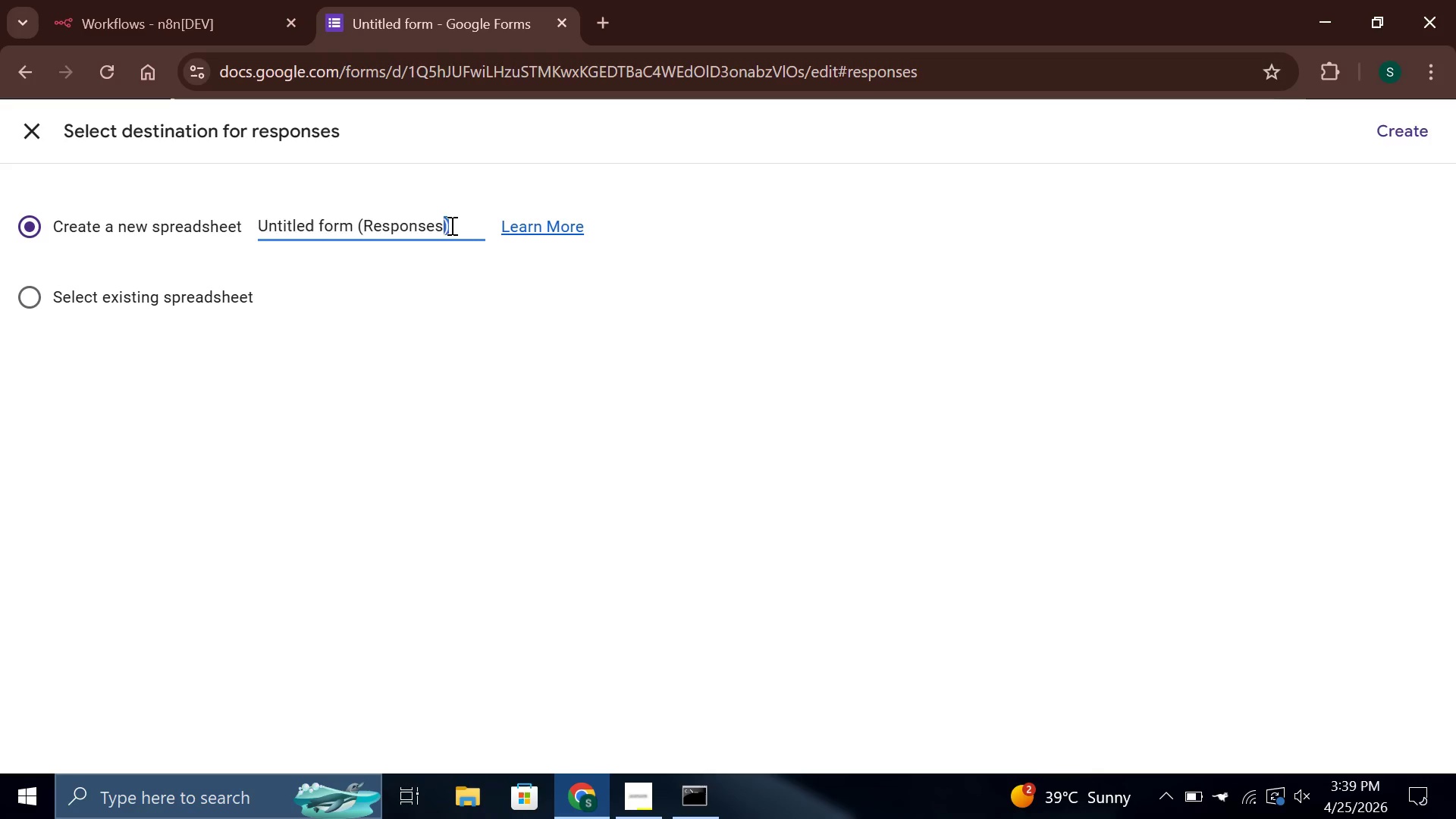 
triple_click([450, 225])
 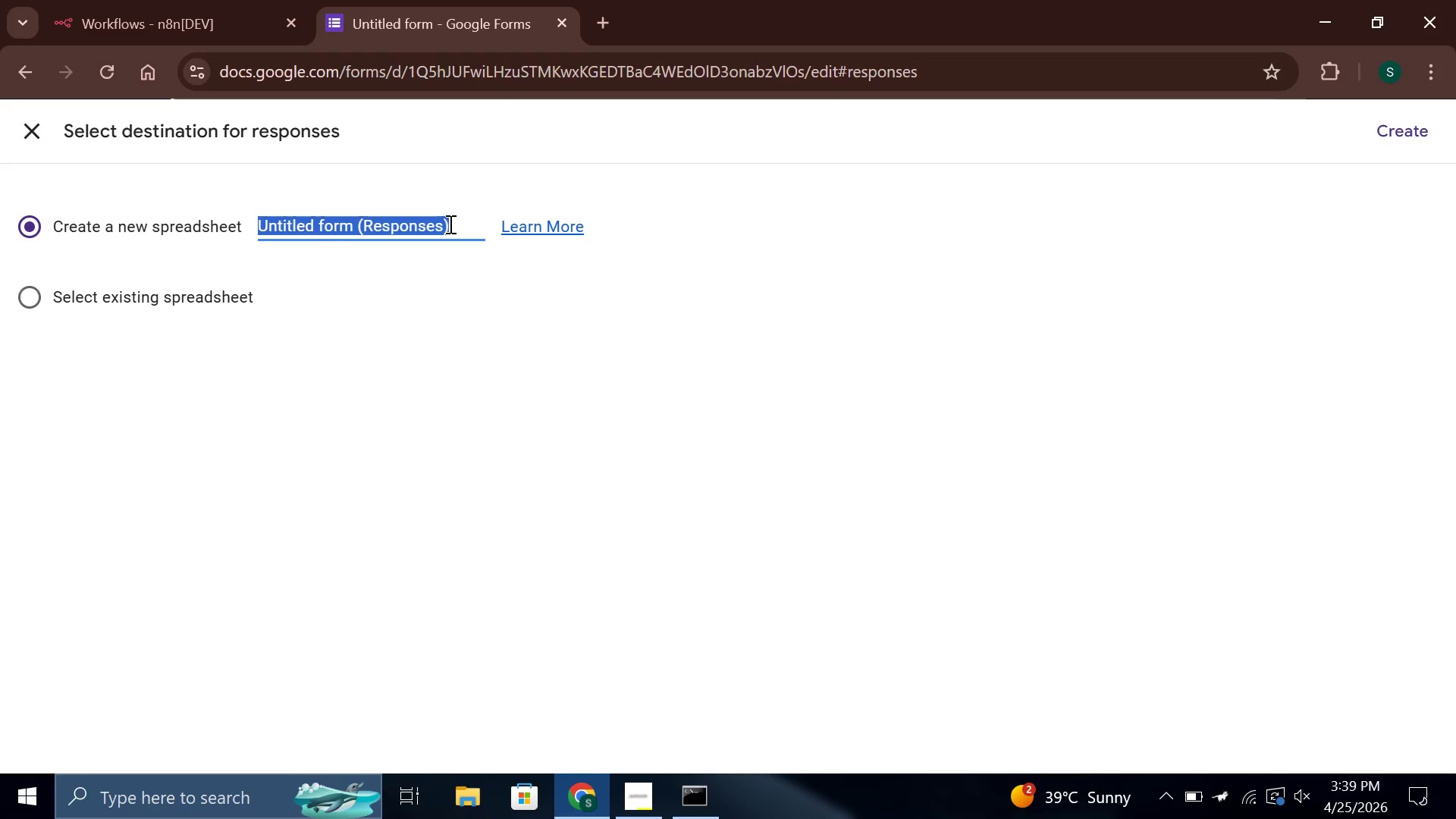 
key(Backspace)
type(Blue Horiaon)
key(Backspace)
key(Backspace)
key(Backspace)
type(zon Applications)
 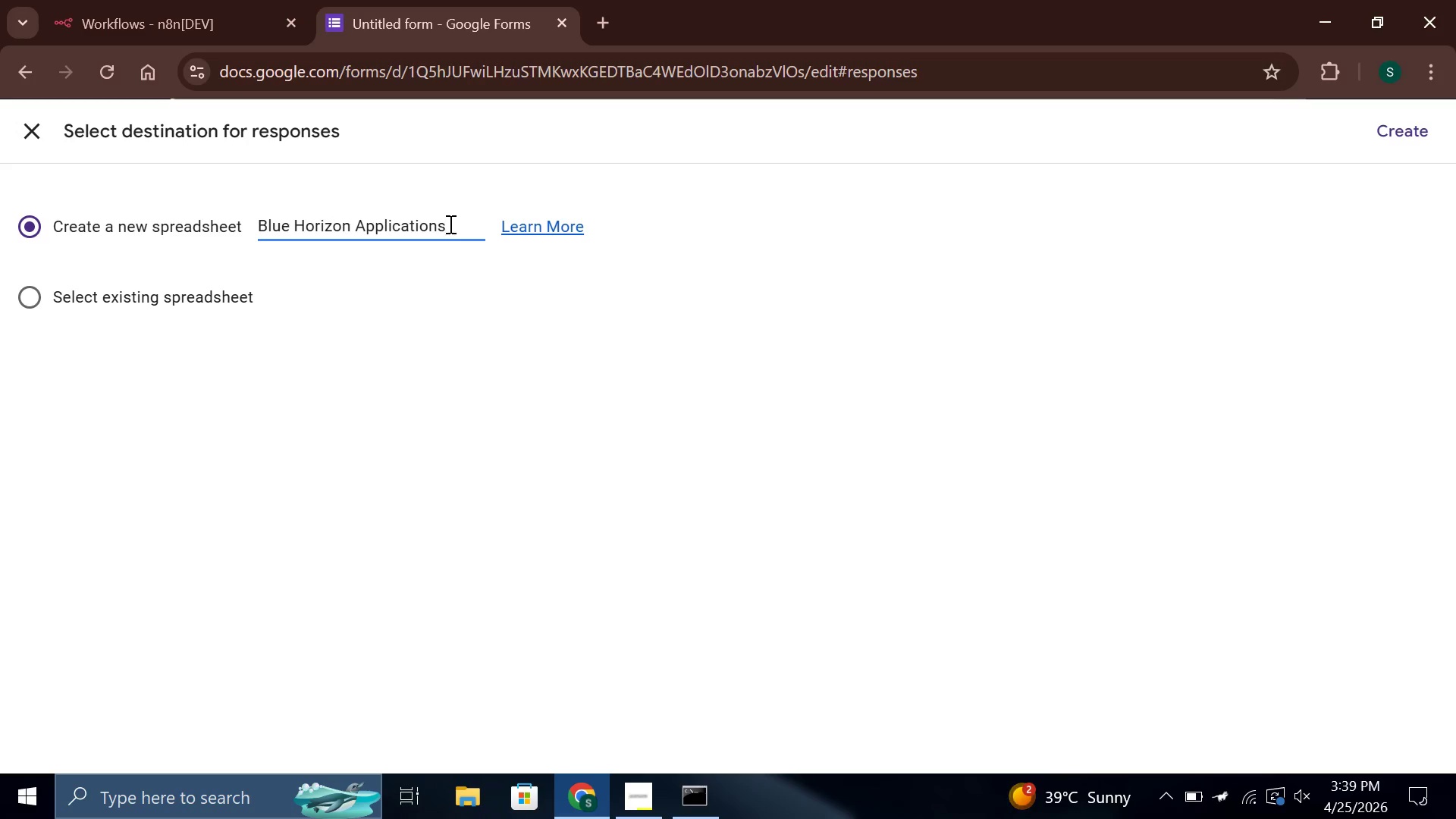 
left_click([1387, 119])
 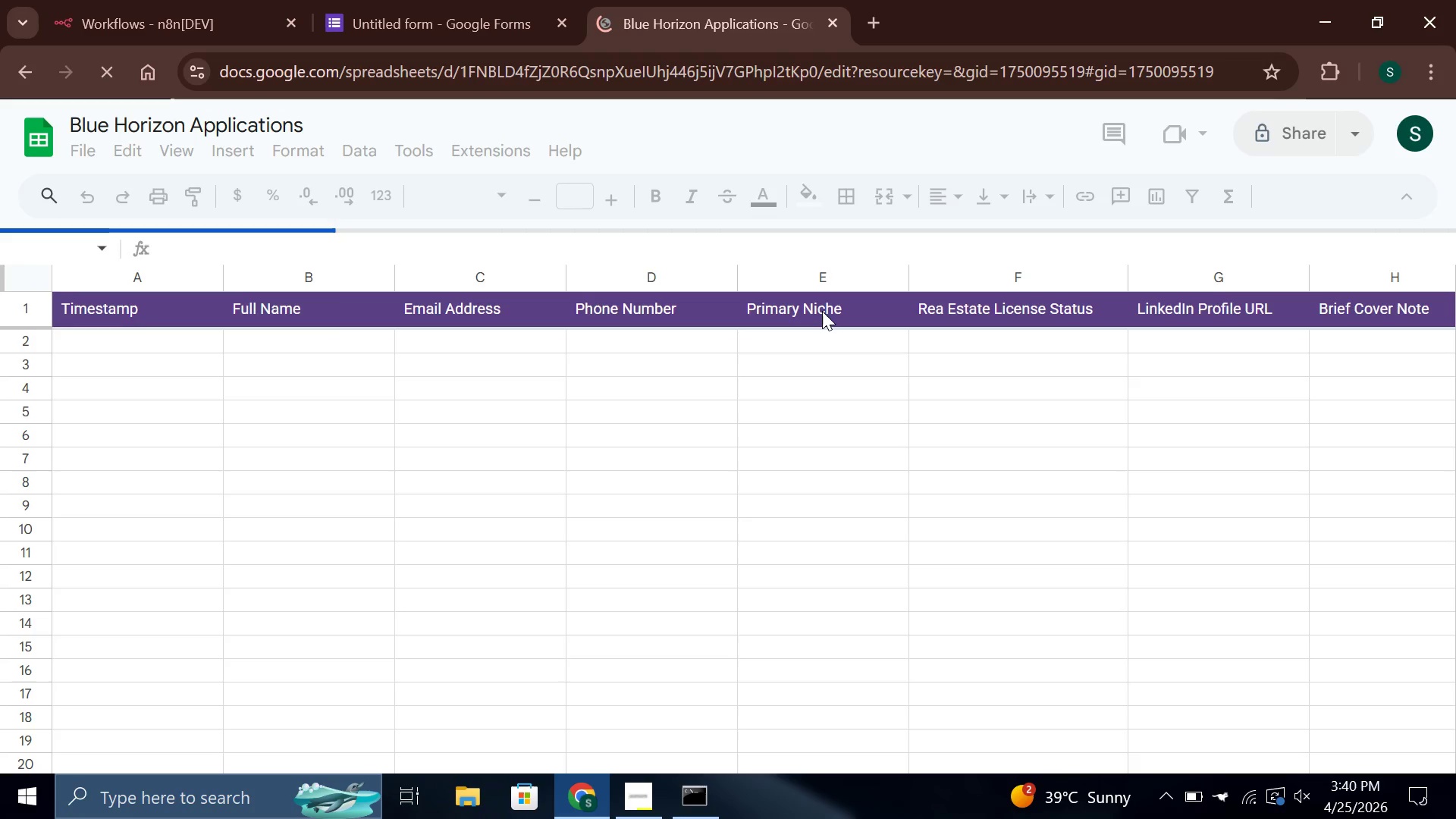 
wait(6.72)
 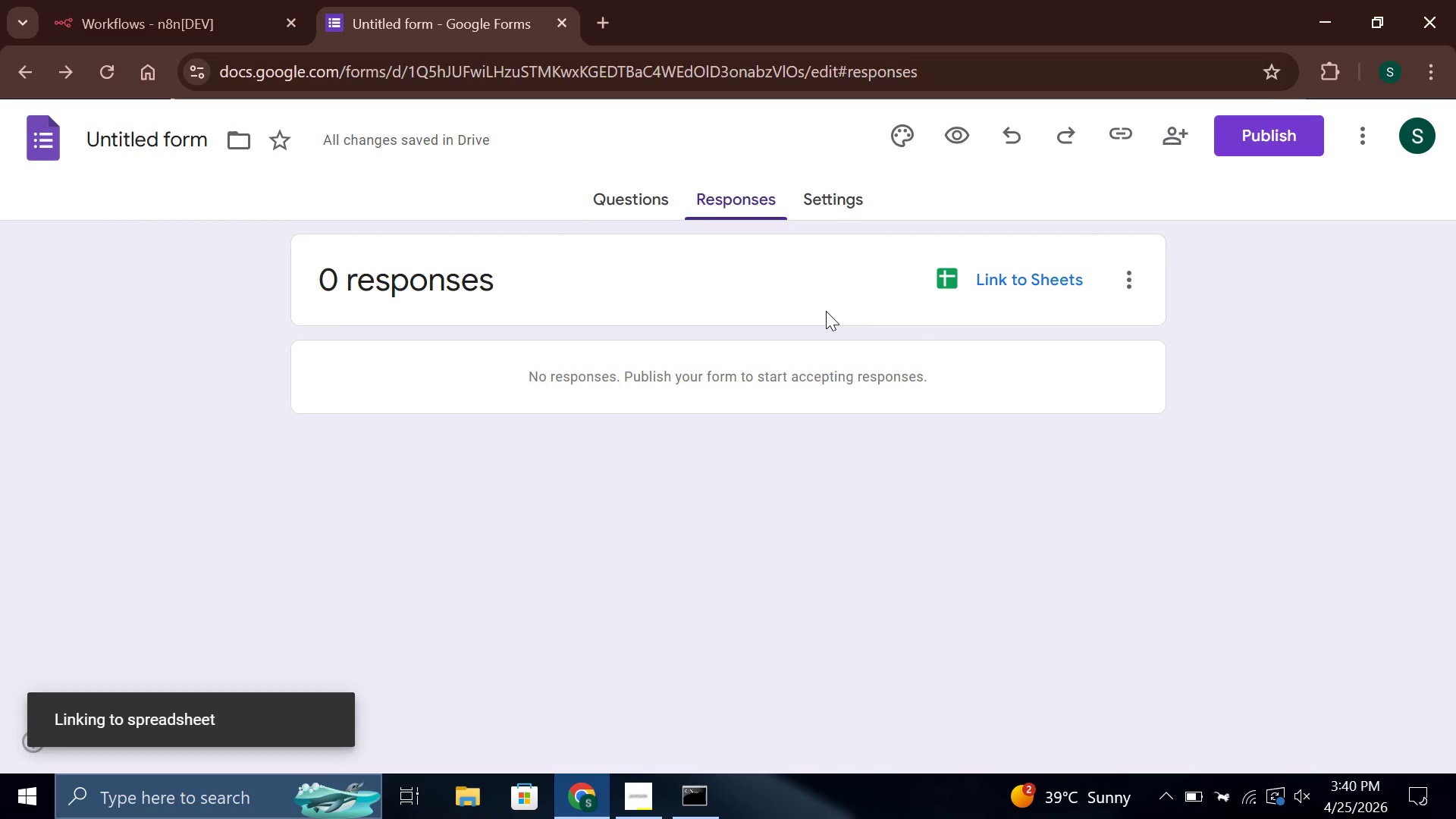 
scroll: coordinate [822, 311], scroll_direction: down, amount: 2.0
 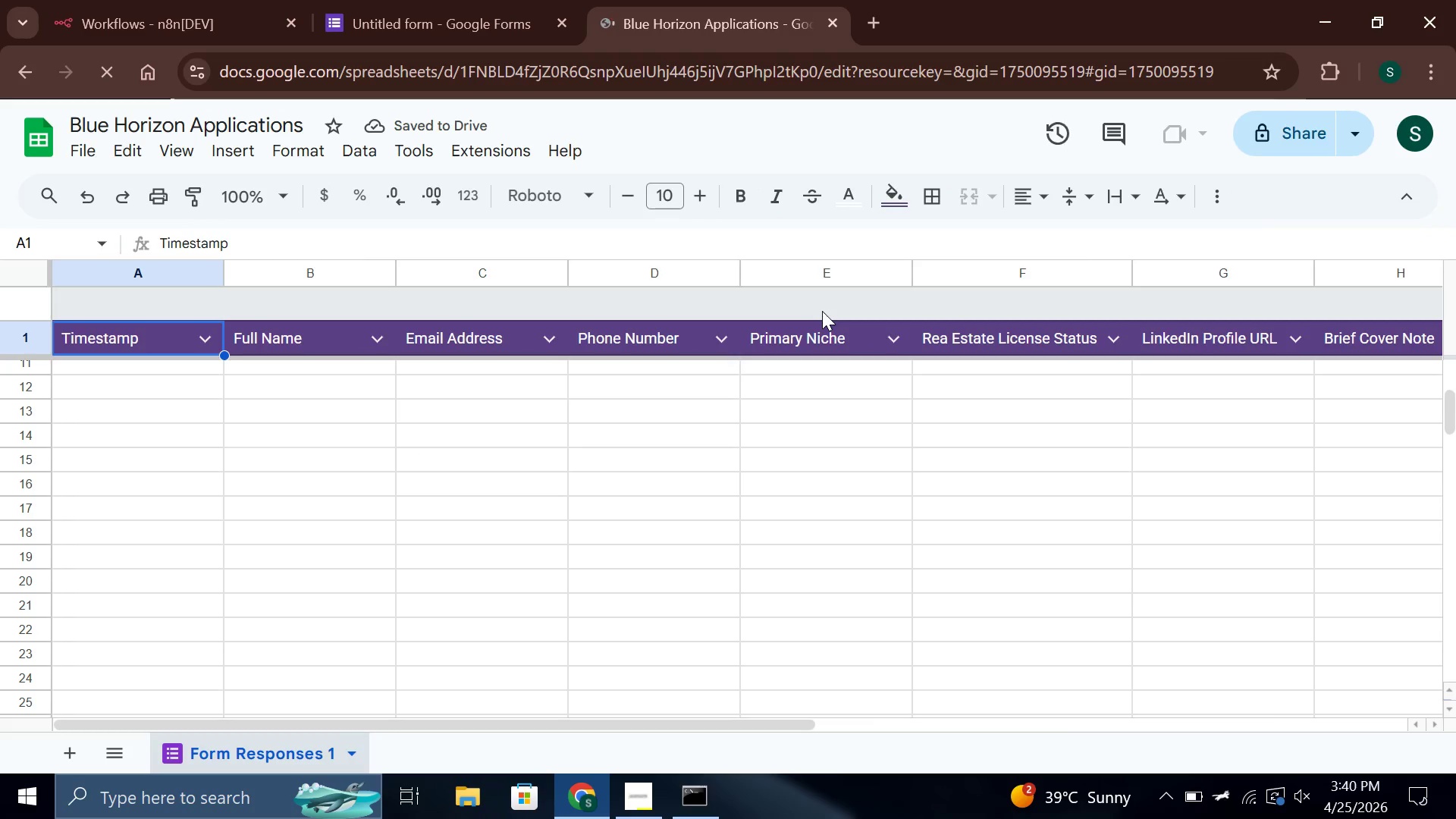 
scroll: coordinate [815, 311], scroll_direction: up, amount: 5.0
 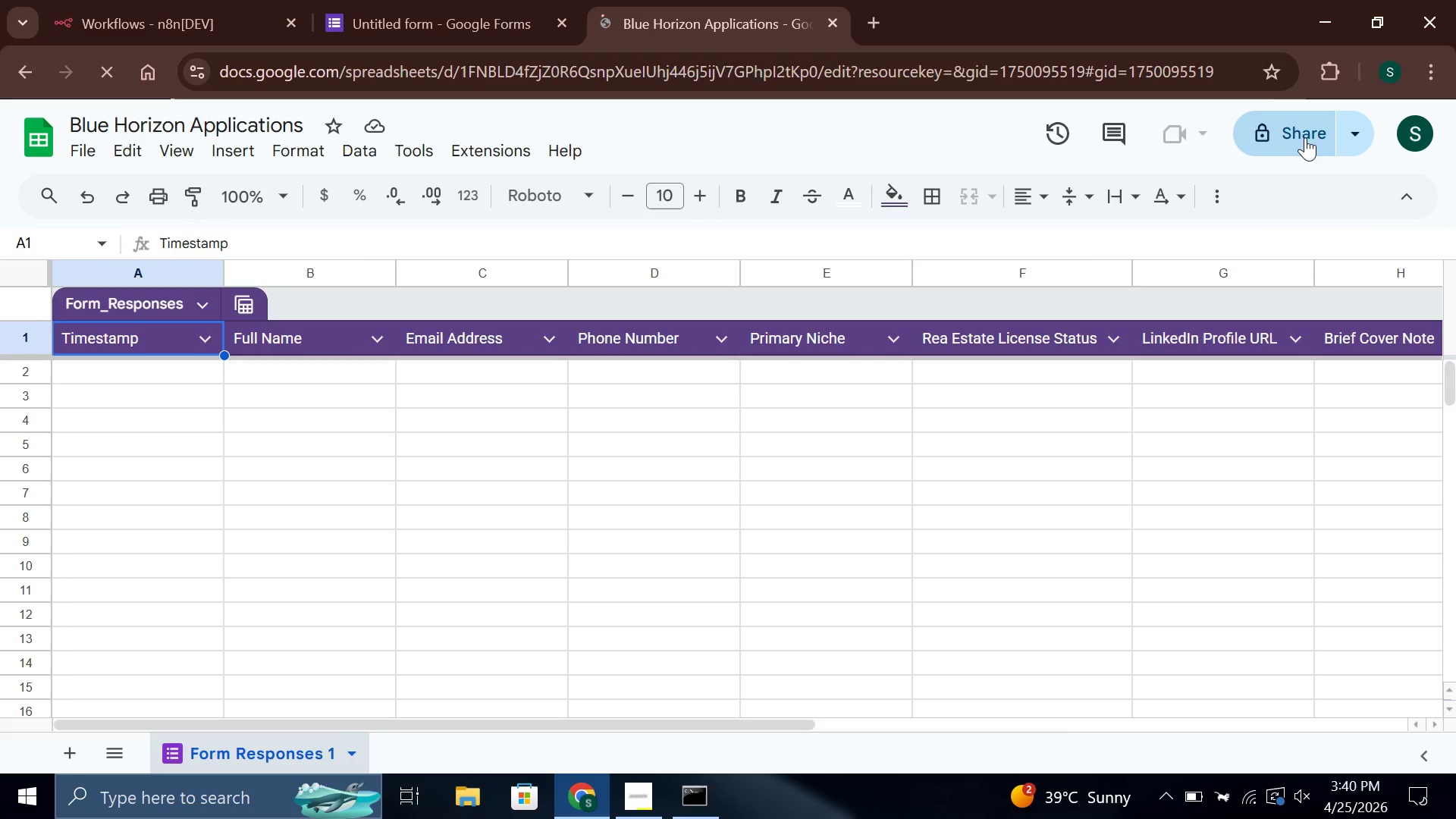 
left_click([1299, 137])
 